 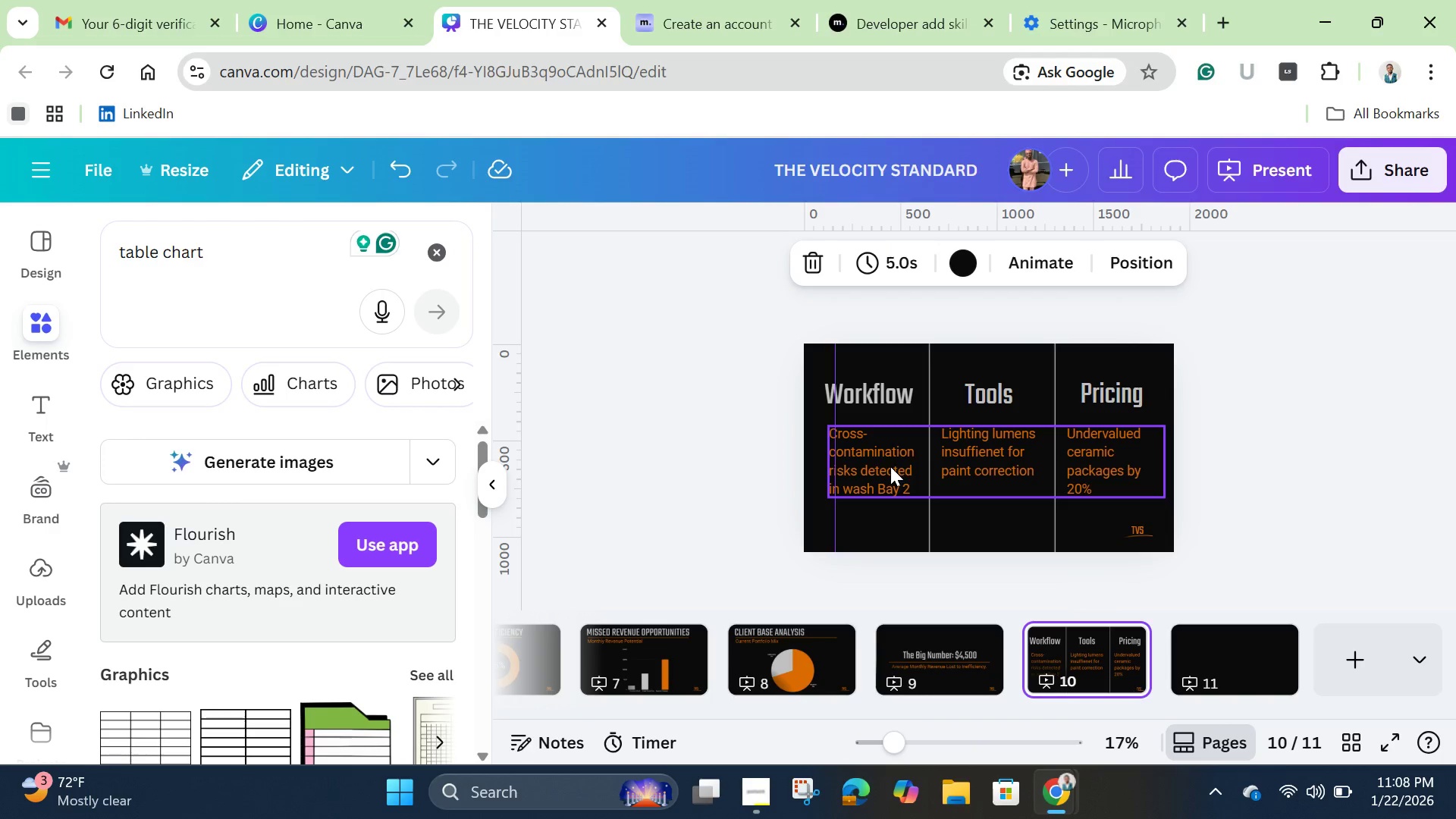 
left_click([966, 463])
 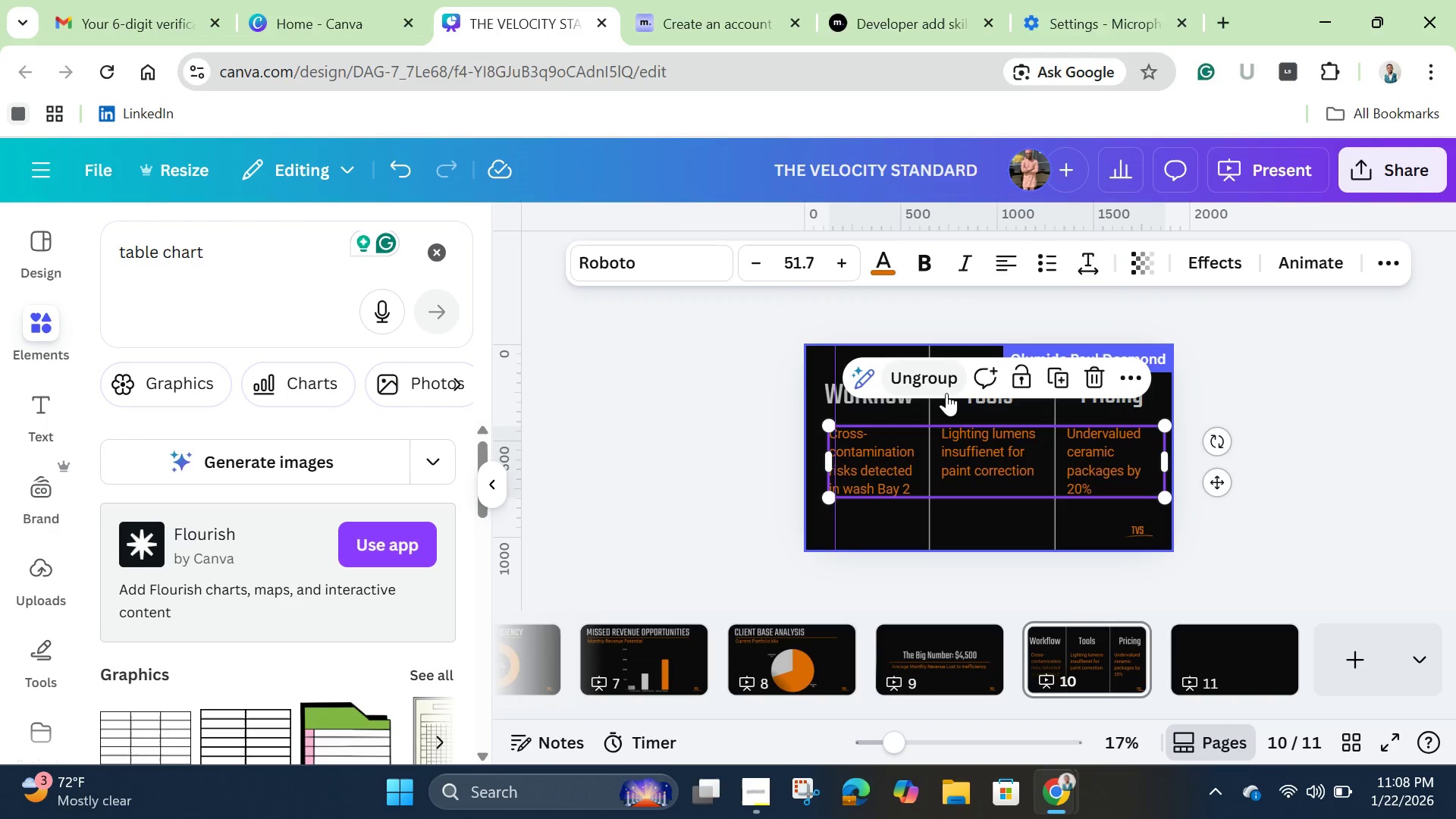 
left_click([946, 393])
 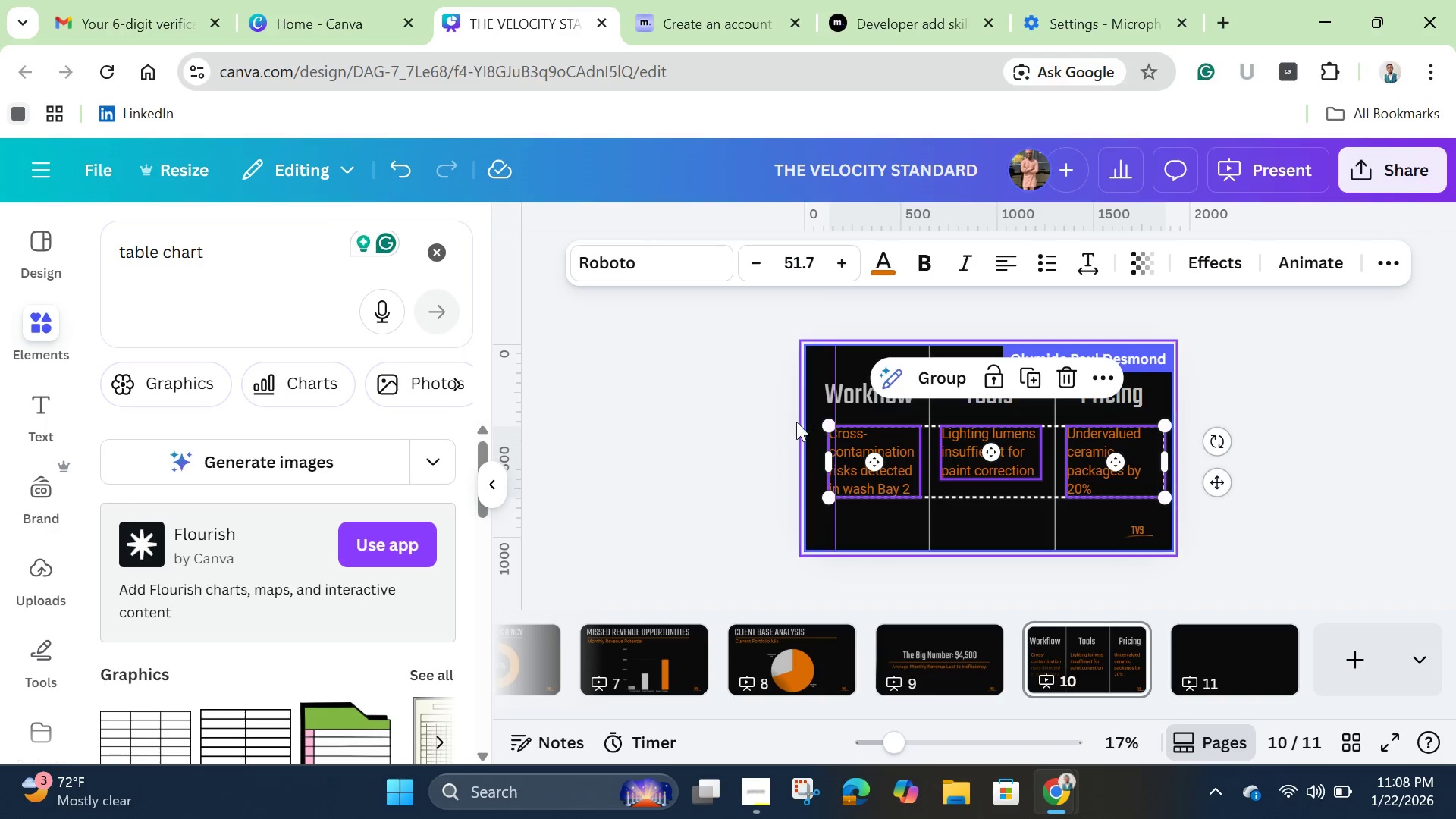 
left_click([790, 422])
 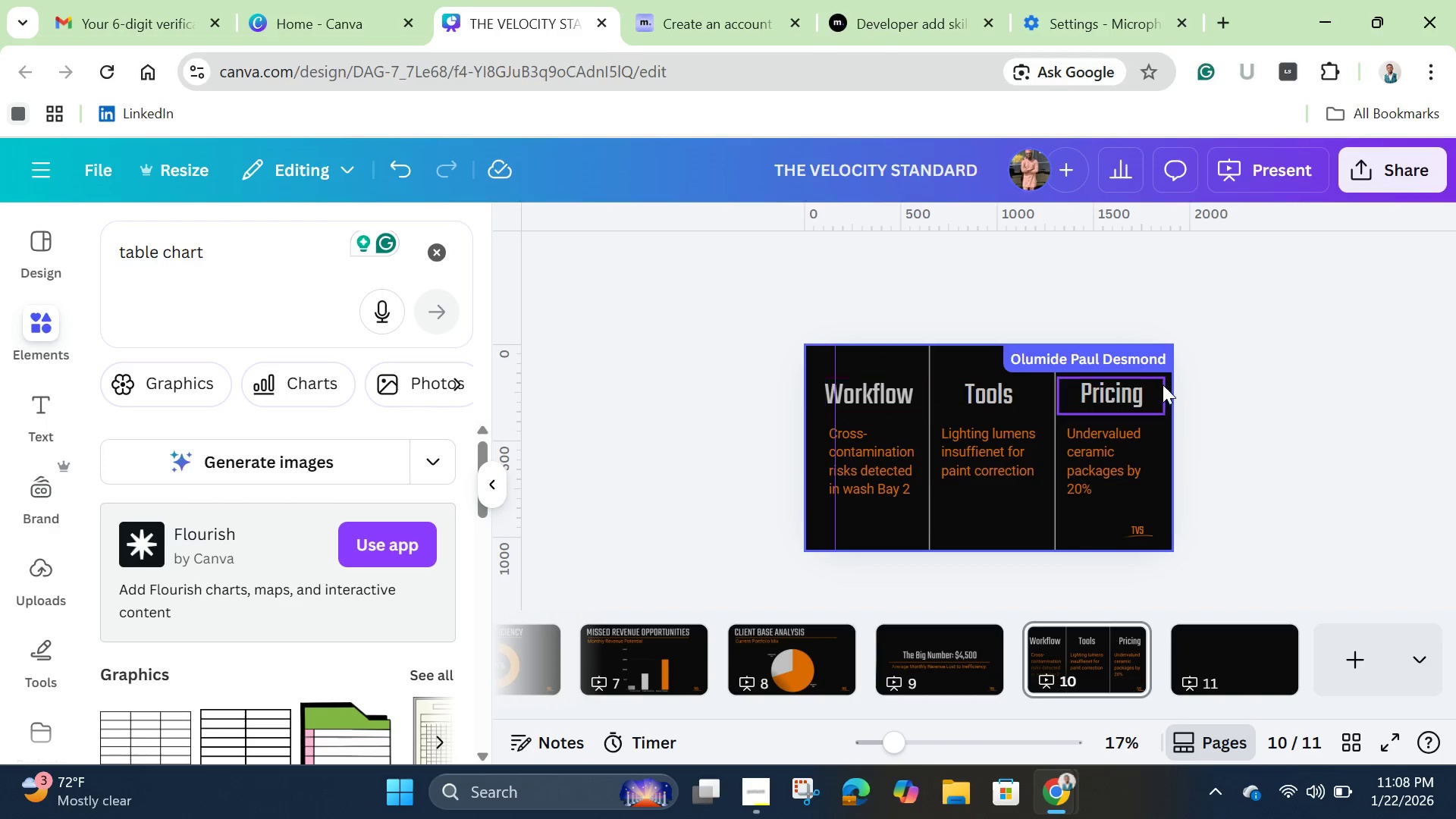 
left_click([1227, 372])
 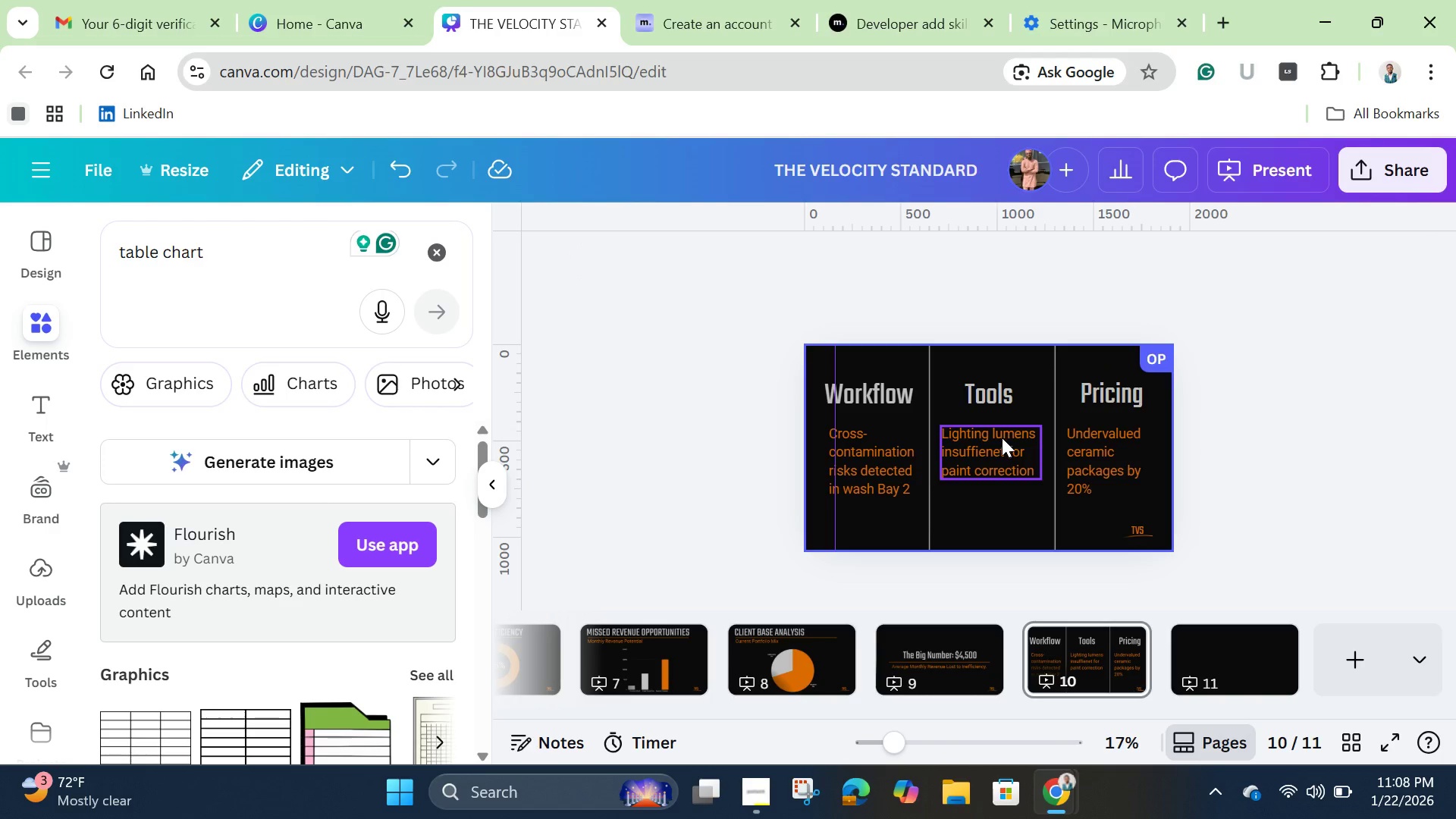 
left_click([1002, 438])
 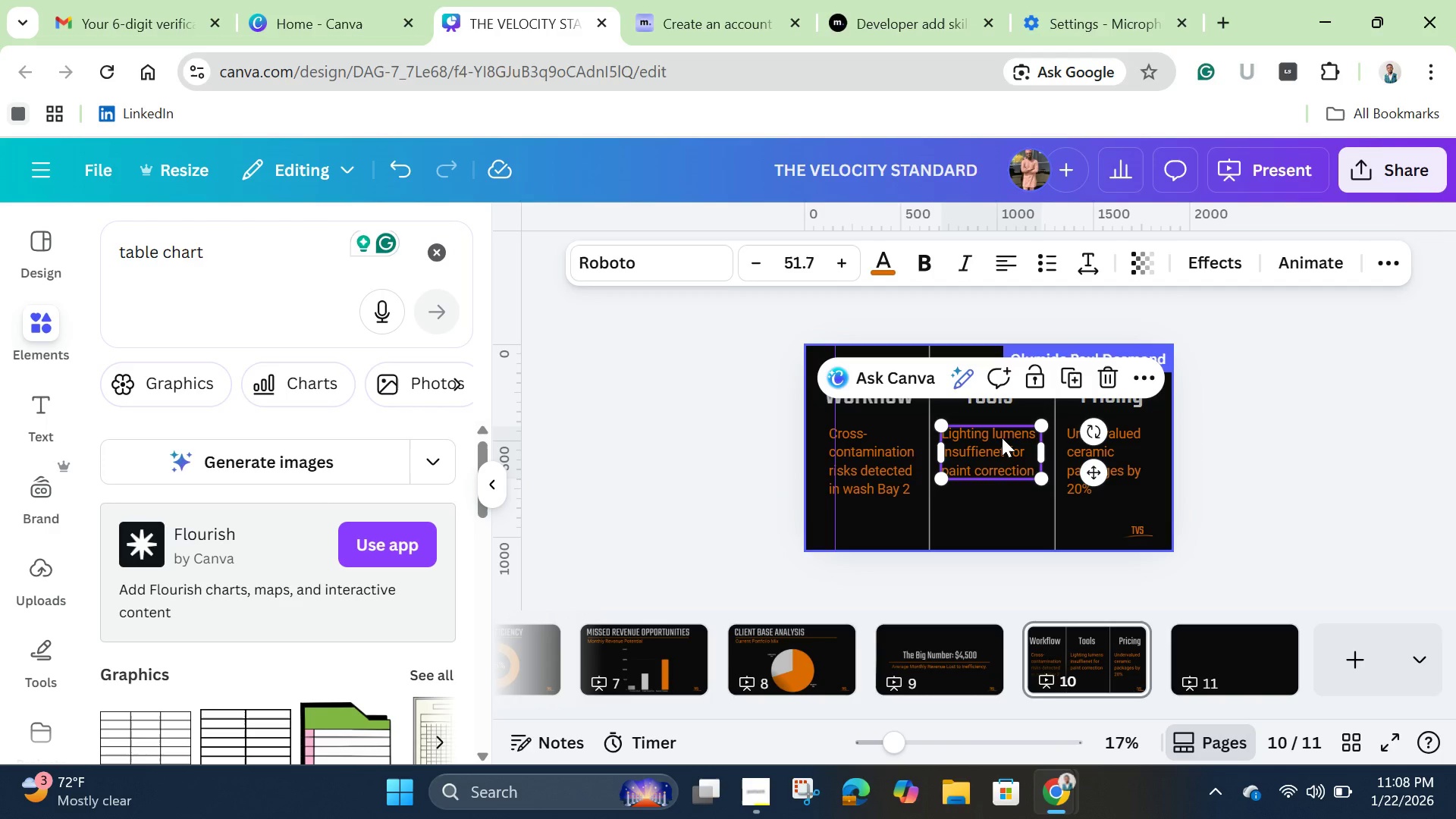 
left_click([1002, 438])
 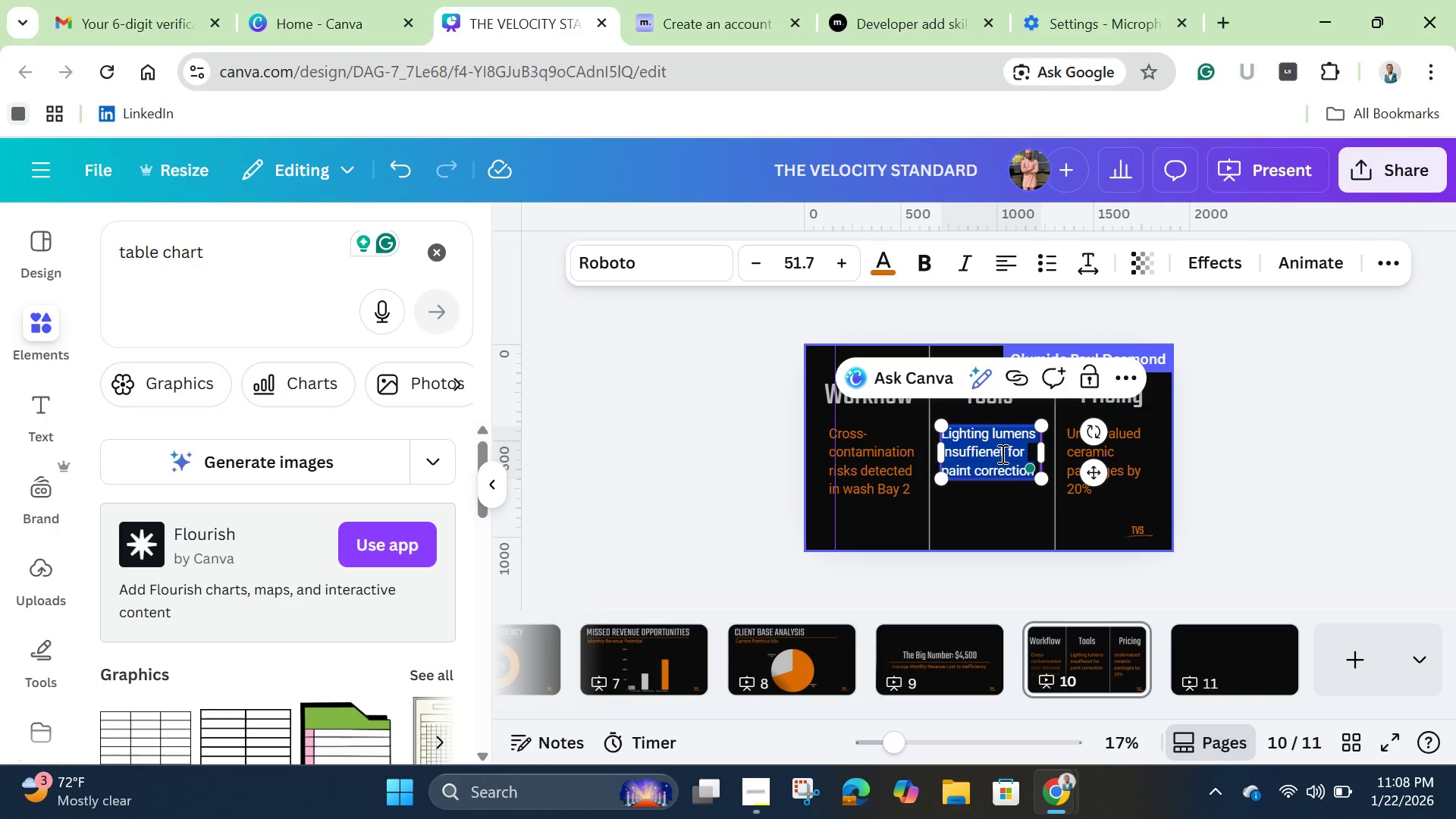 
left_click([1001, 453])
 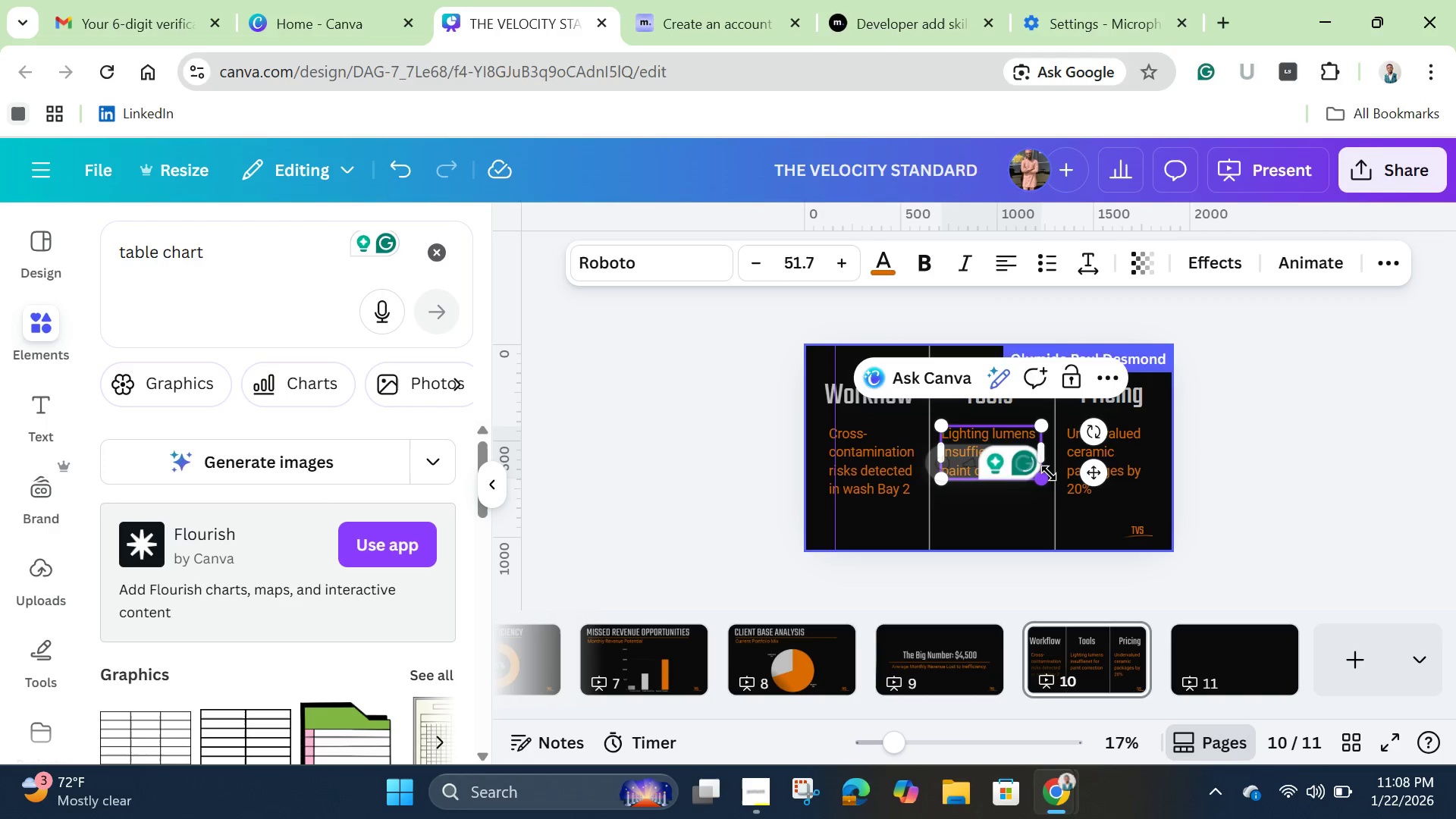 
key(ArrowRight)
 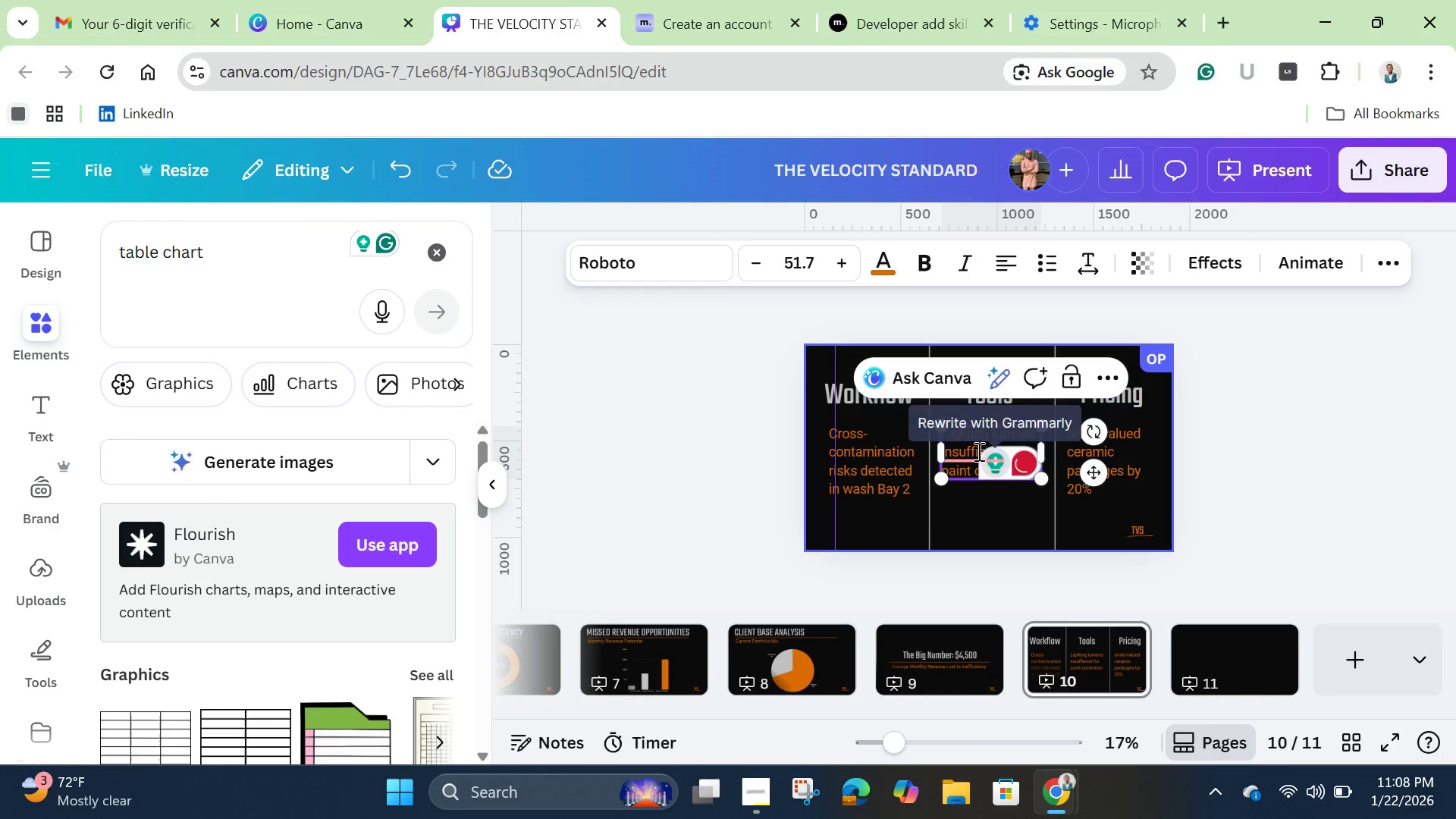 
left_click([966, 450])
 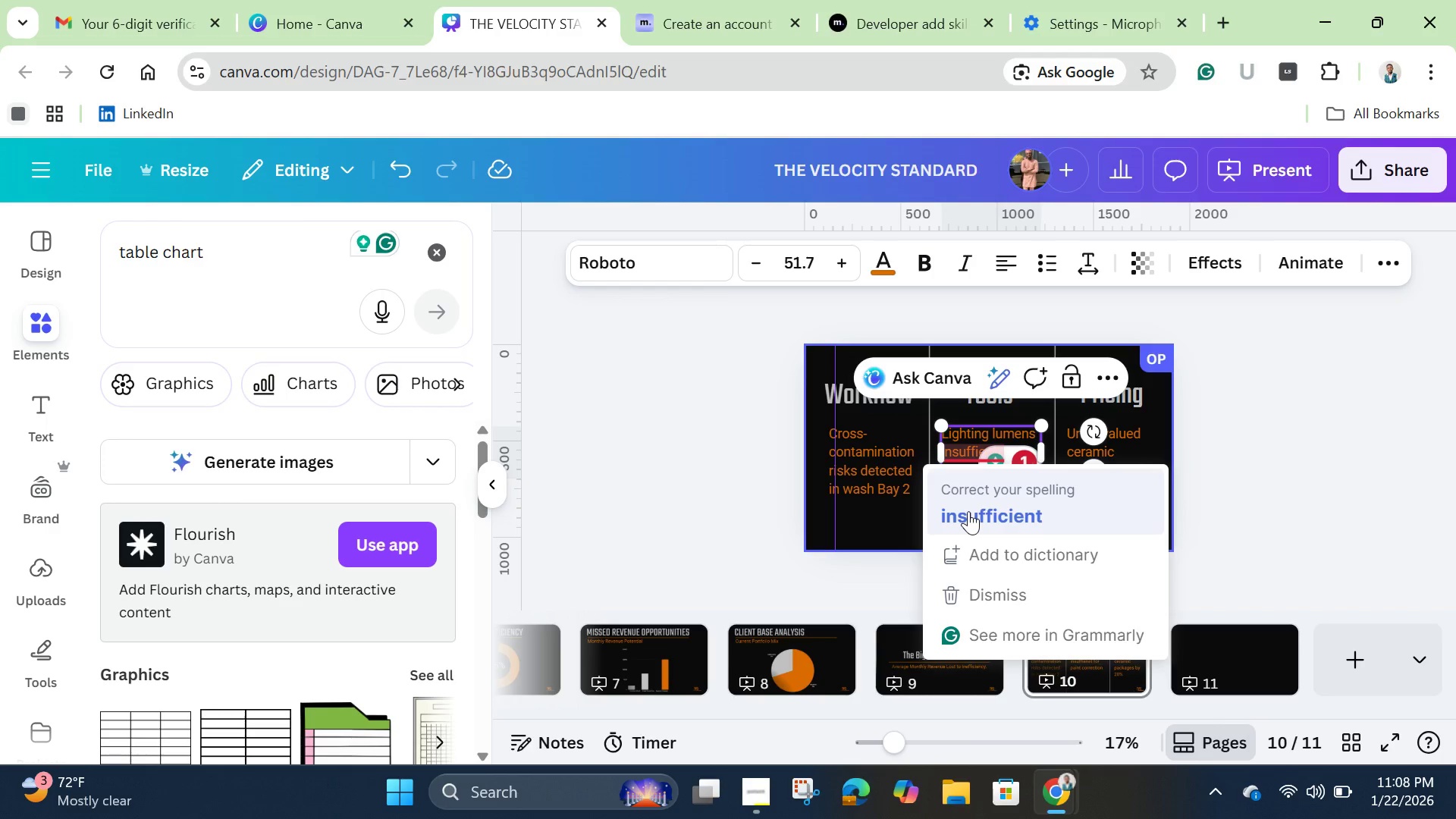 
left_click([968, 511])
 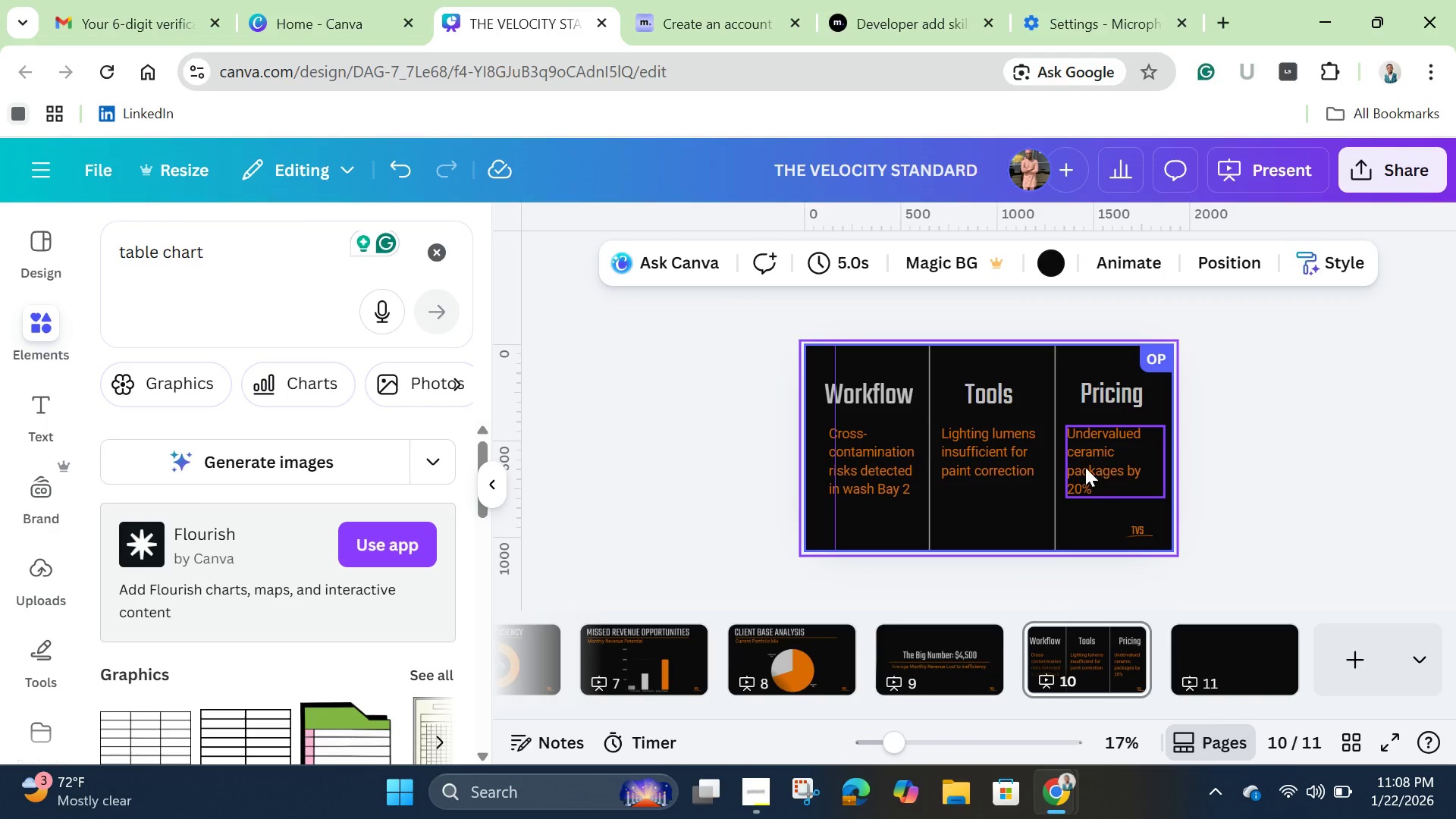 
wait(7.69)
 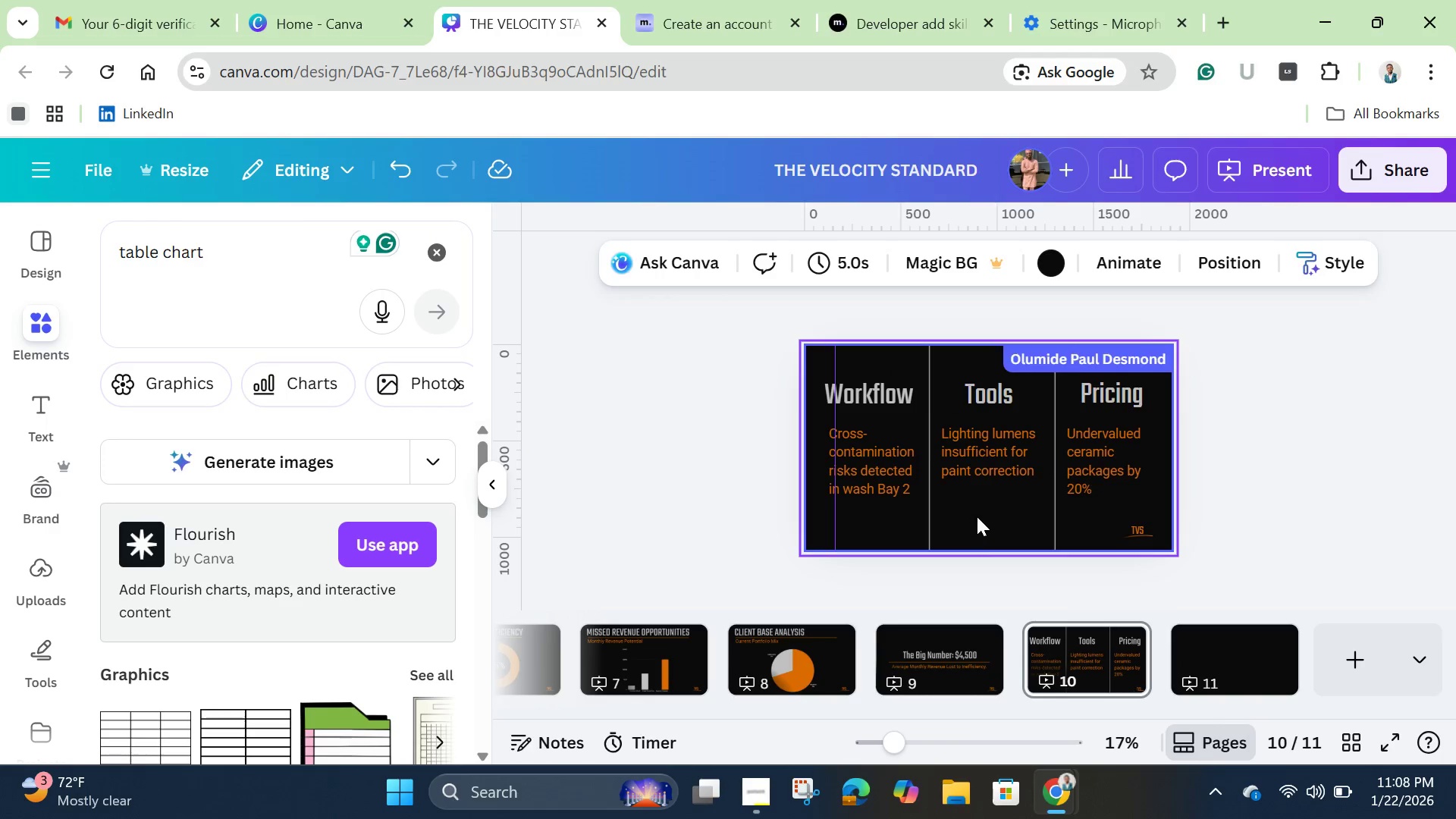 
left_click([859, 483])
 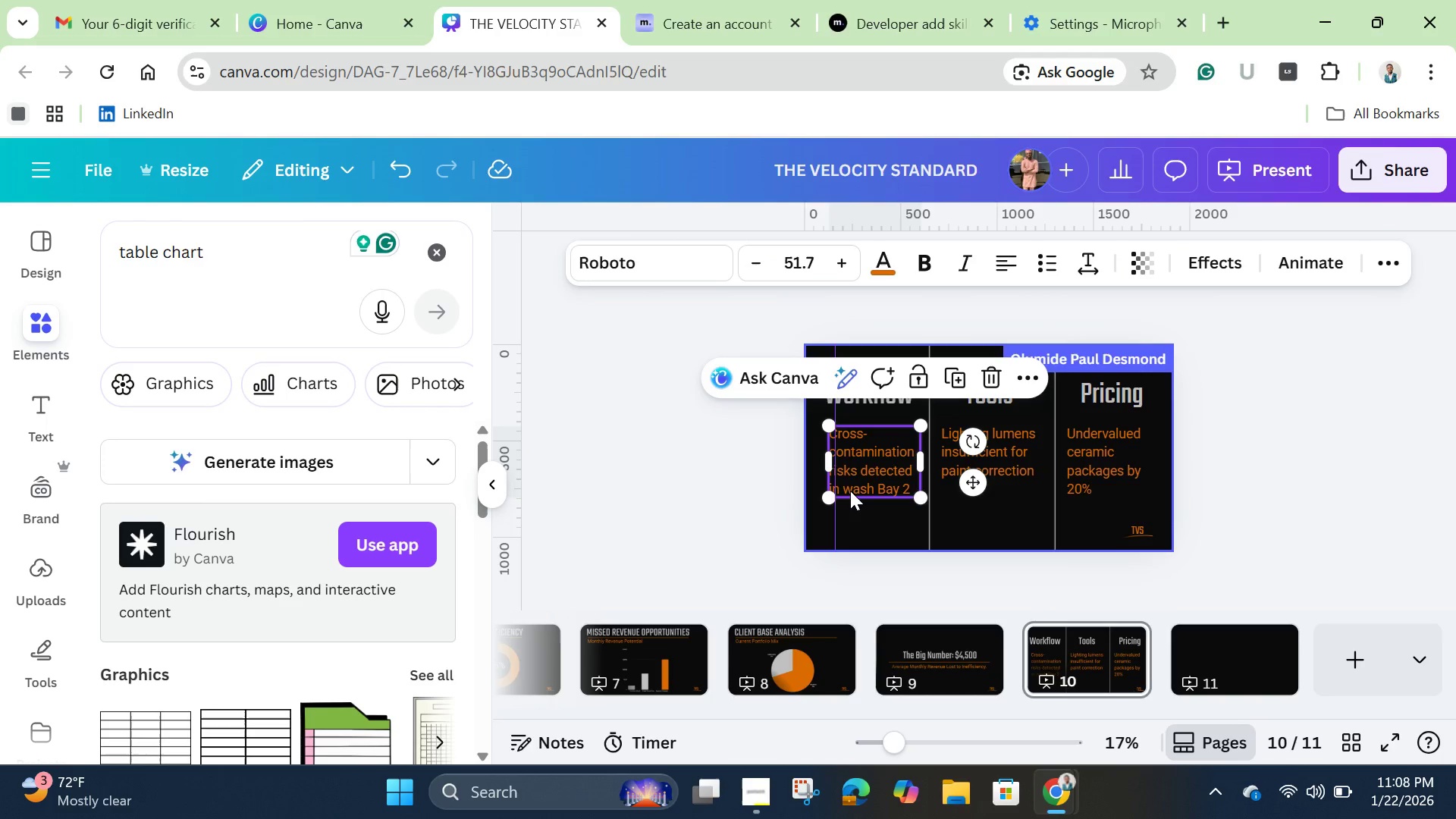 
left_click([850, 490])
 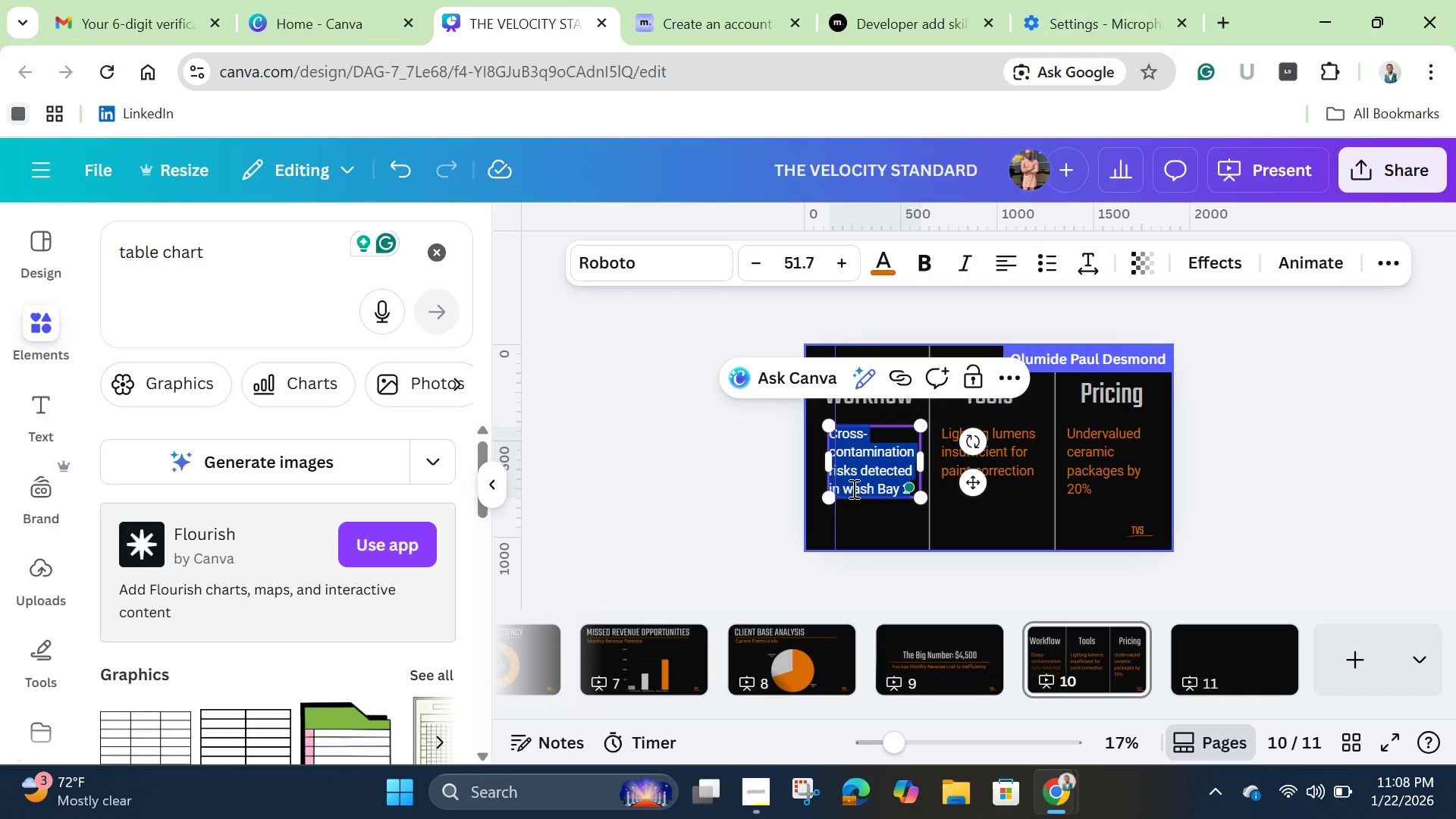 
left_click([852, 488])
 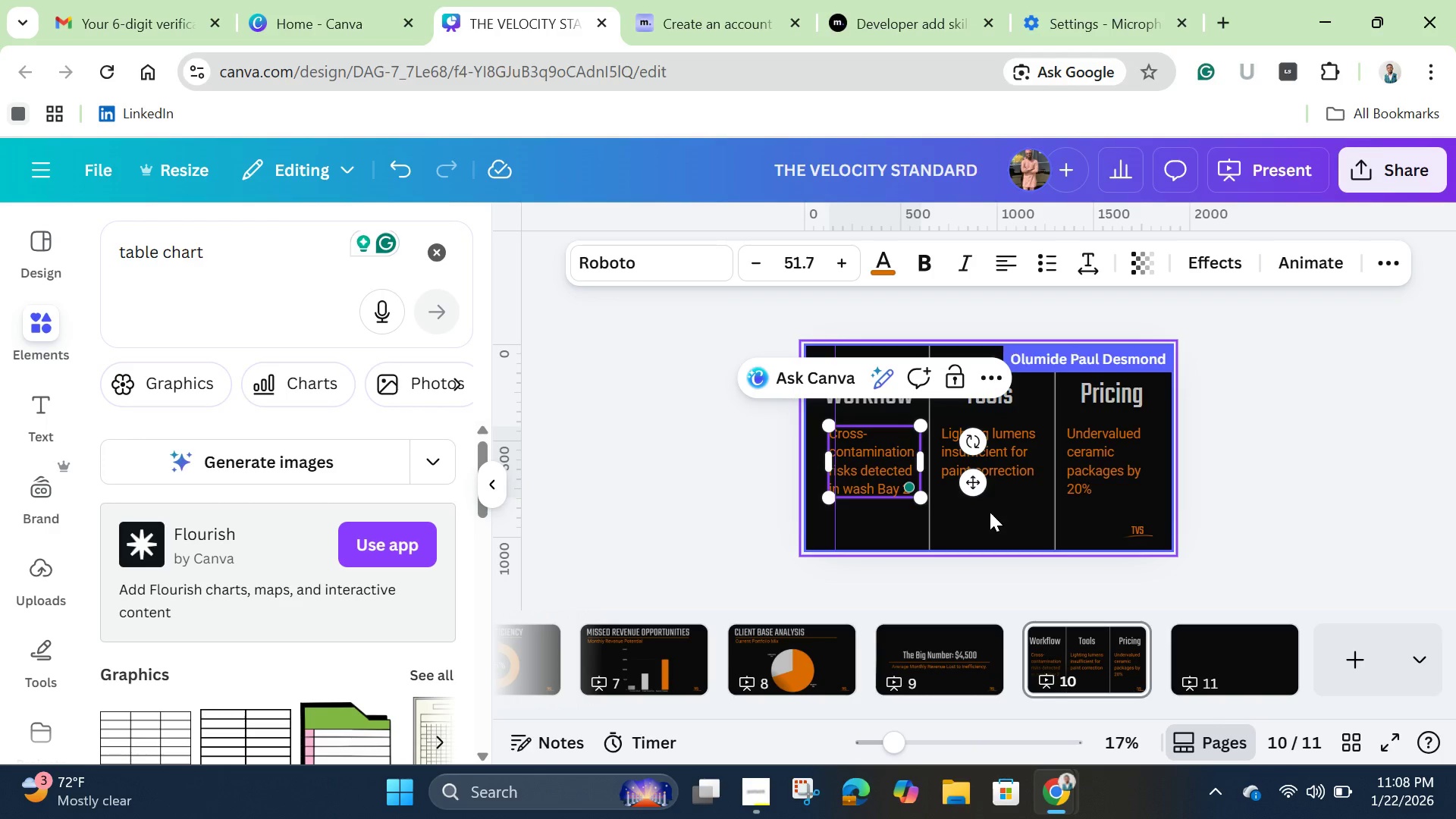 
key(Backspace)
 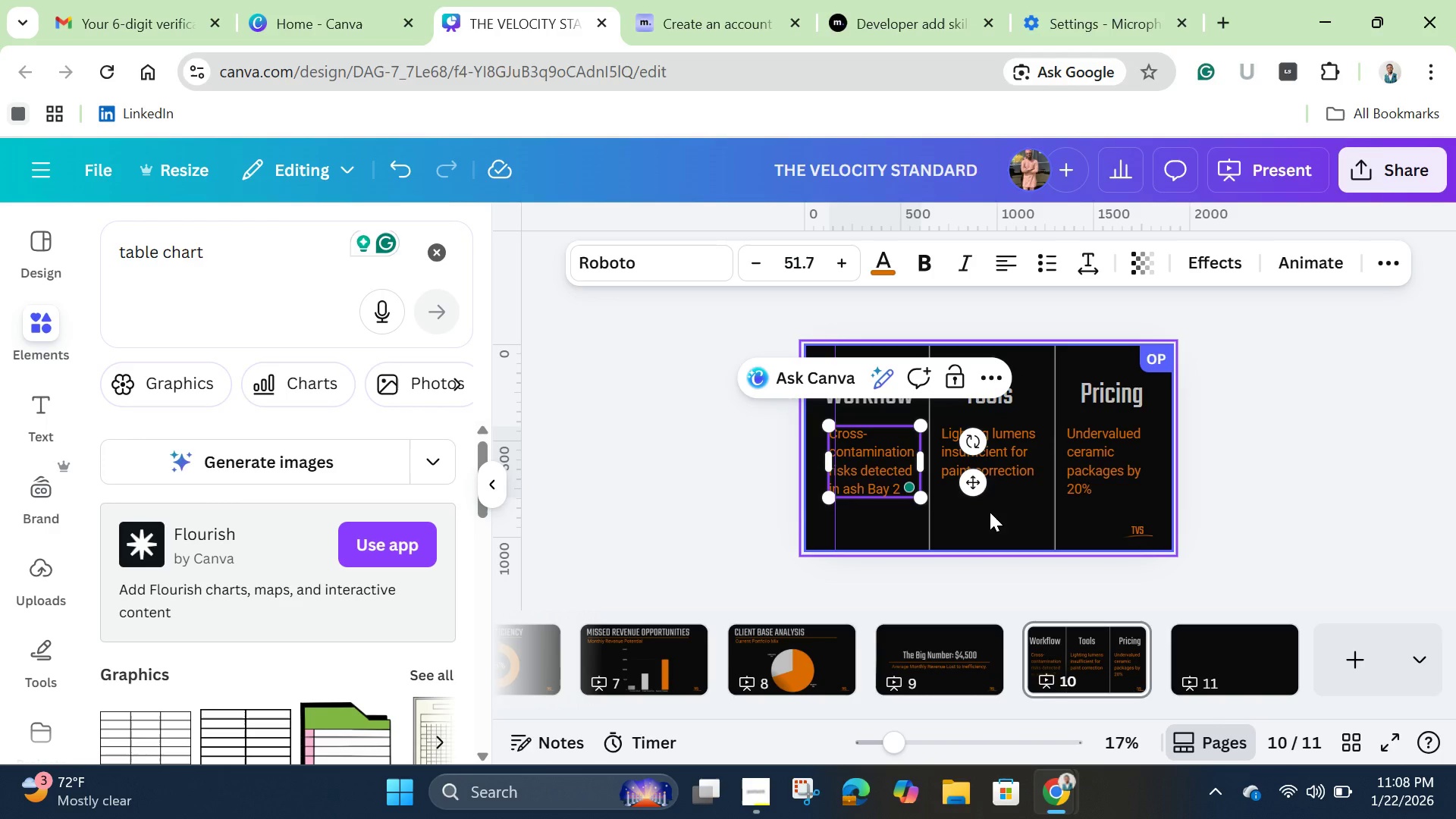 
key(Shift+W)
 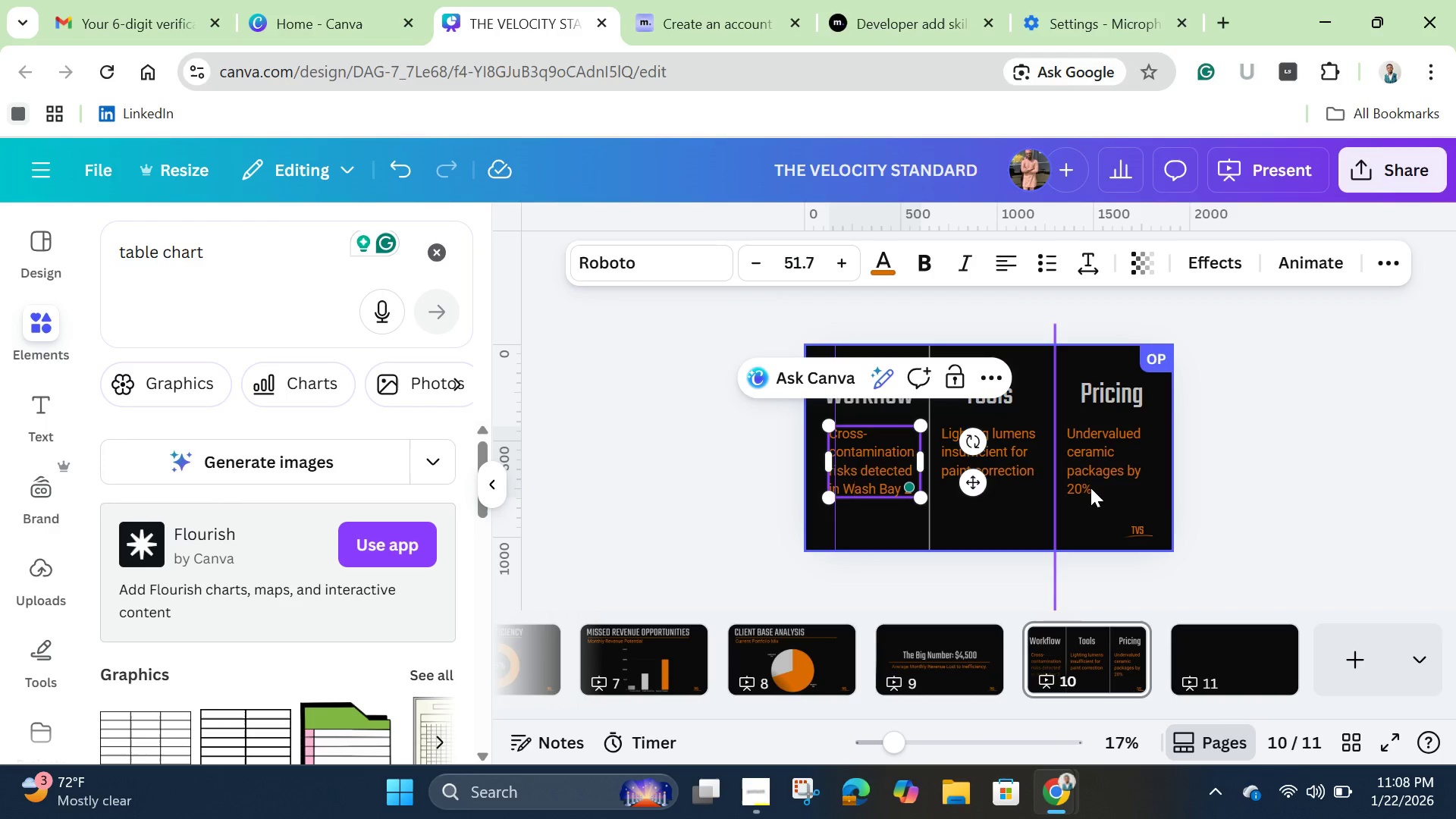 
left_click([1228, 458])
 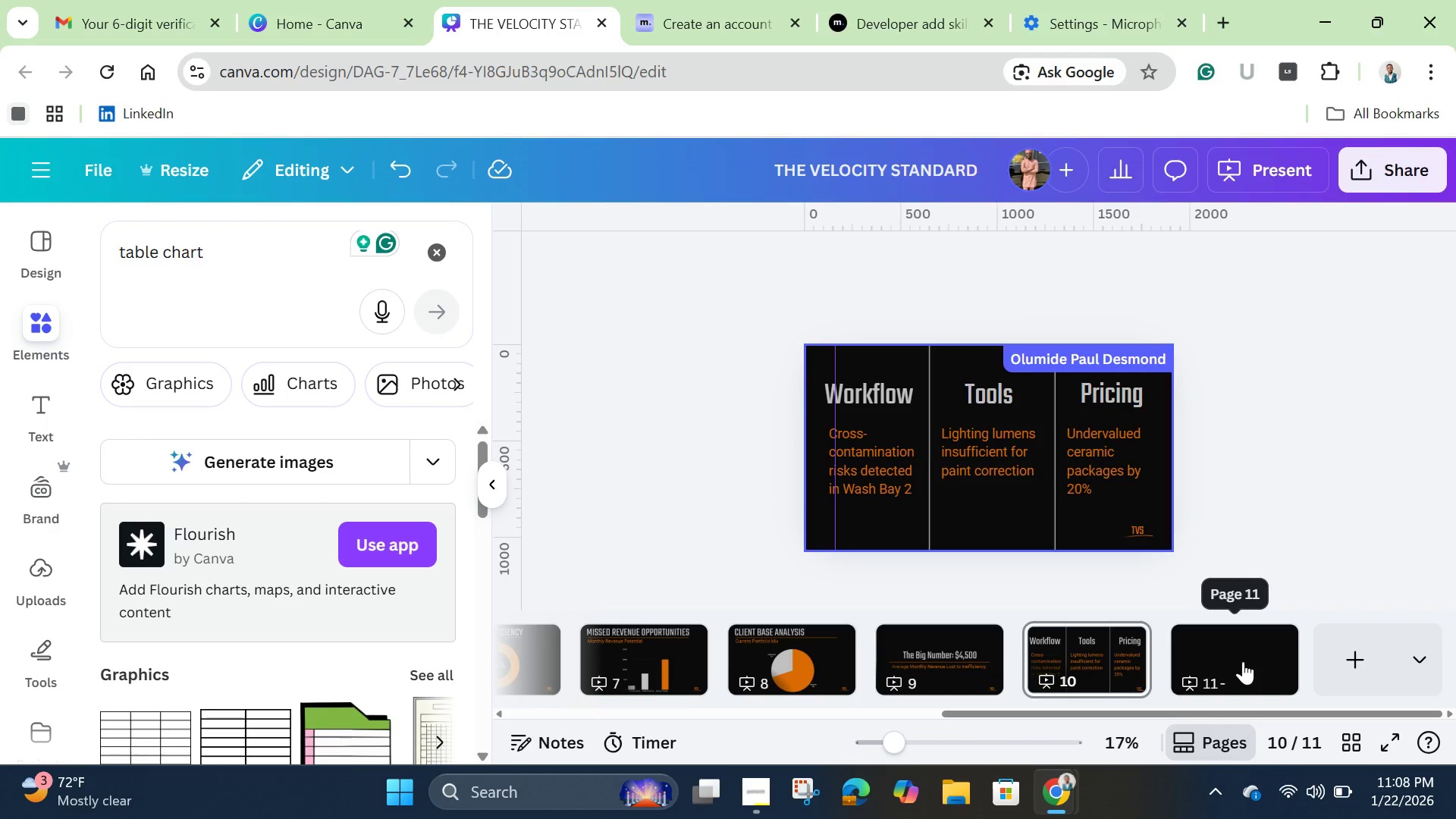 
left_click([1243, 661])
 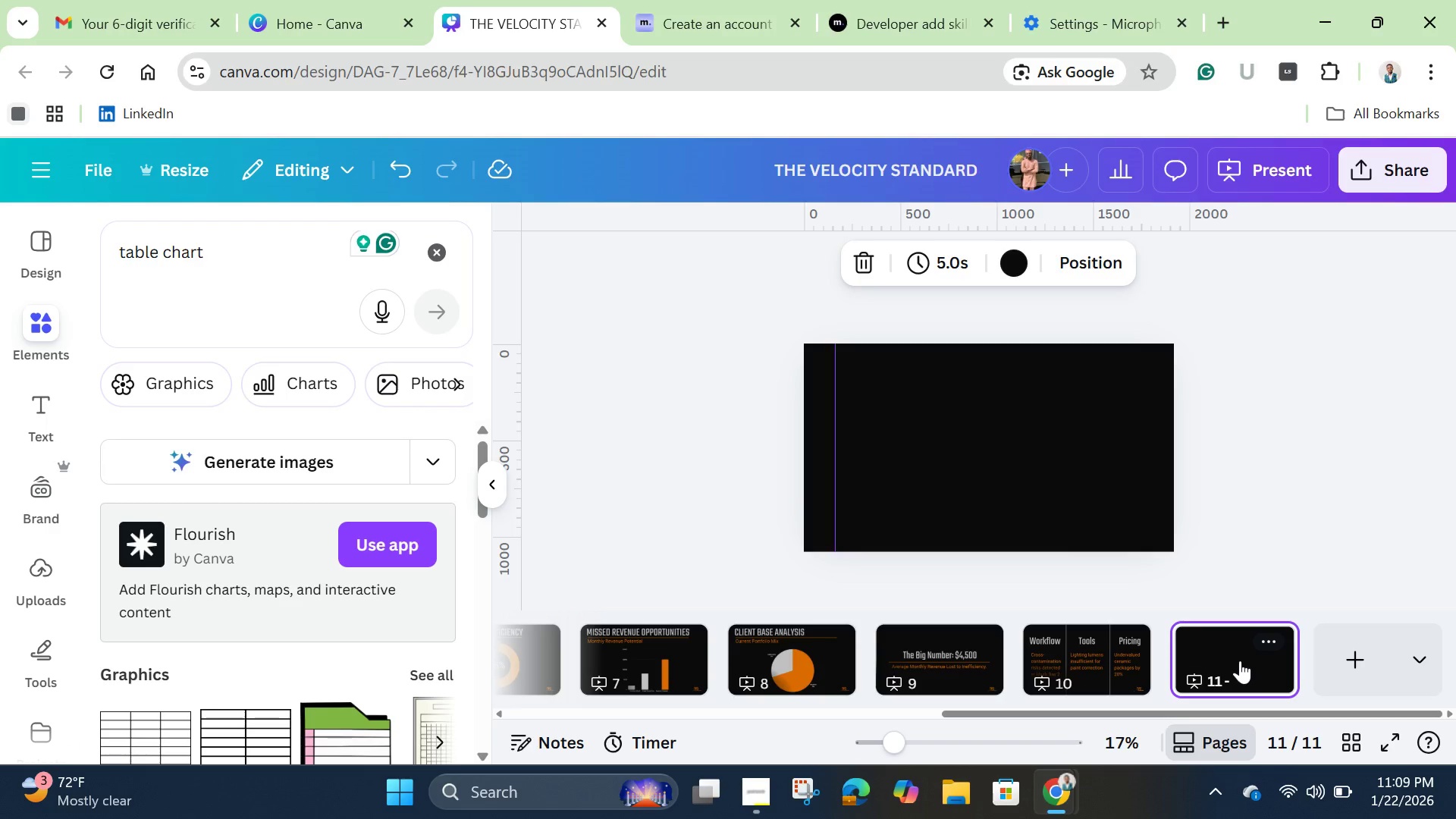 
wait(38.56)
 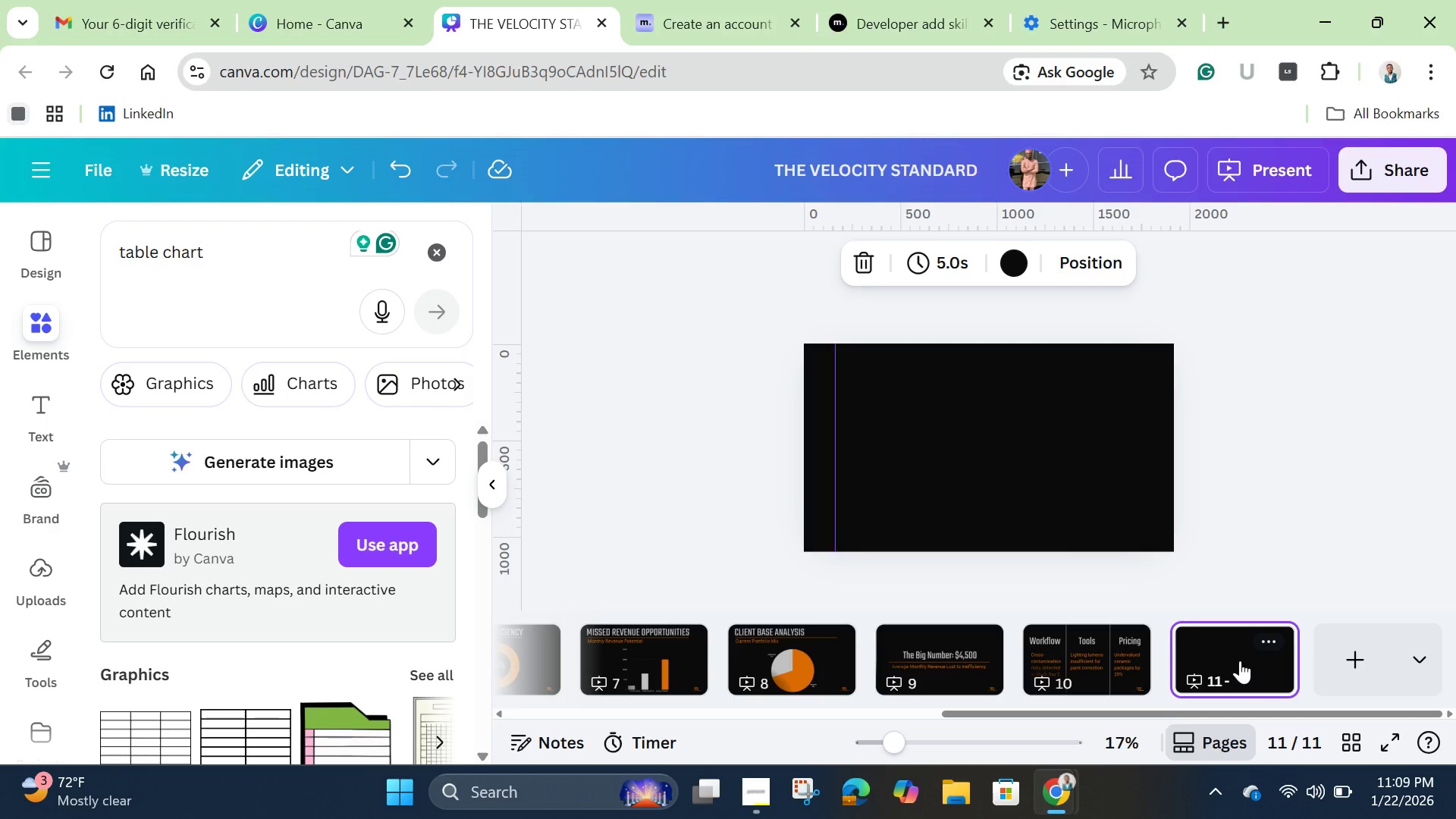 
left_click([977, 513])
 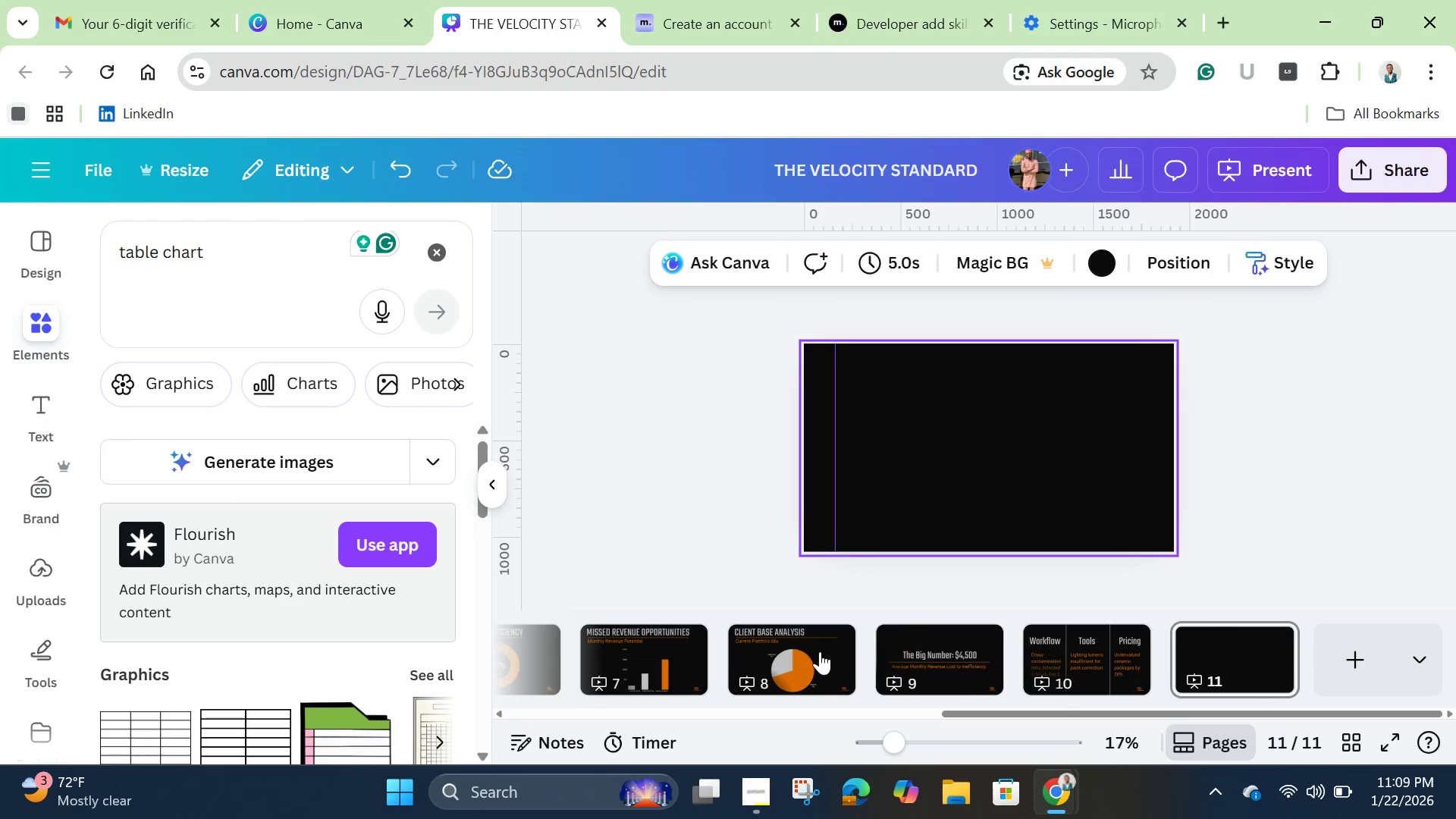 
left_click([811, 645])
 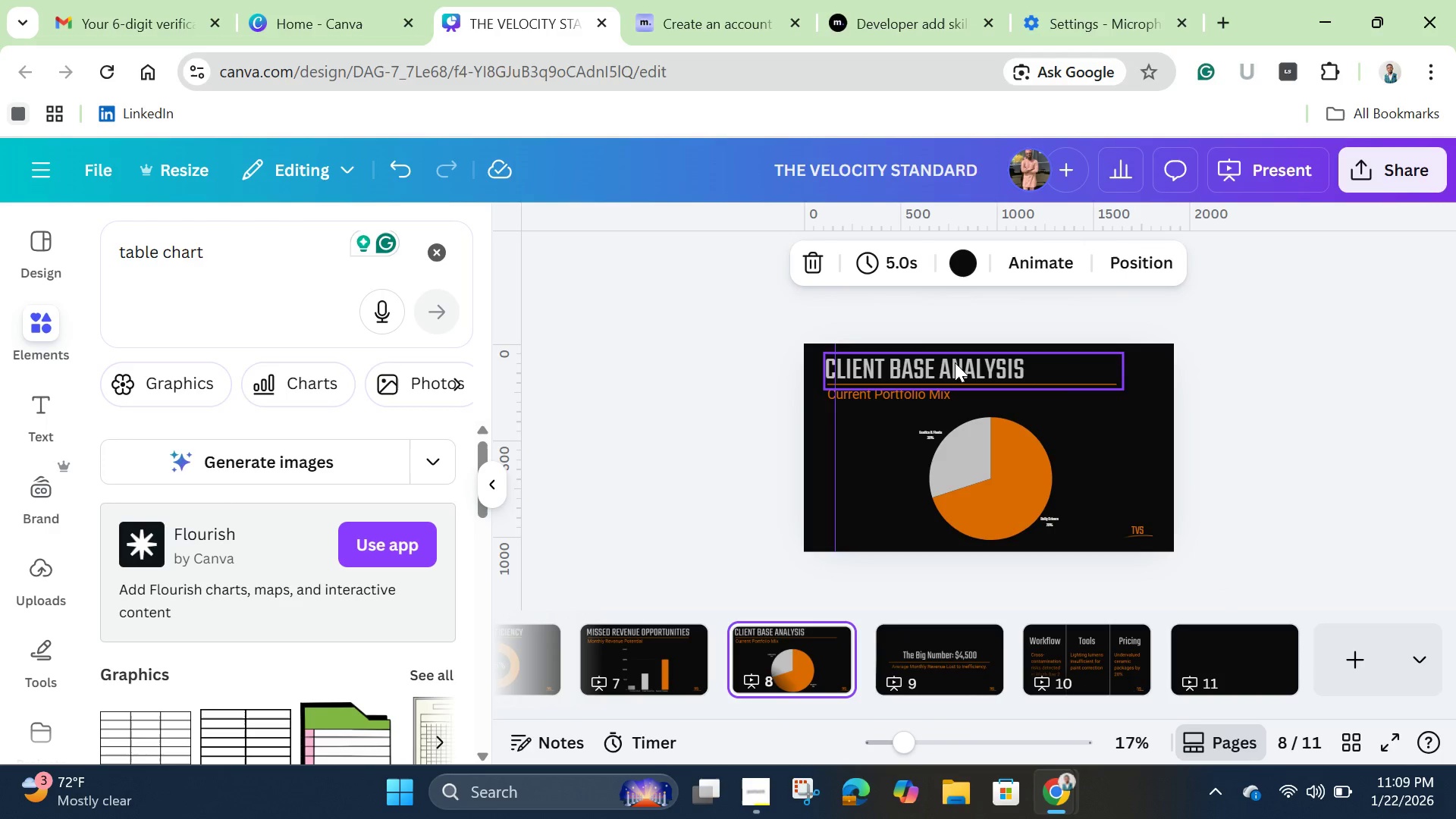 
left_click([958, 365])
 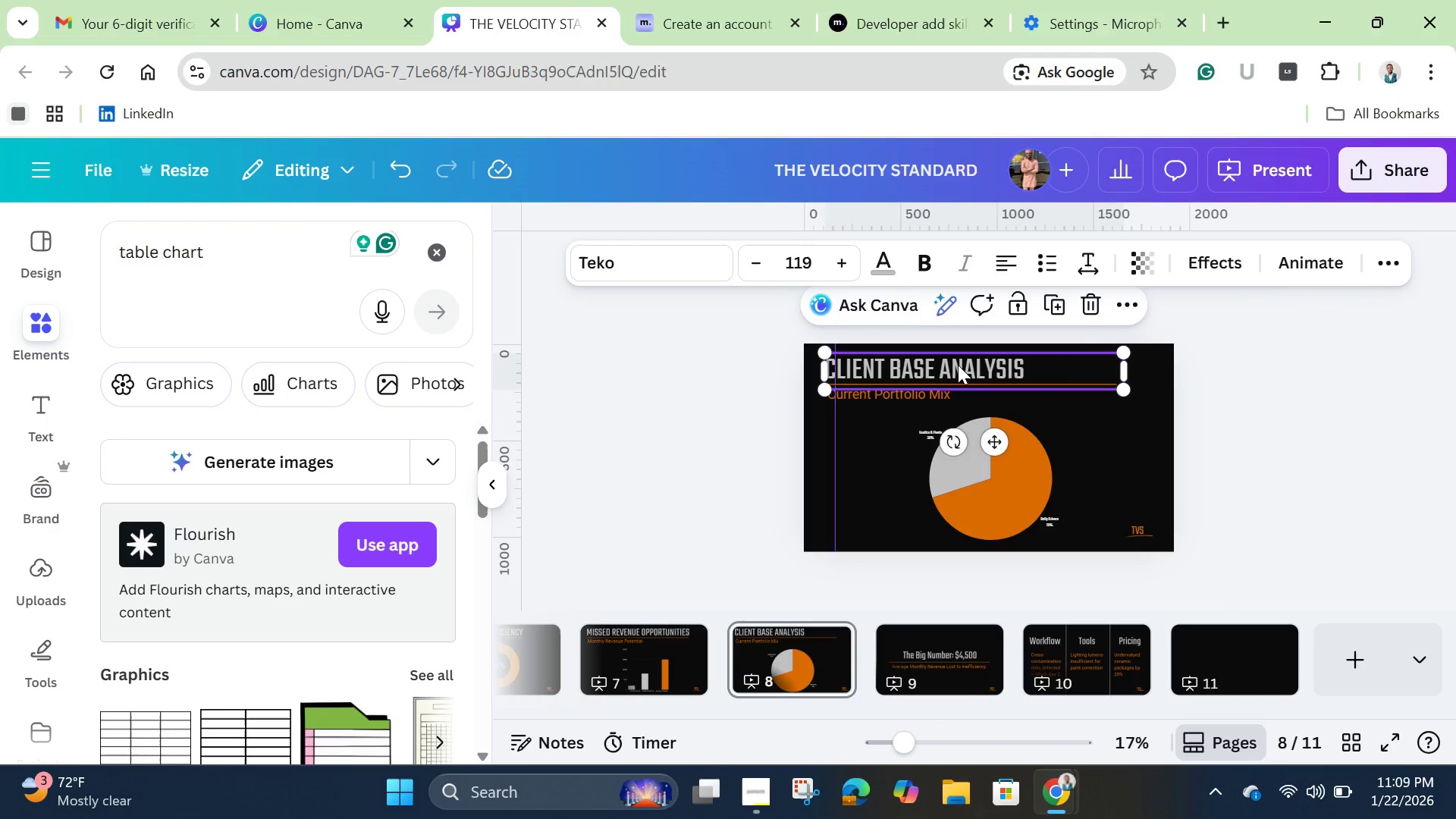 
hold_key(key=ShiftLeft, duration=1.5)
 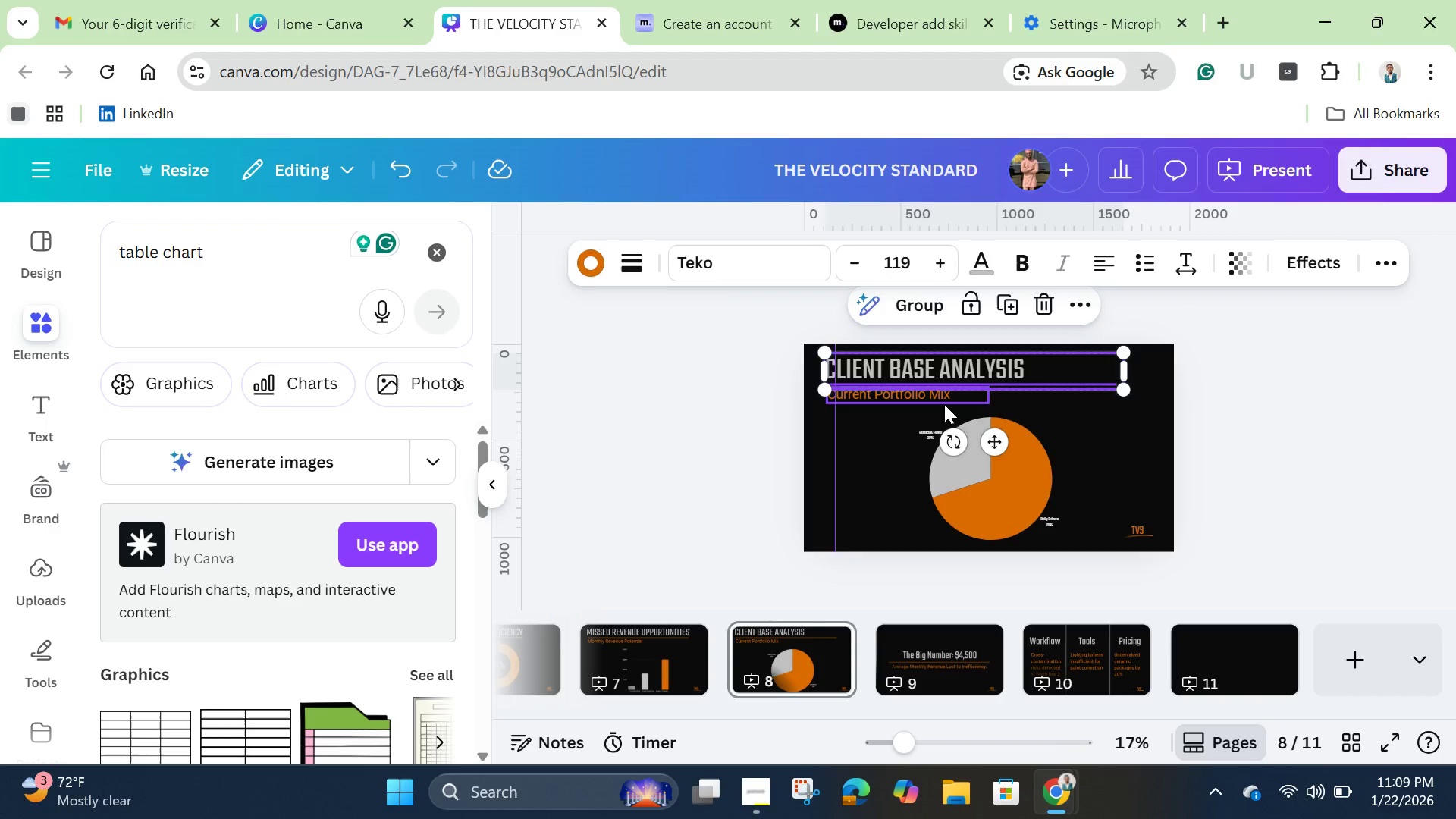 
hold_key(key=ShiftLeft, duration=1.5)
left_click([1003, 384])
 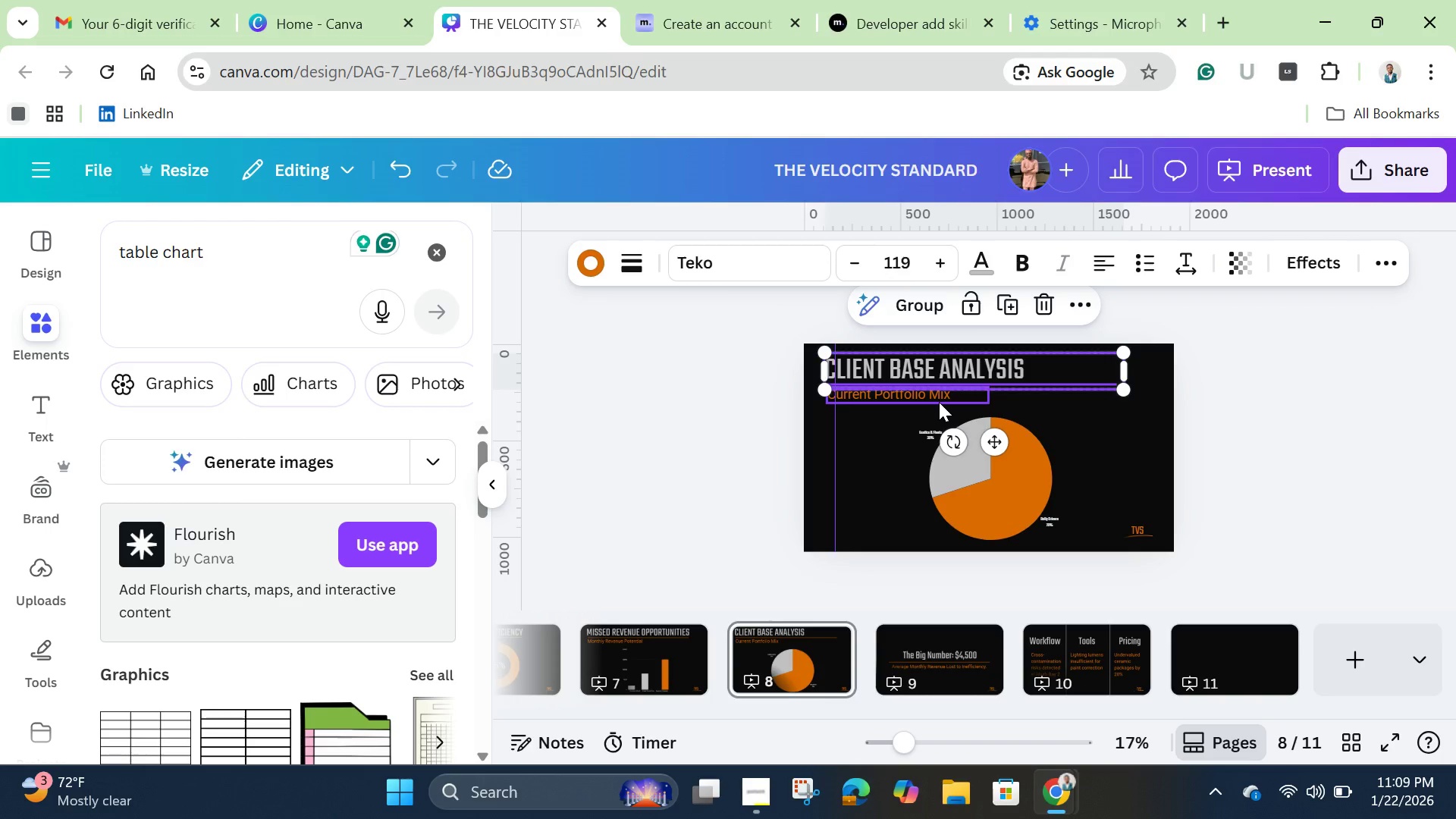 
left_click([939, 402])
 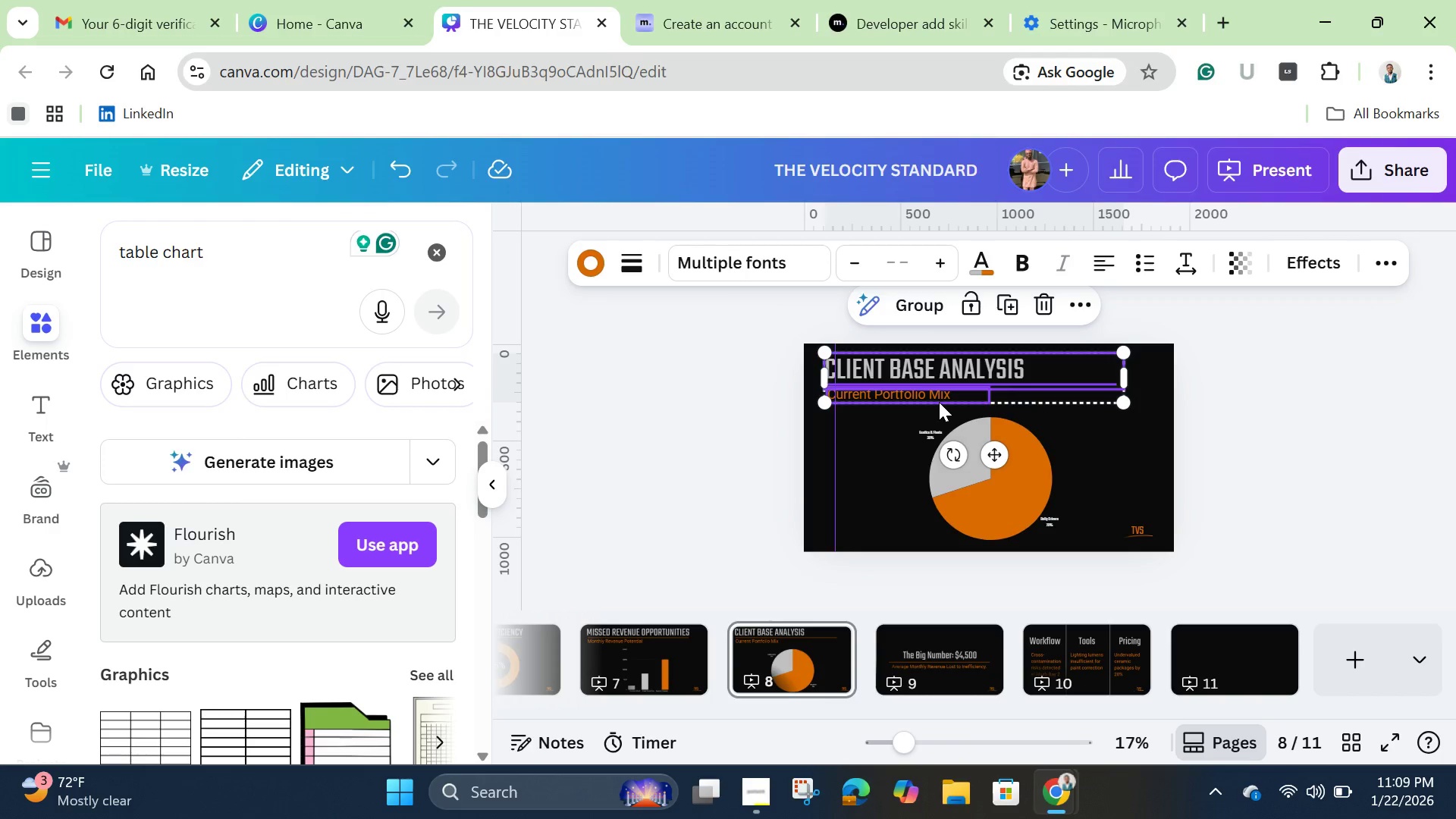 
hold_key(key=ShiftLeft, duration=0.33)
 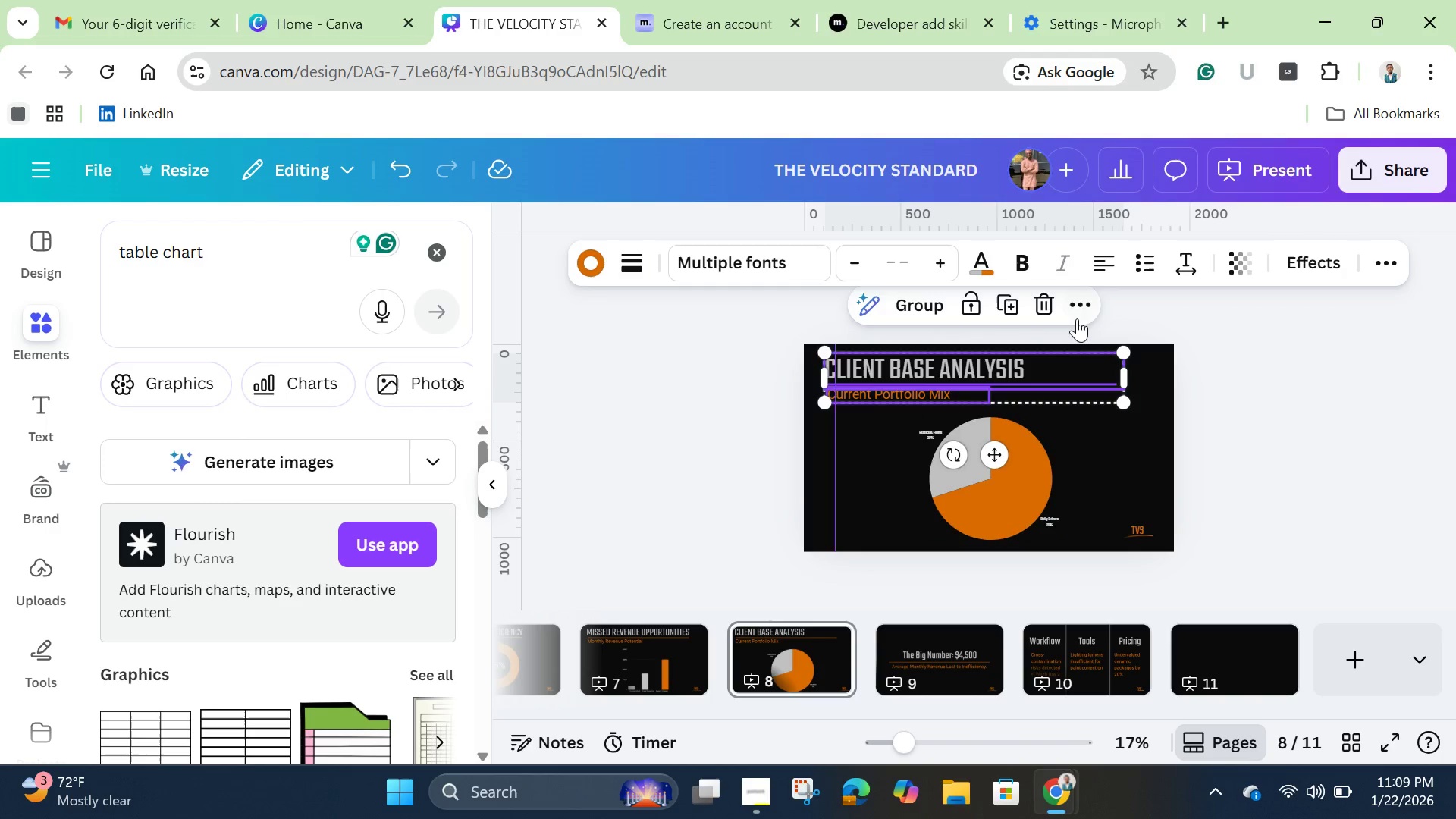 
left_click([1075, 304])
 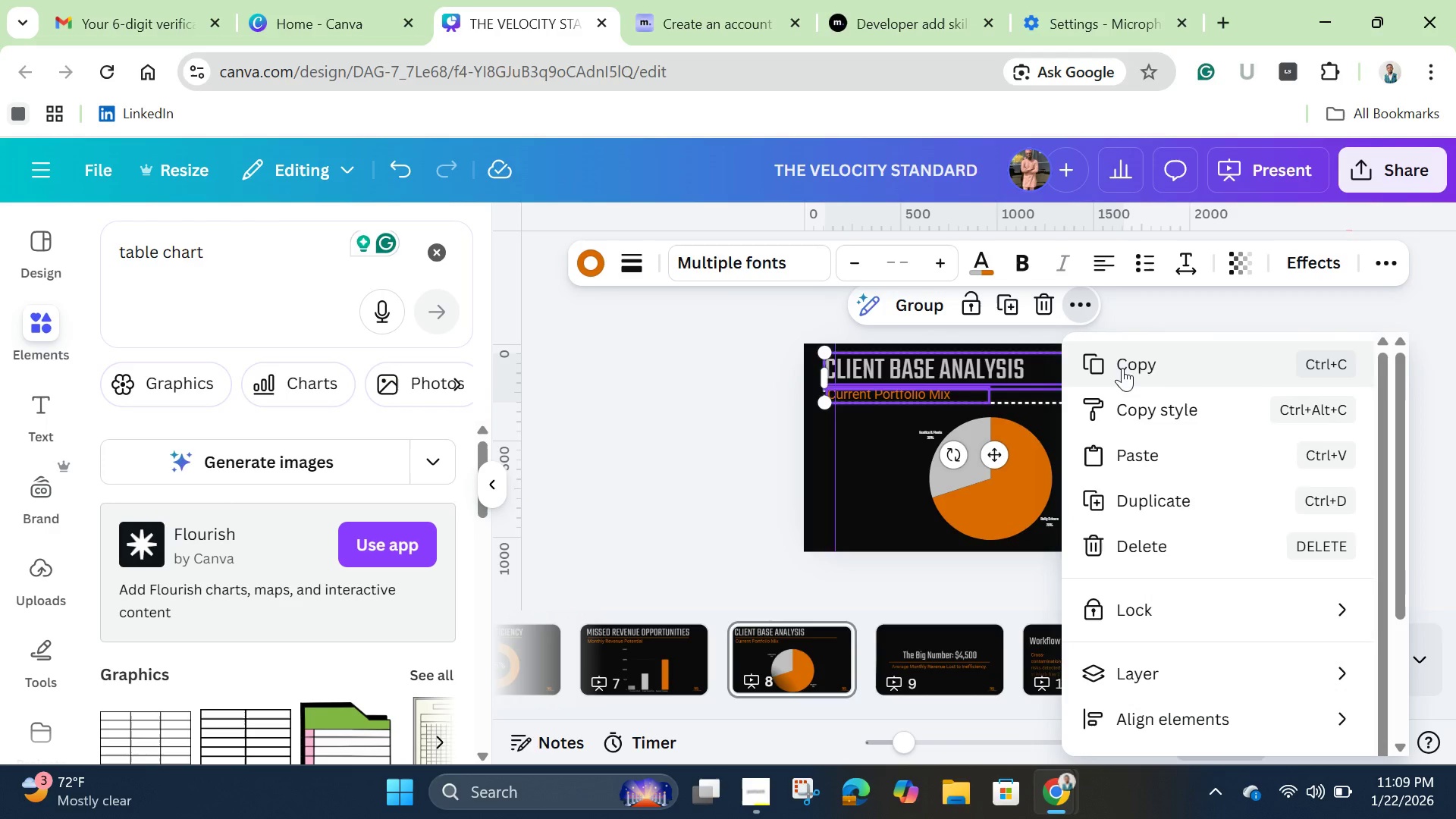 
left_click([1122, 368])
 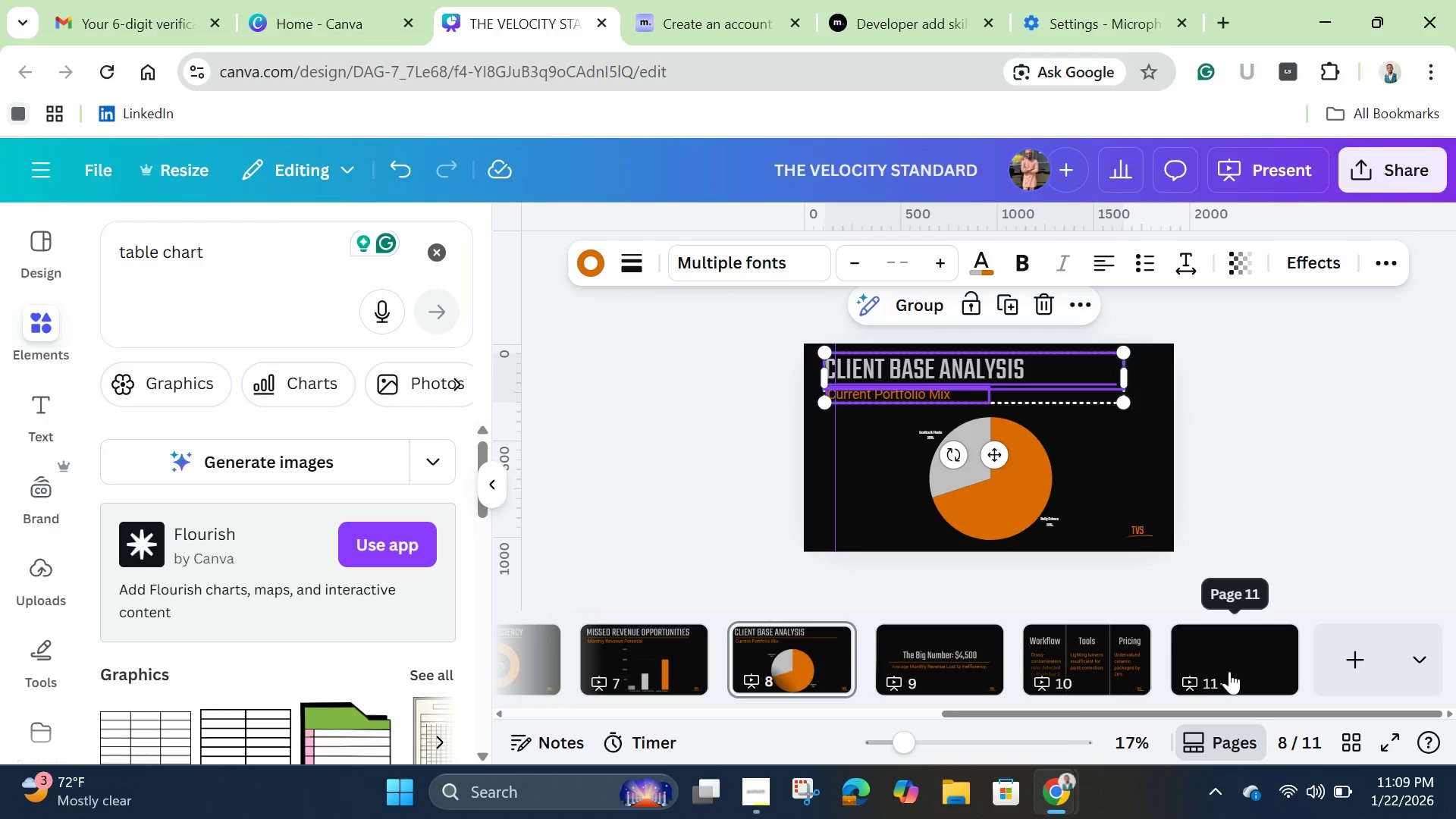 
left_click([1229, 671])
 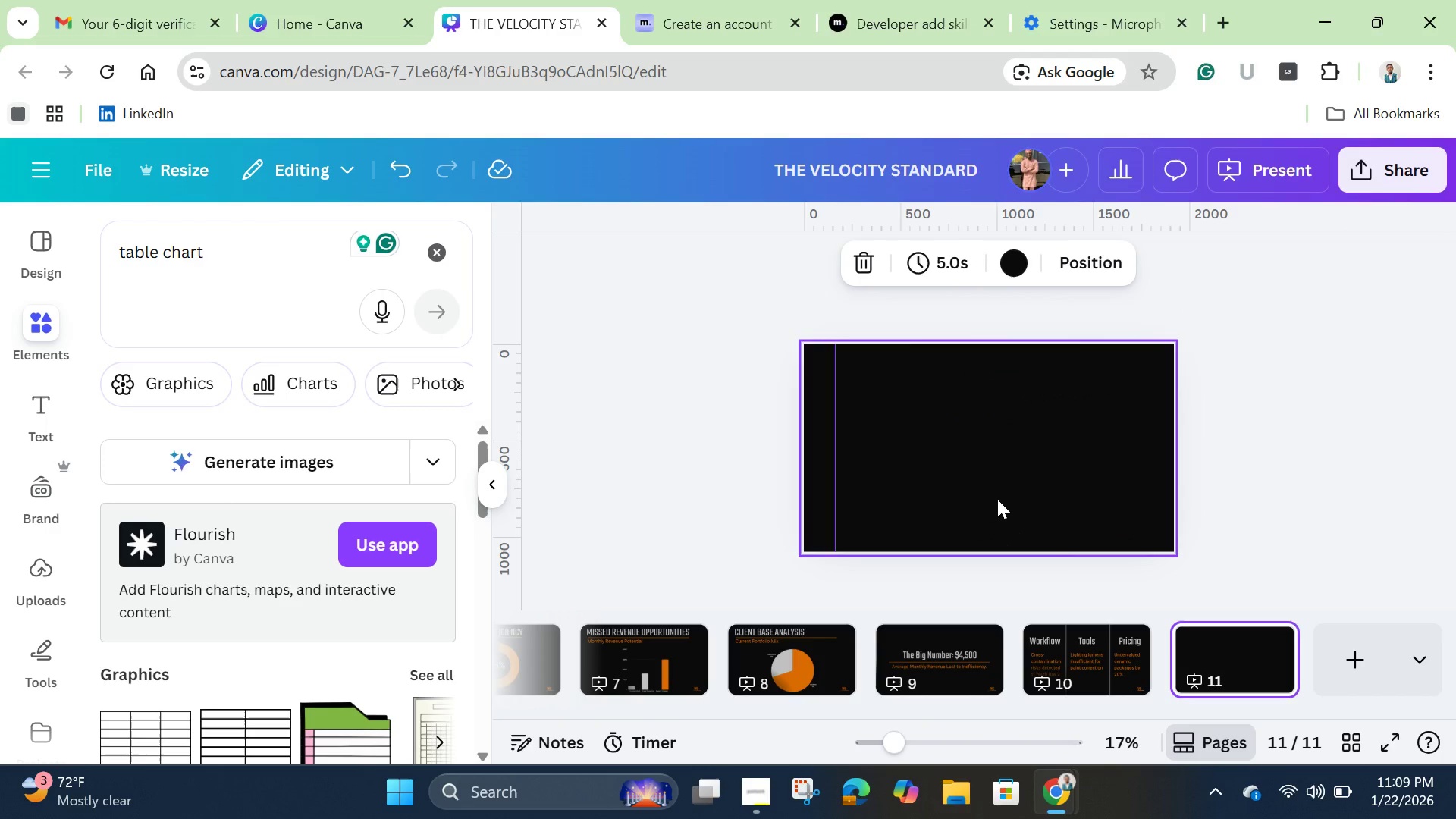 
key(Control+V)
 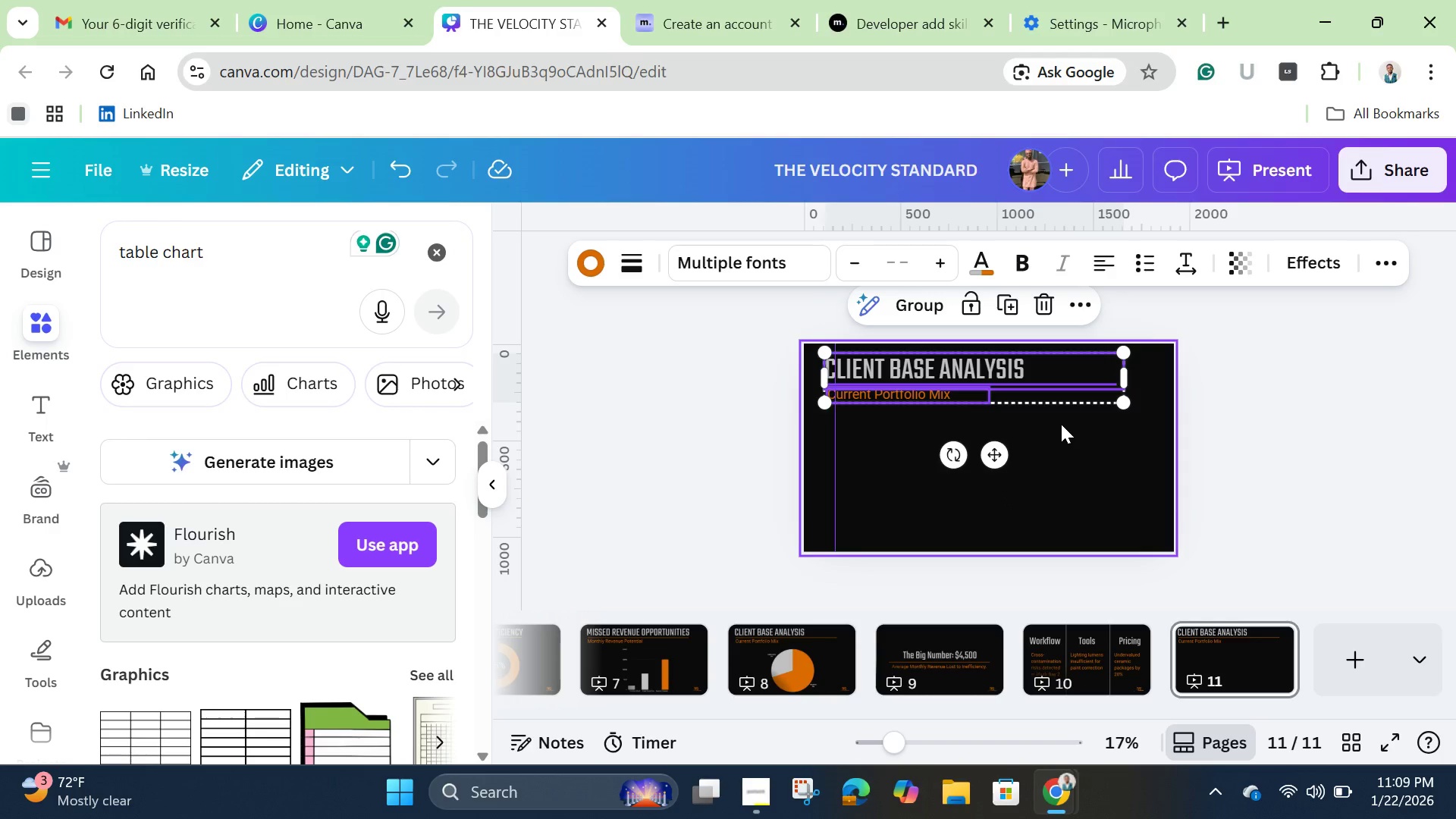 
left_click([1221, 422])
 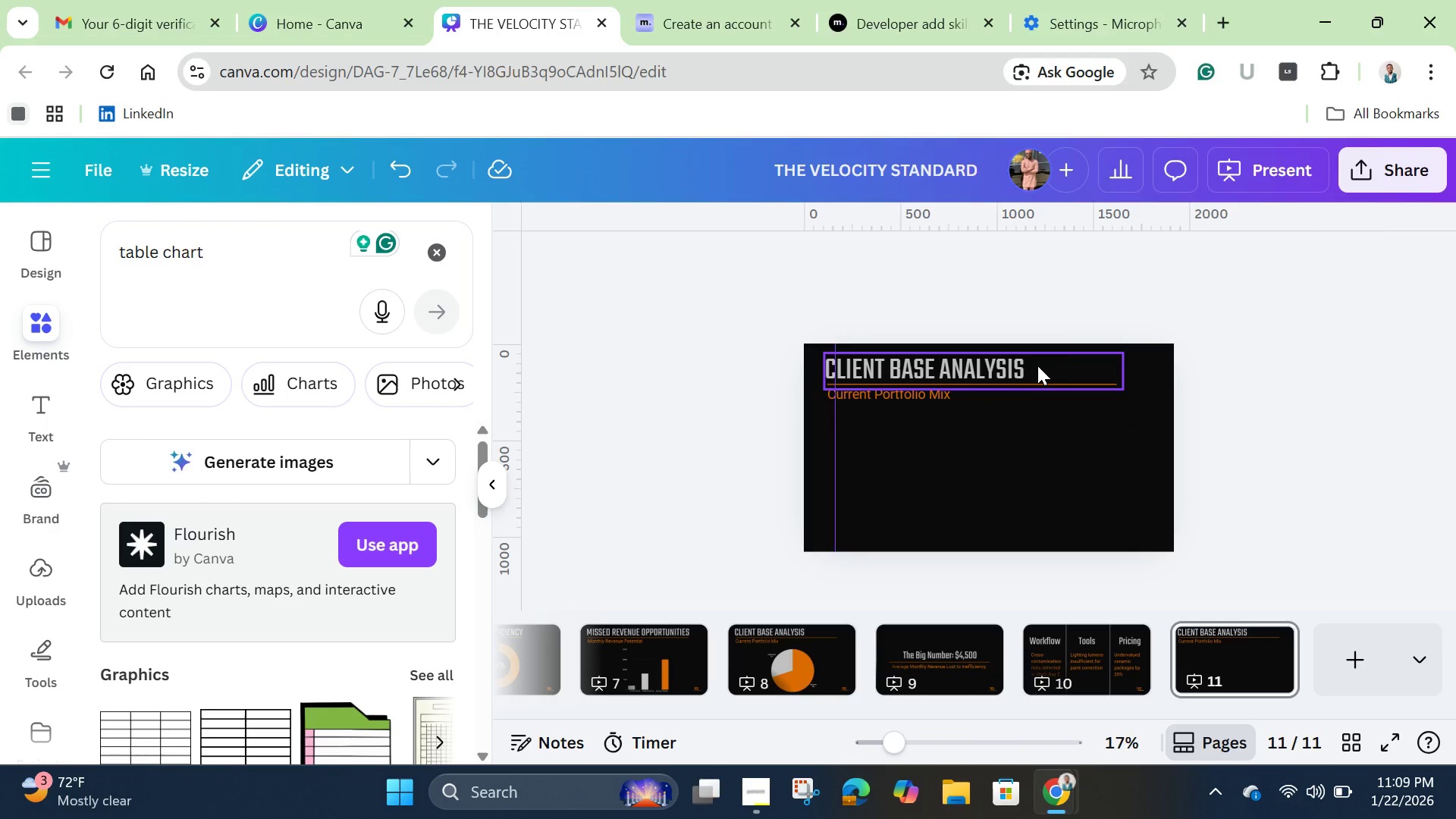 
double_click([1037, 366])
 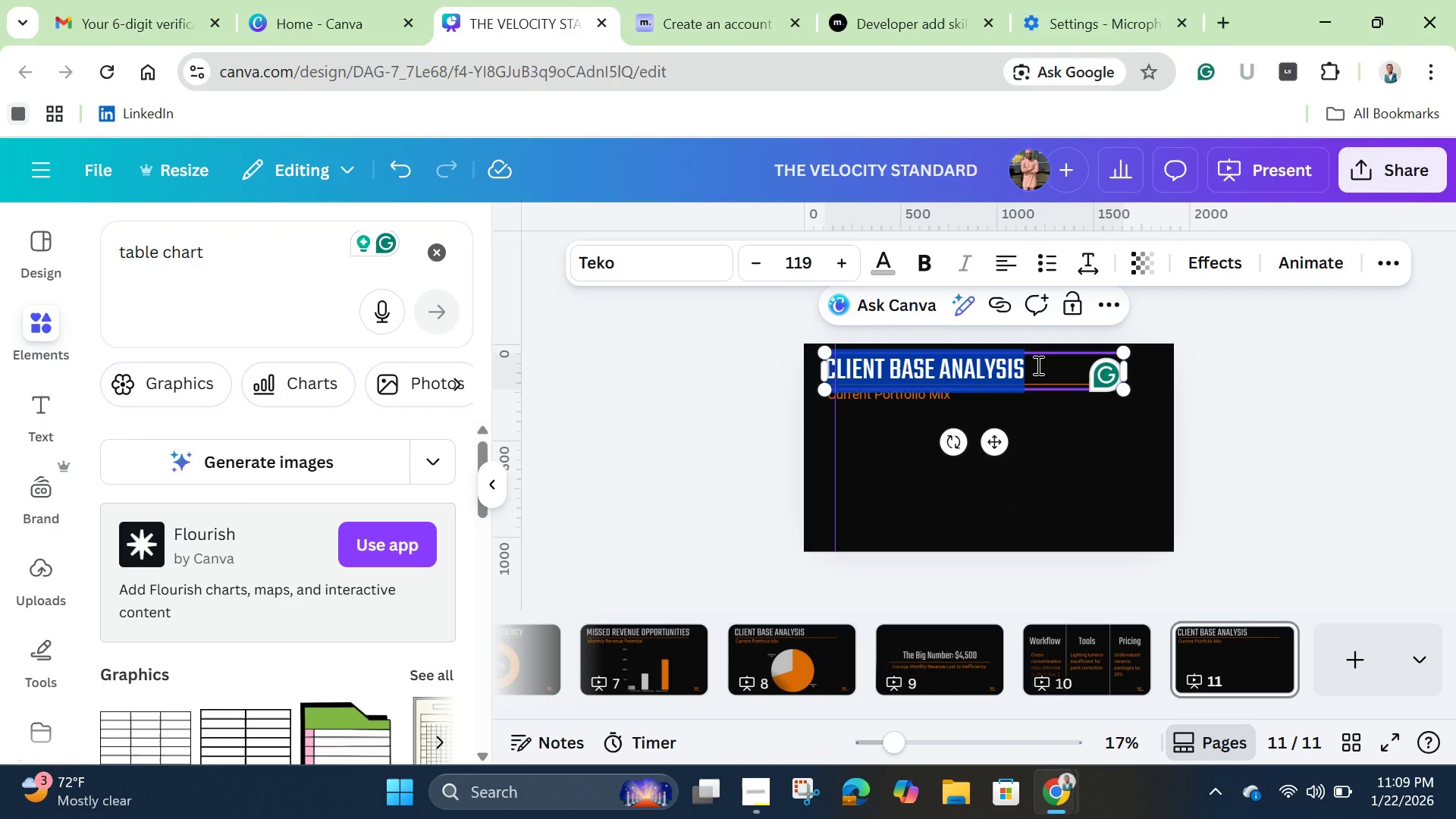 
key(Backspace)
 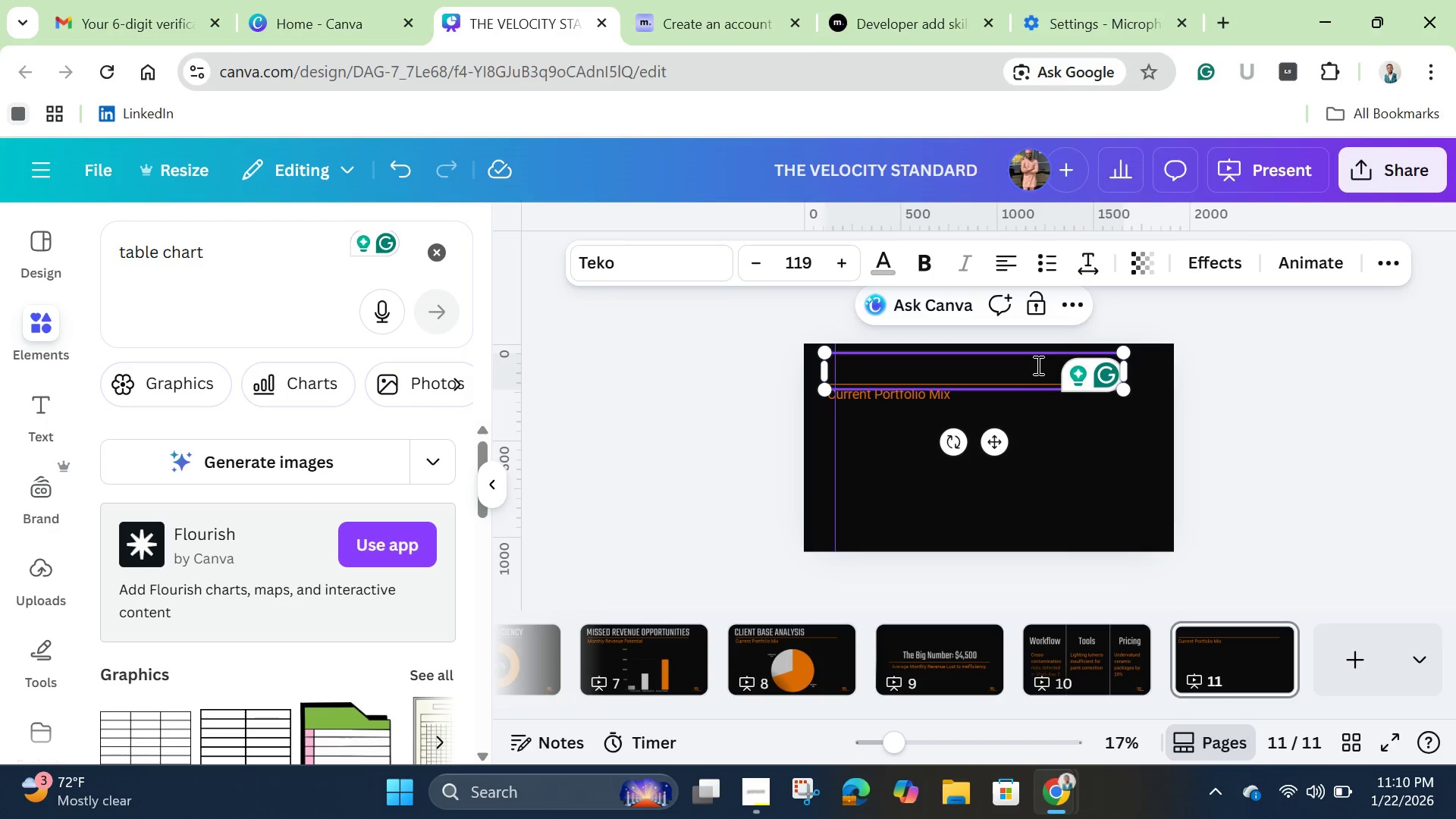 
wait(7.17)
 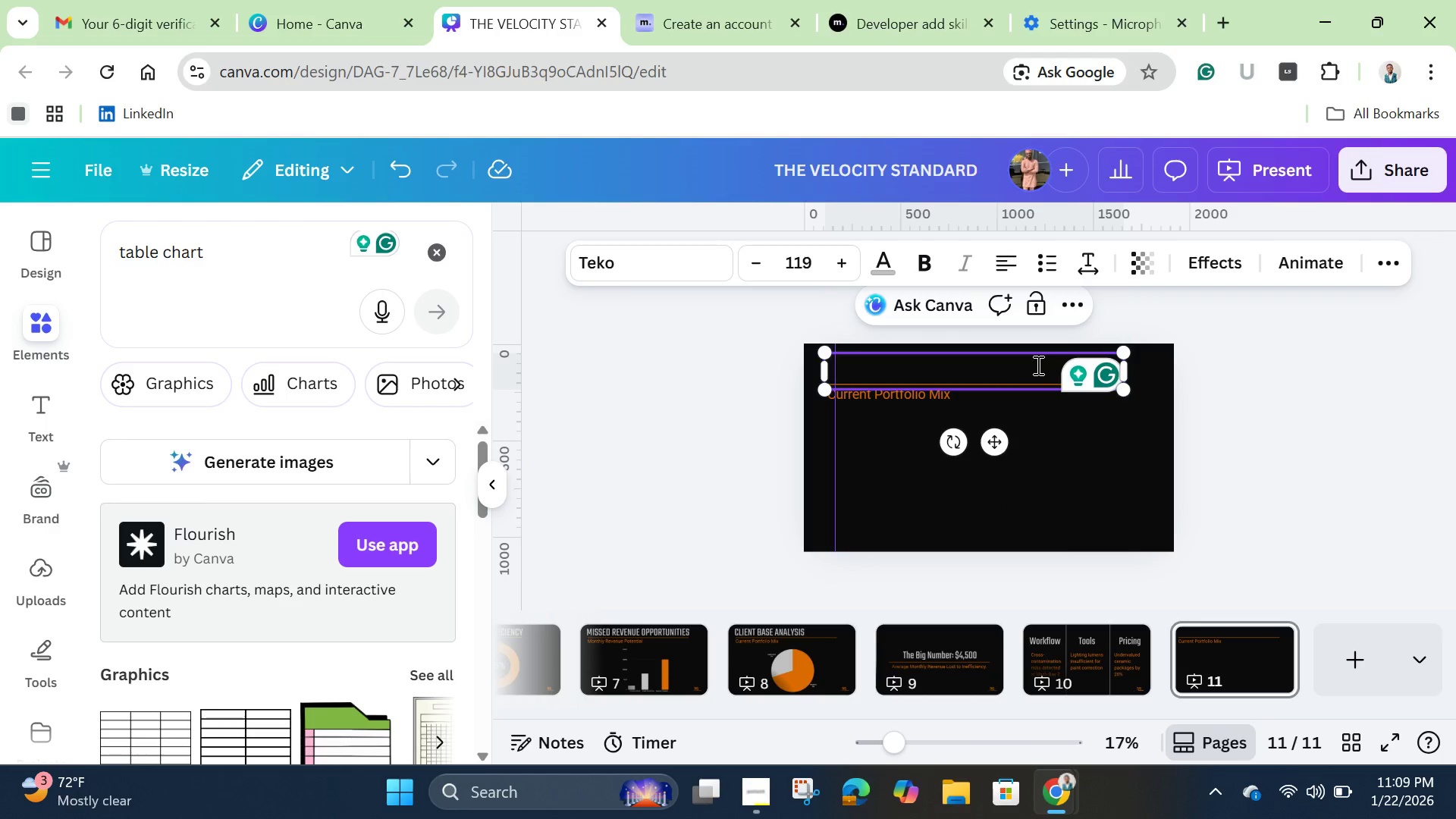 
type(THE TRA)
 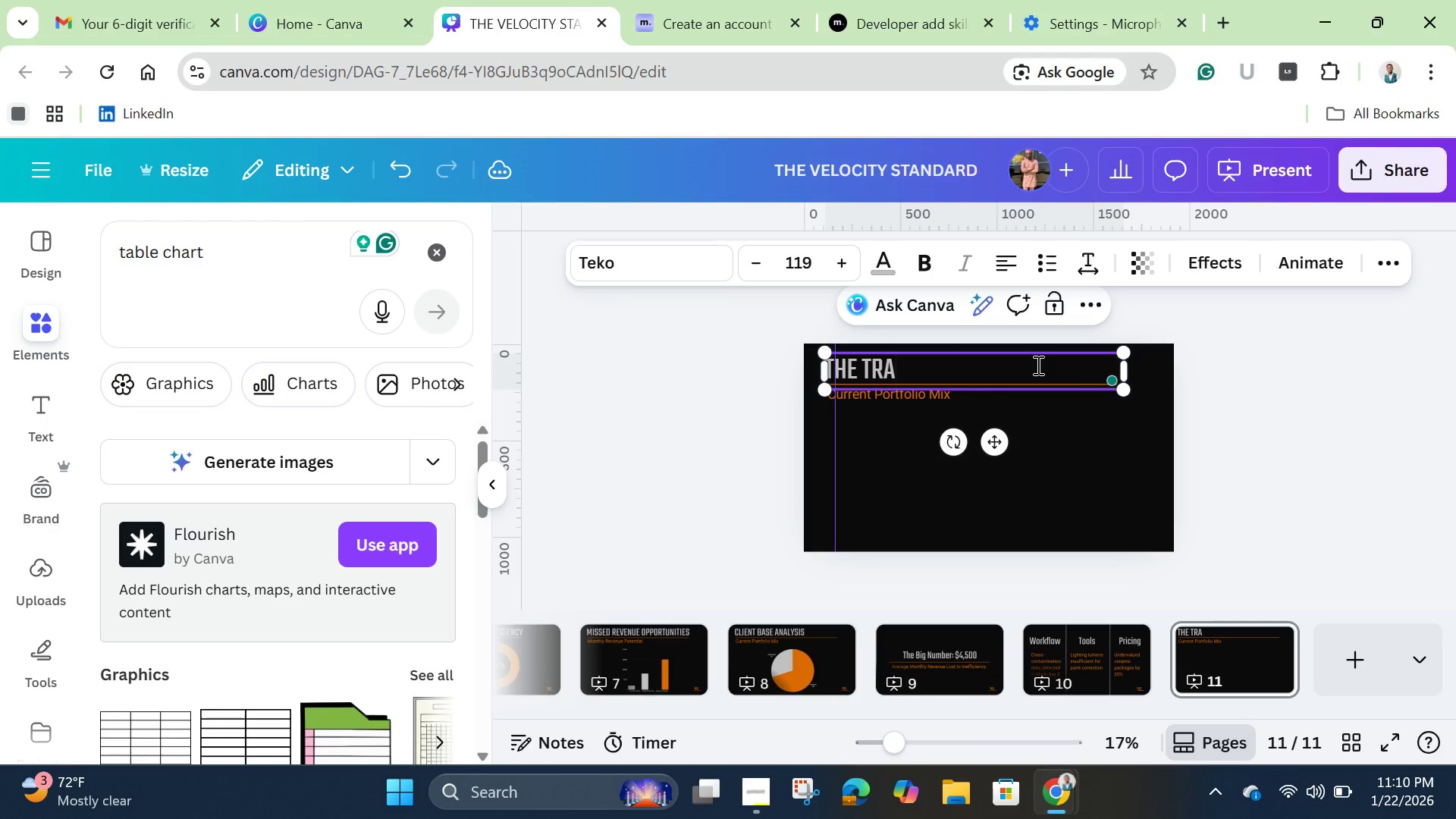 
type(NSITION TIMELINE)
 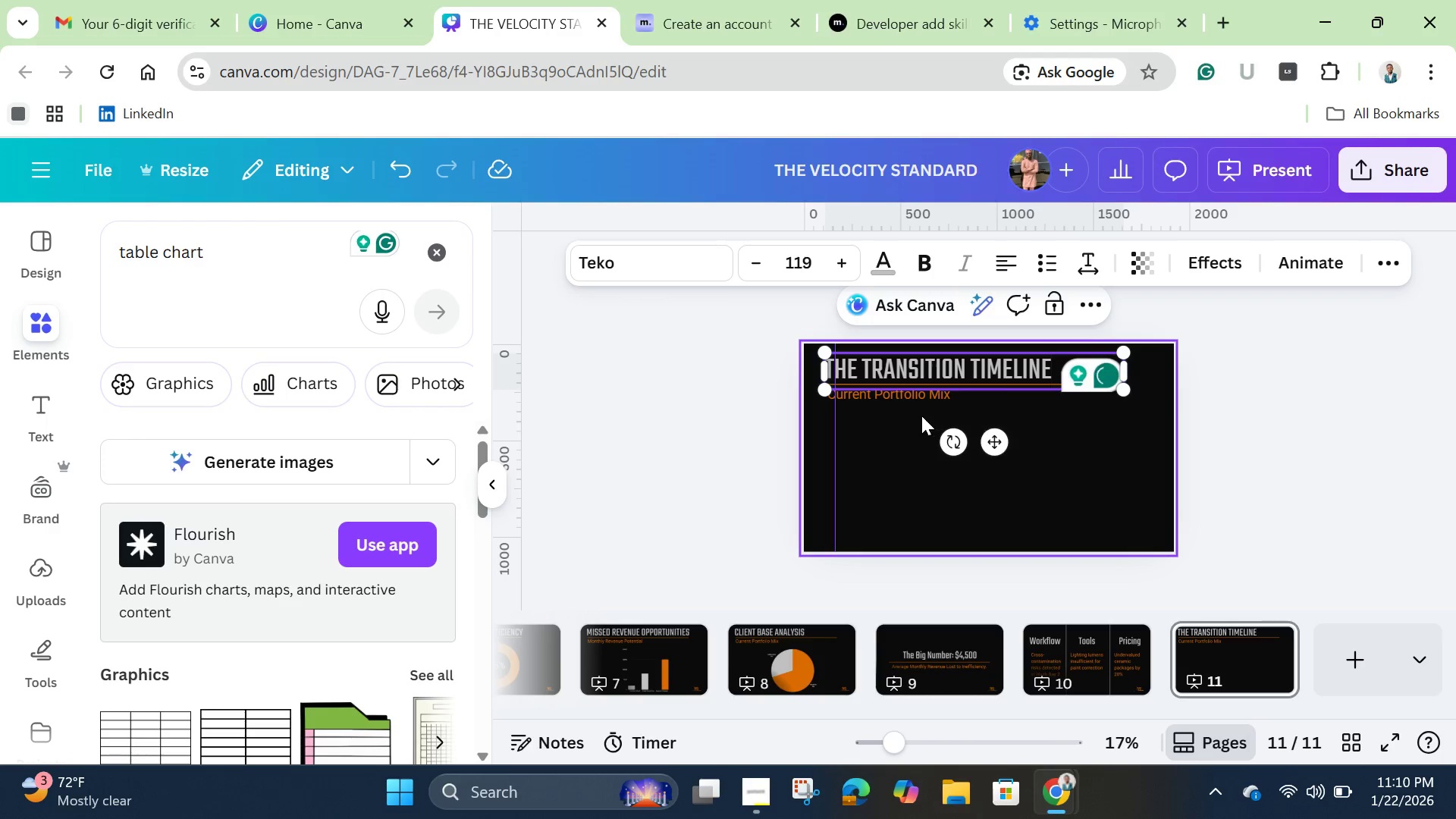 
left_click([918, 419])
 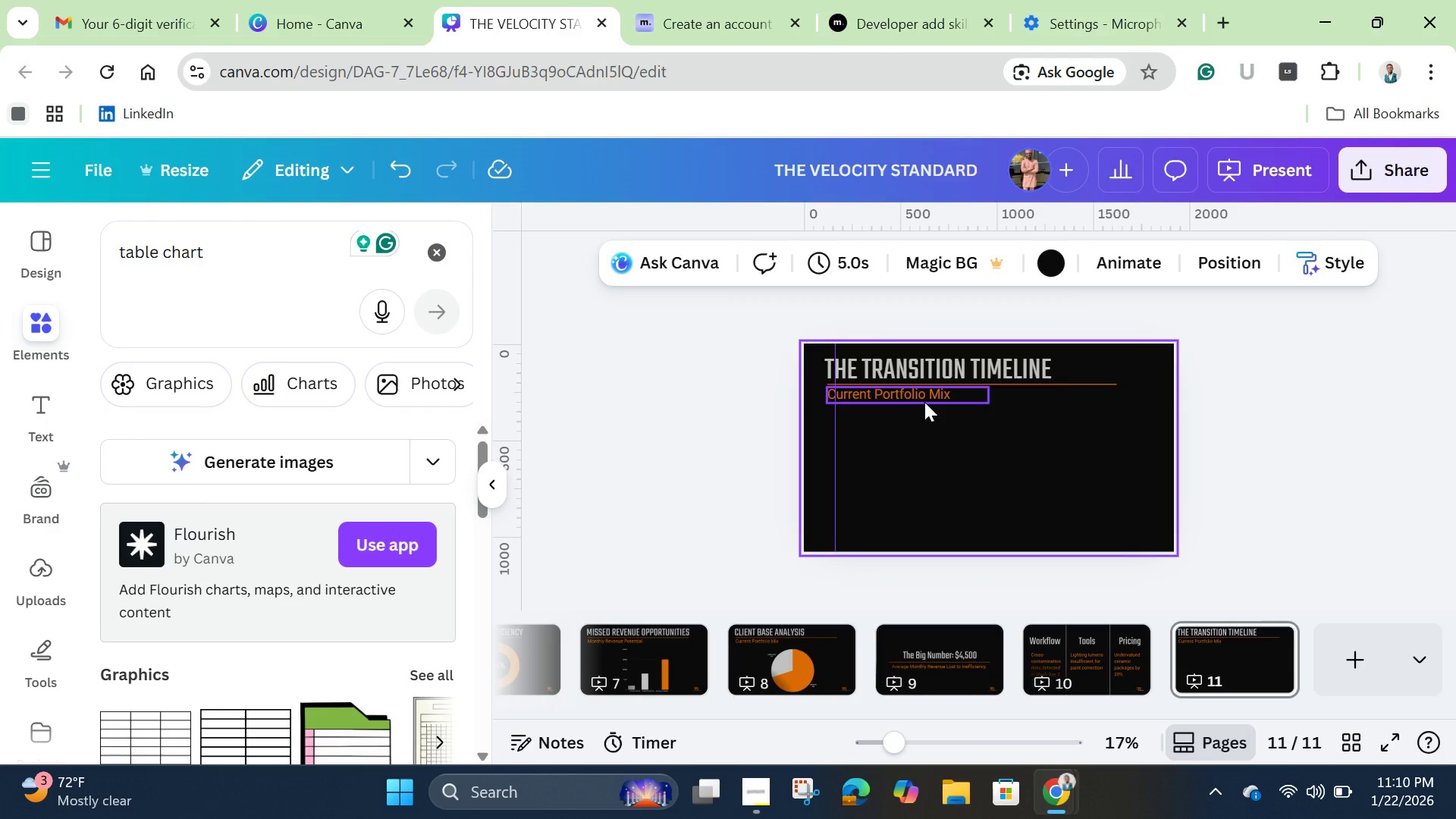 
double_click([924, 402])
 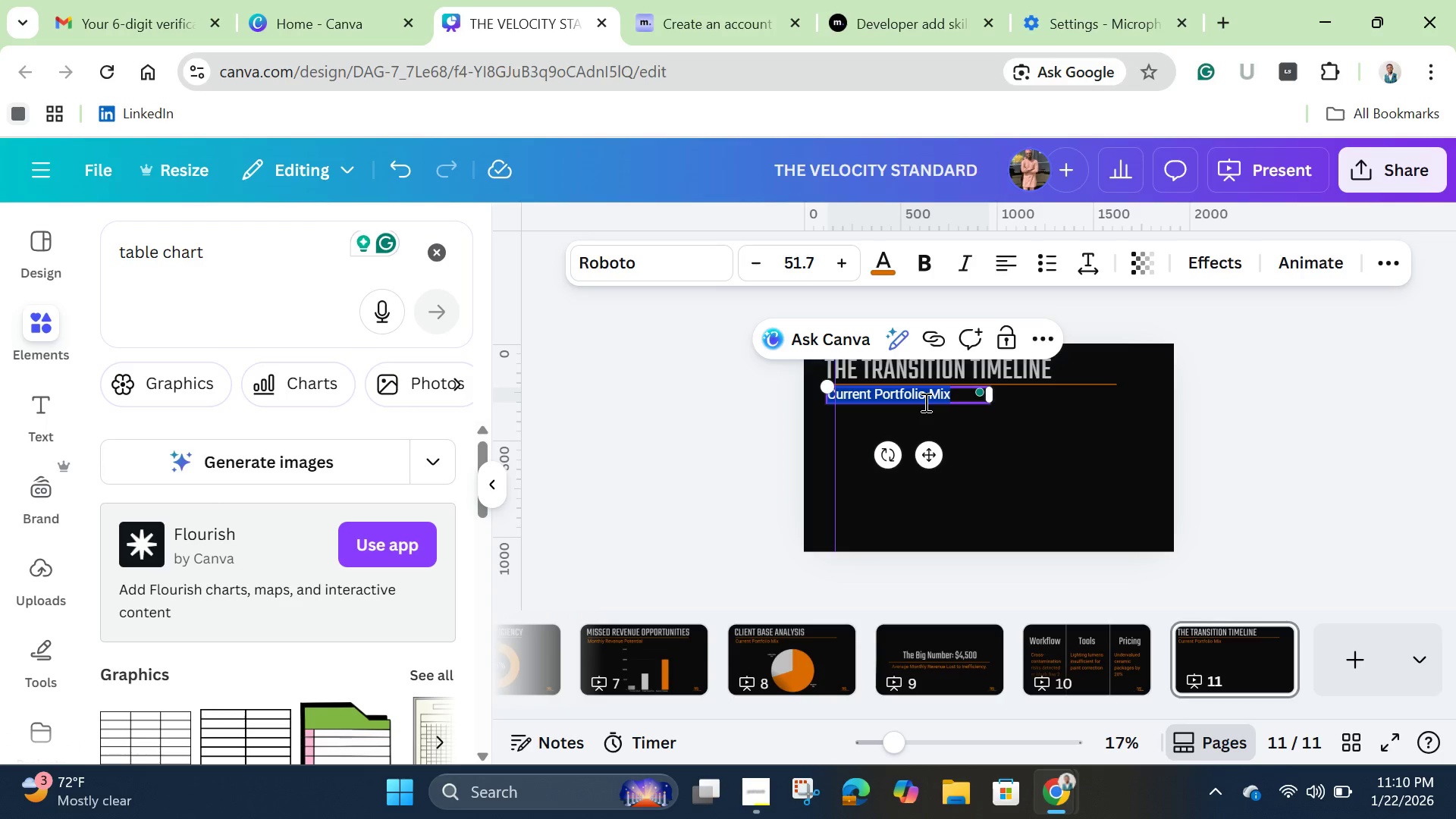 
key(Backspace)
 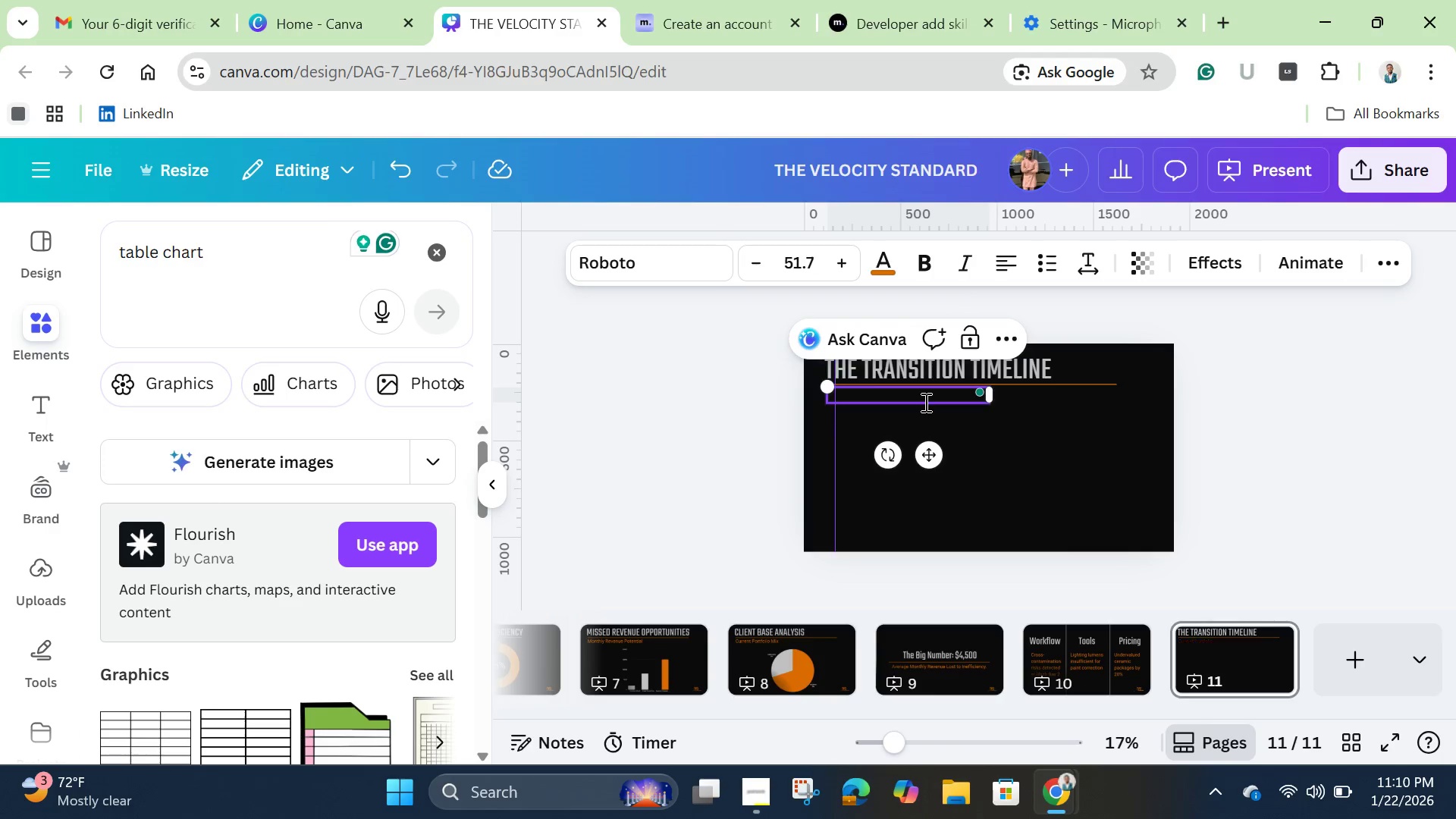 
key(Shift+6)
 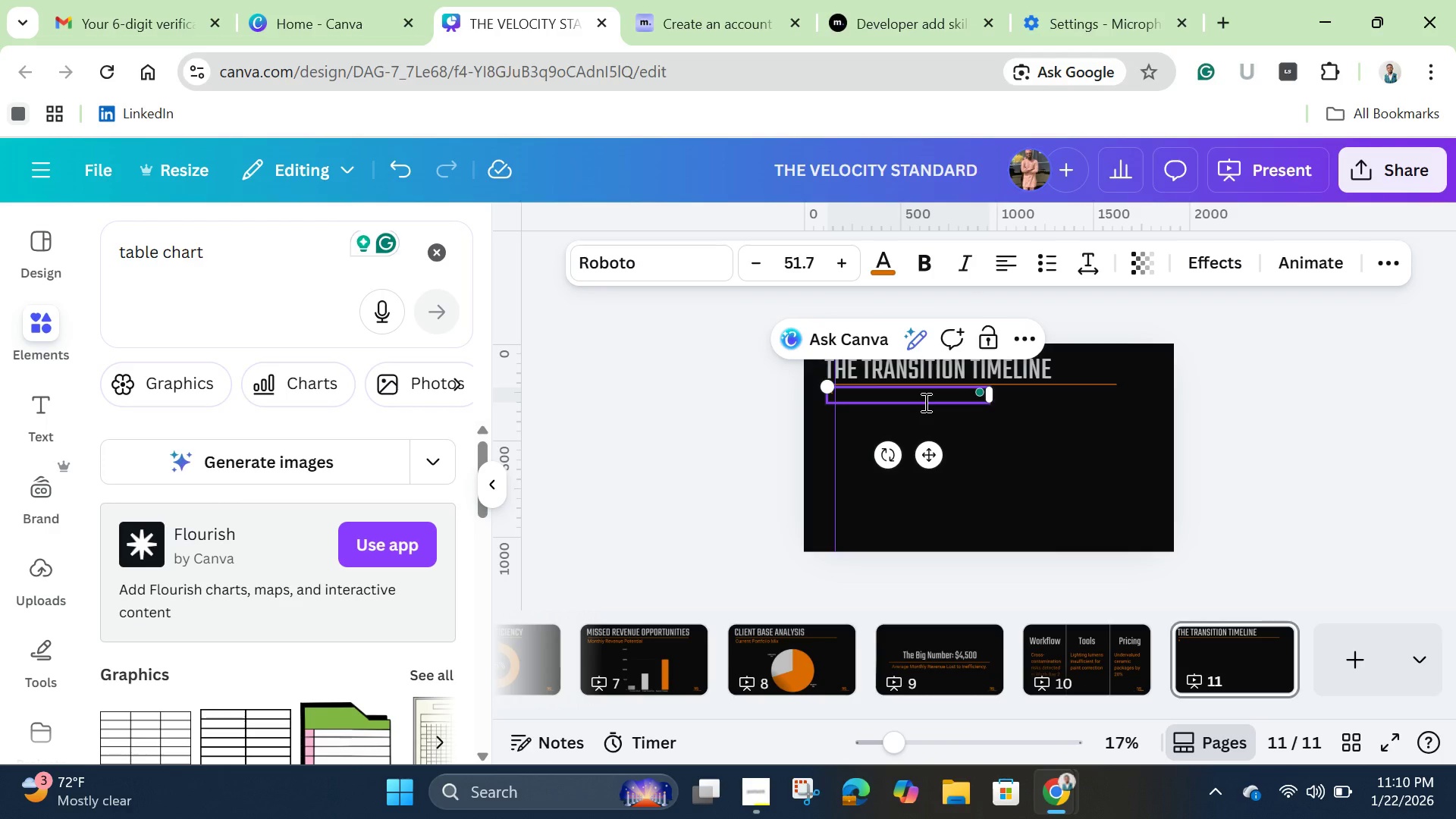 
left_click([924, 402])
 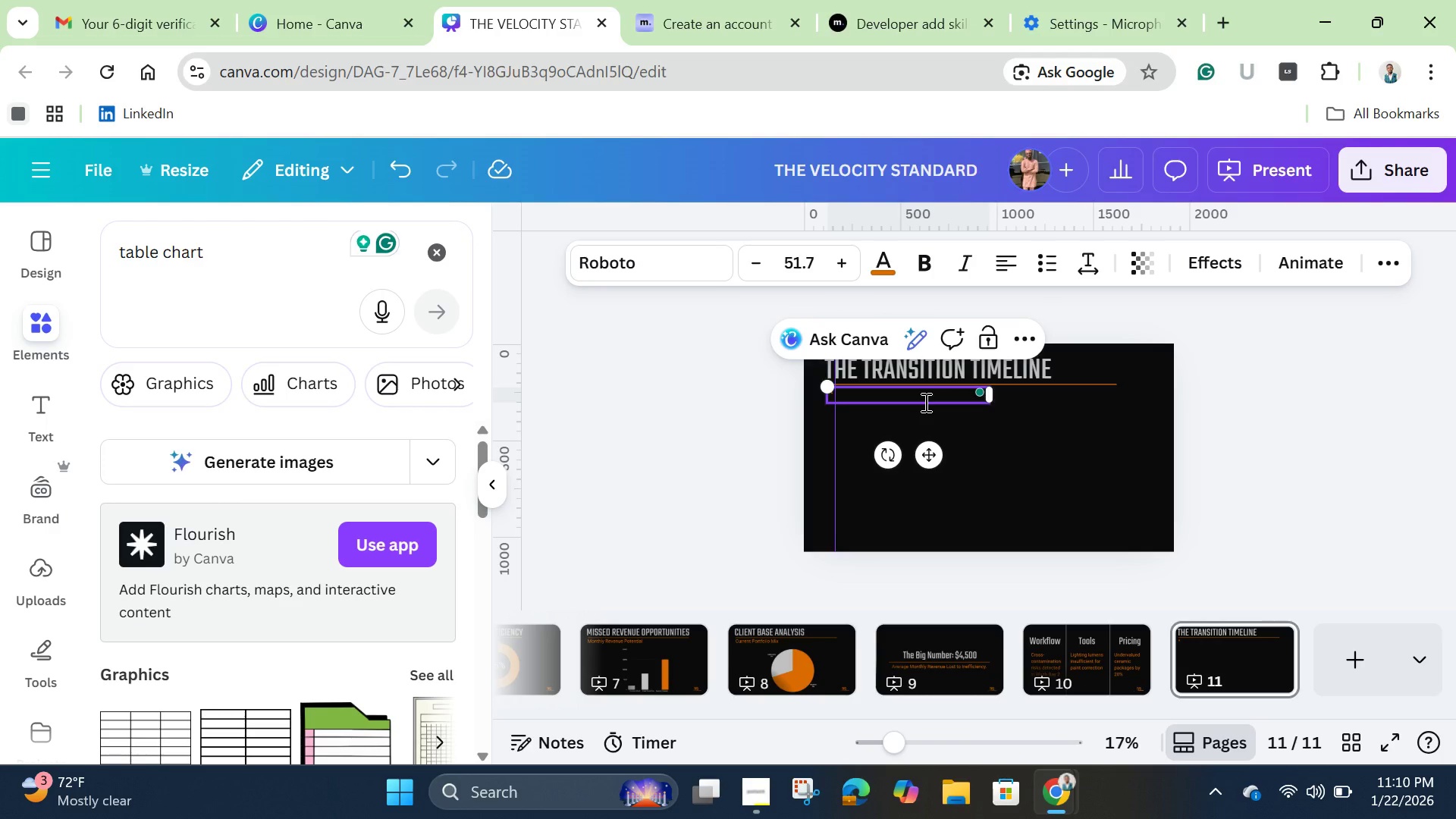 
key(Backspace)
key(Backspace)
type(6-Month Exceution )
 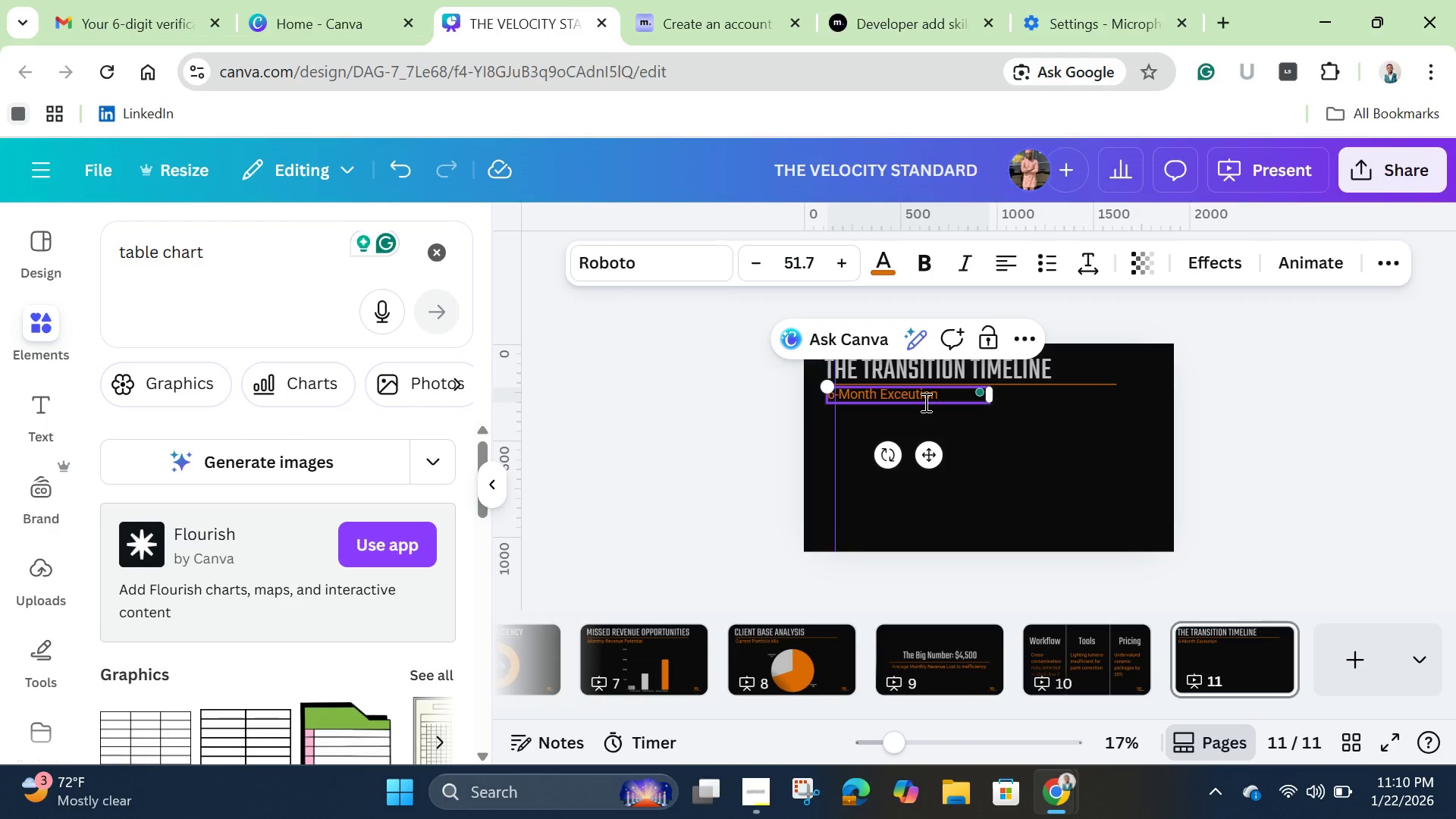 
hold_key(key=ShiftLeft, duration=1.52)
 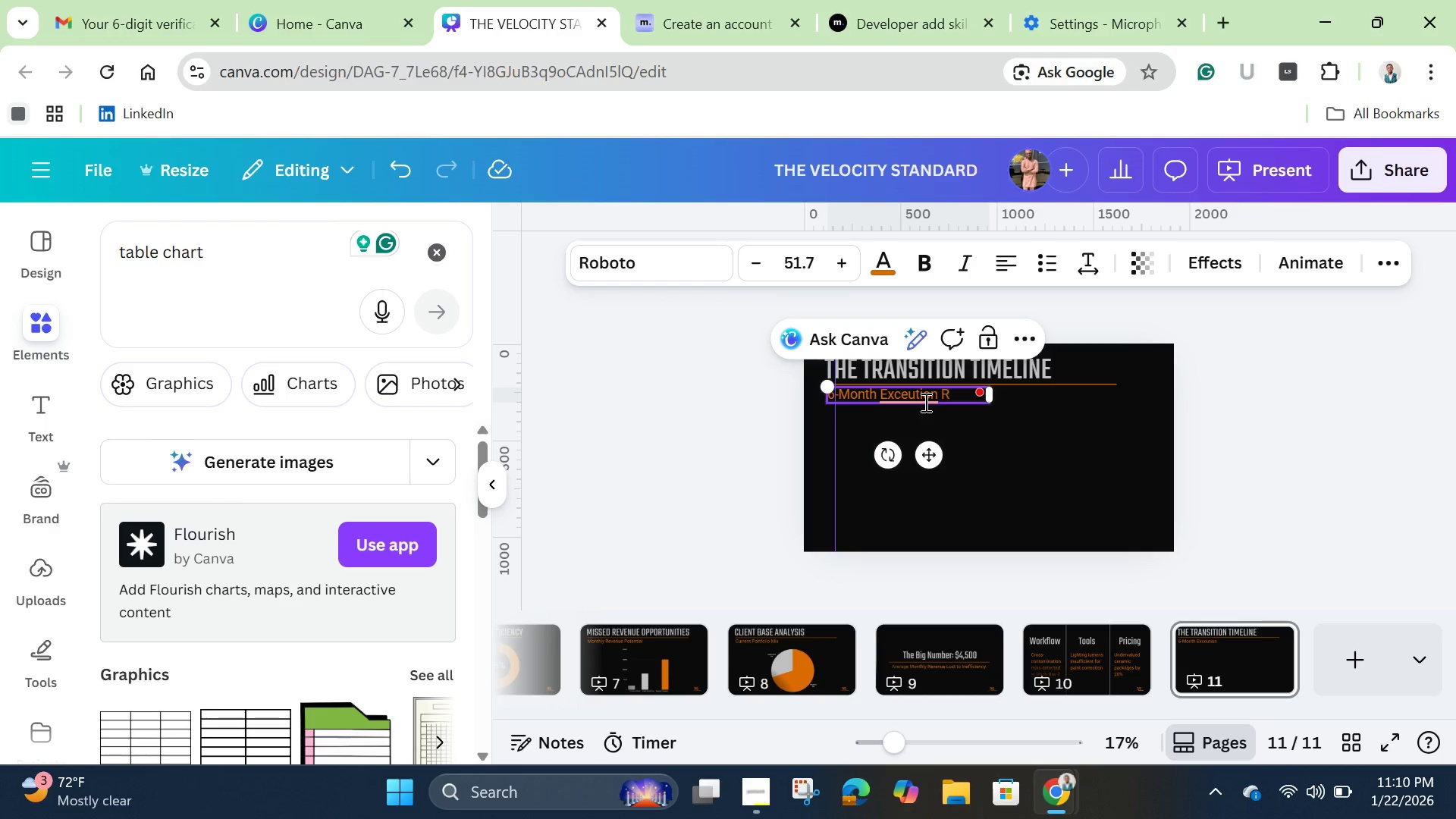 
type(Roadmap)
 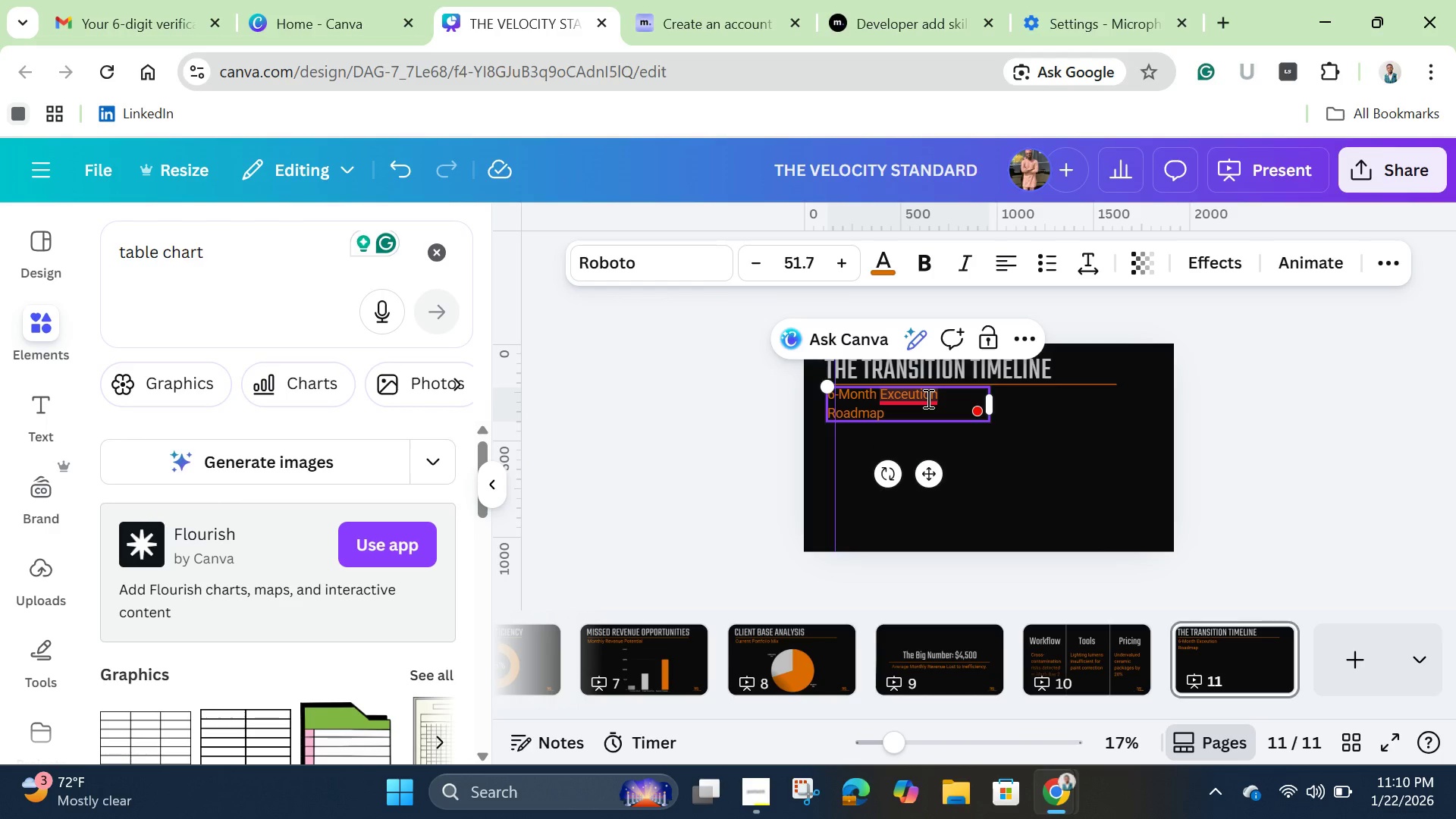 
wait(5.05)
 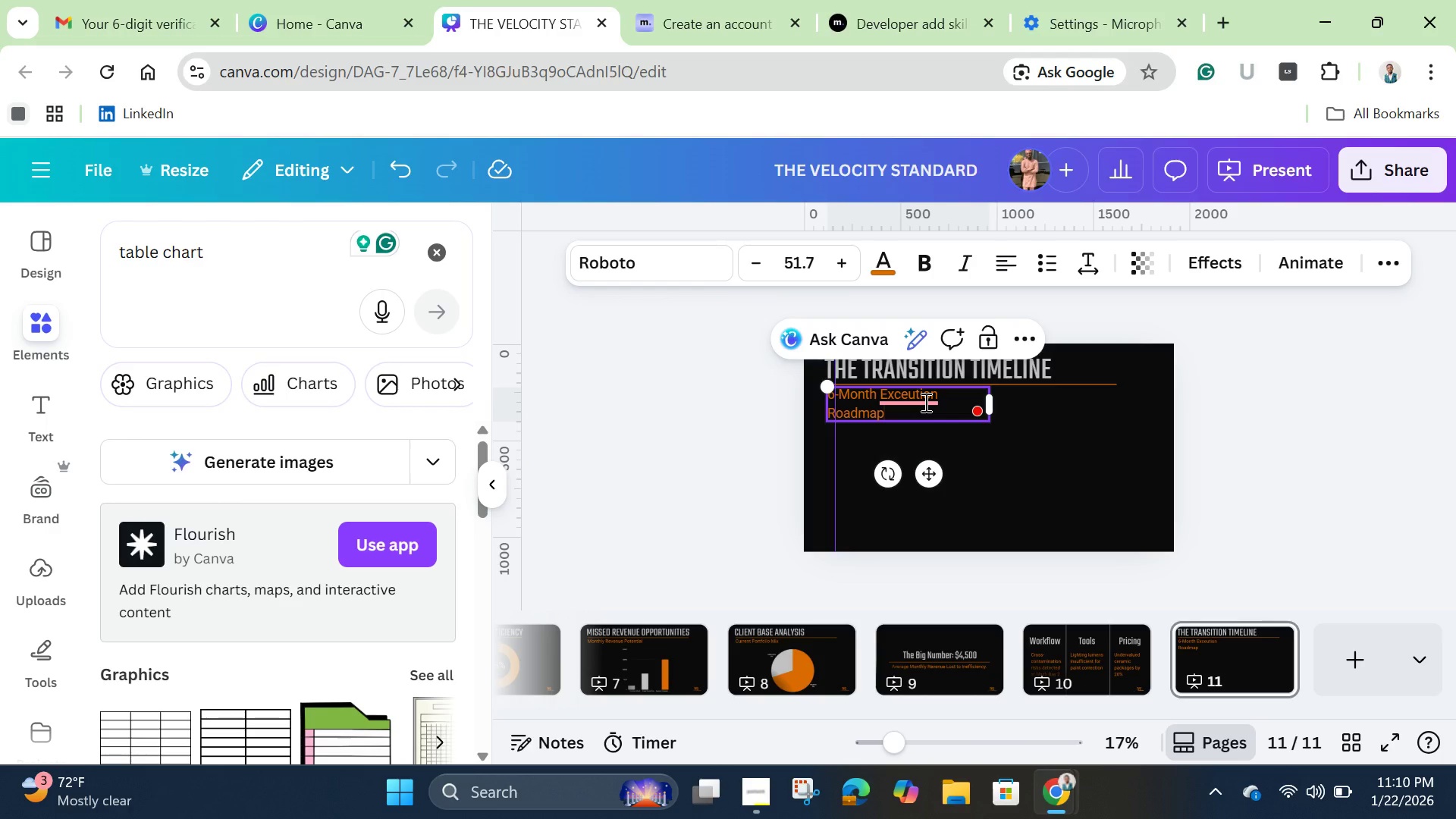 
left_click([923, 457])
 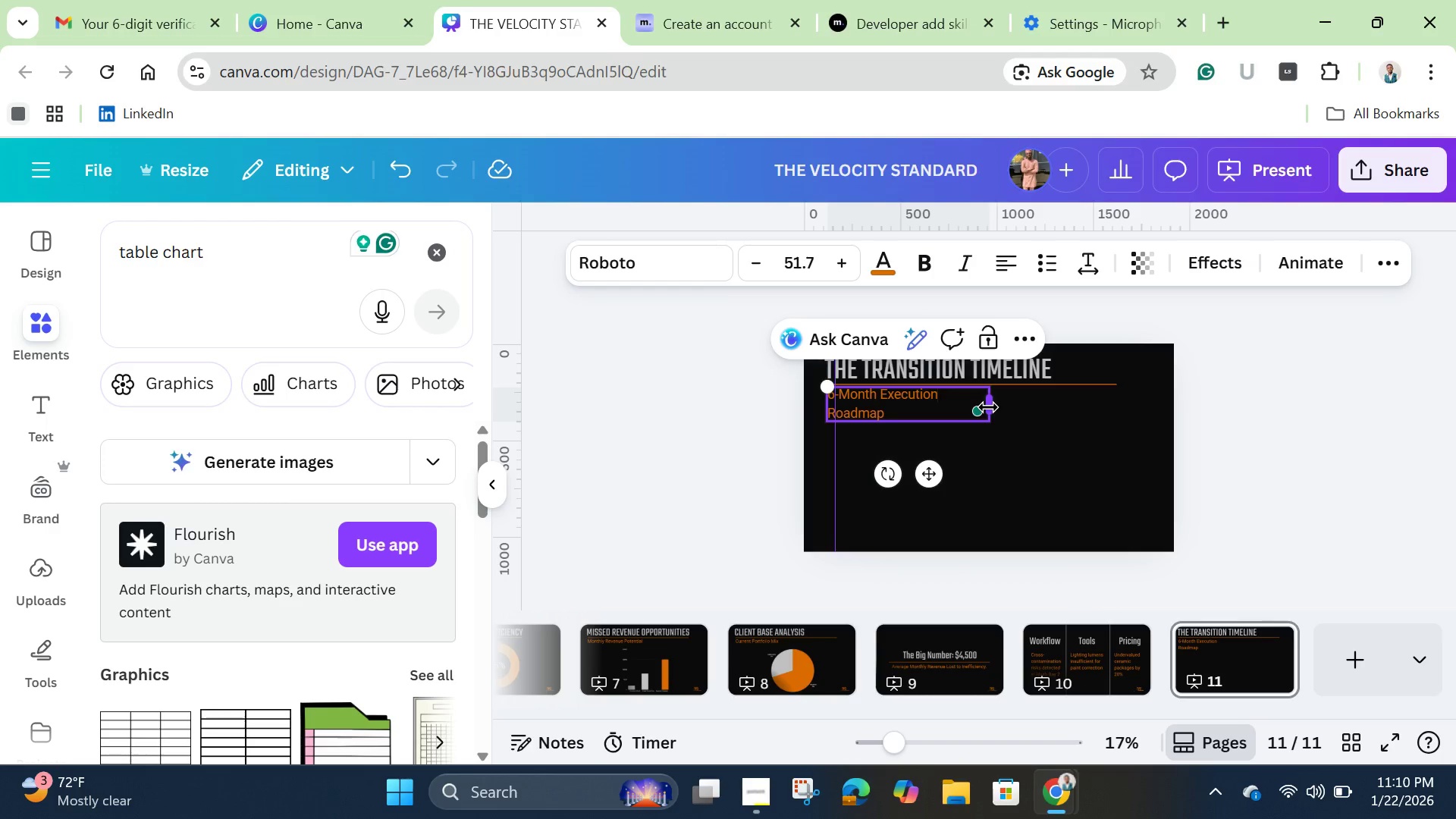 
left_click_drag(start_coordinate=[988, 407], to_coordinate=[1094, 407])
 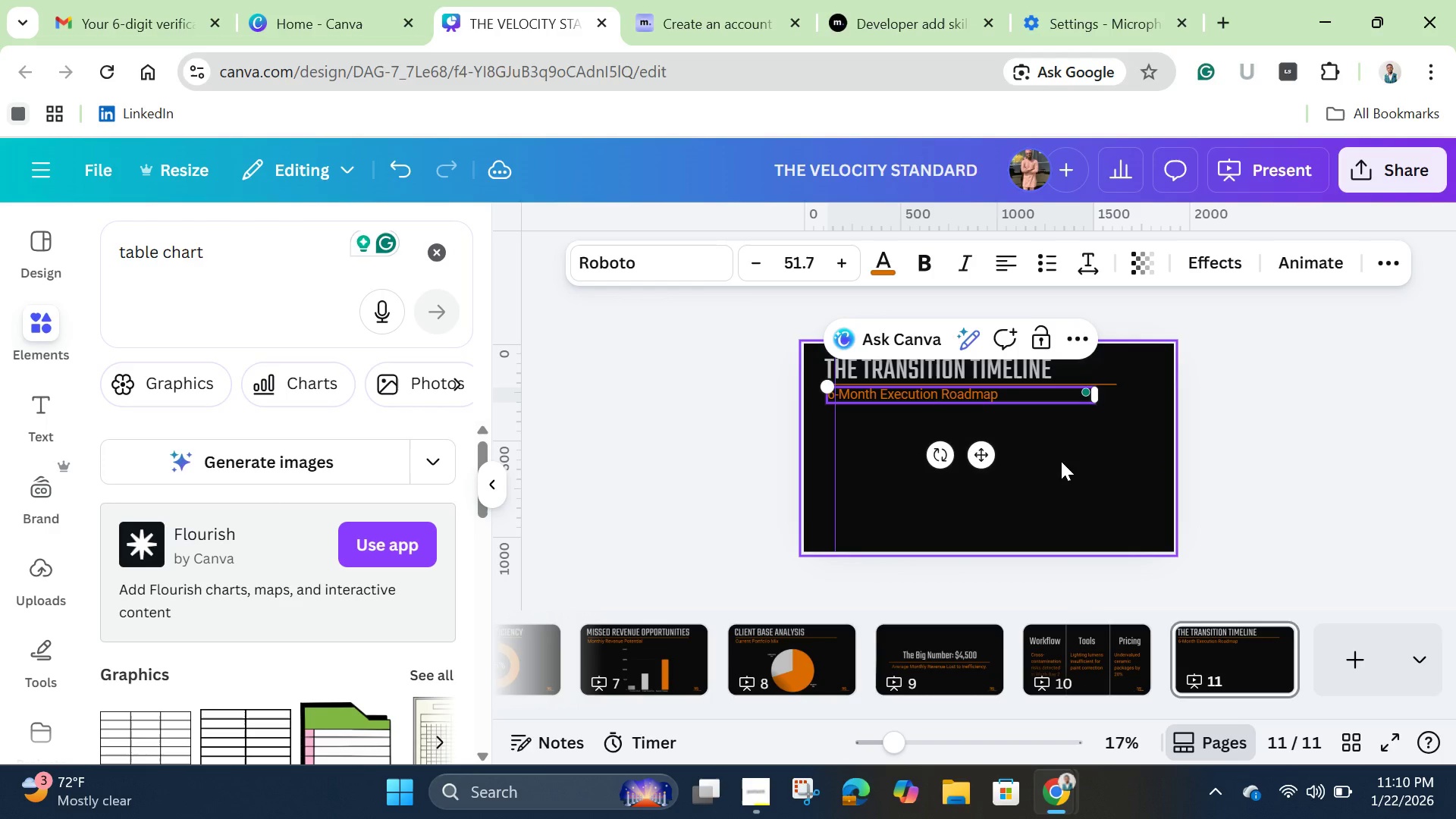 
left_click([1061, 461])
 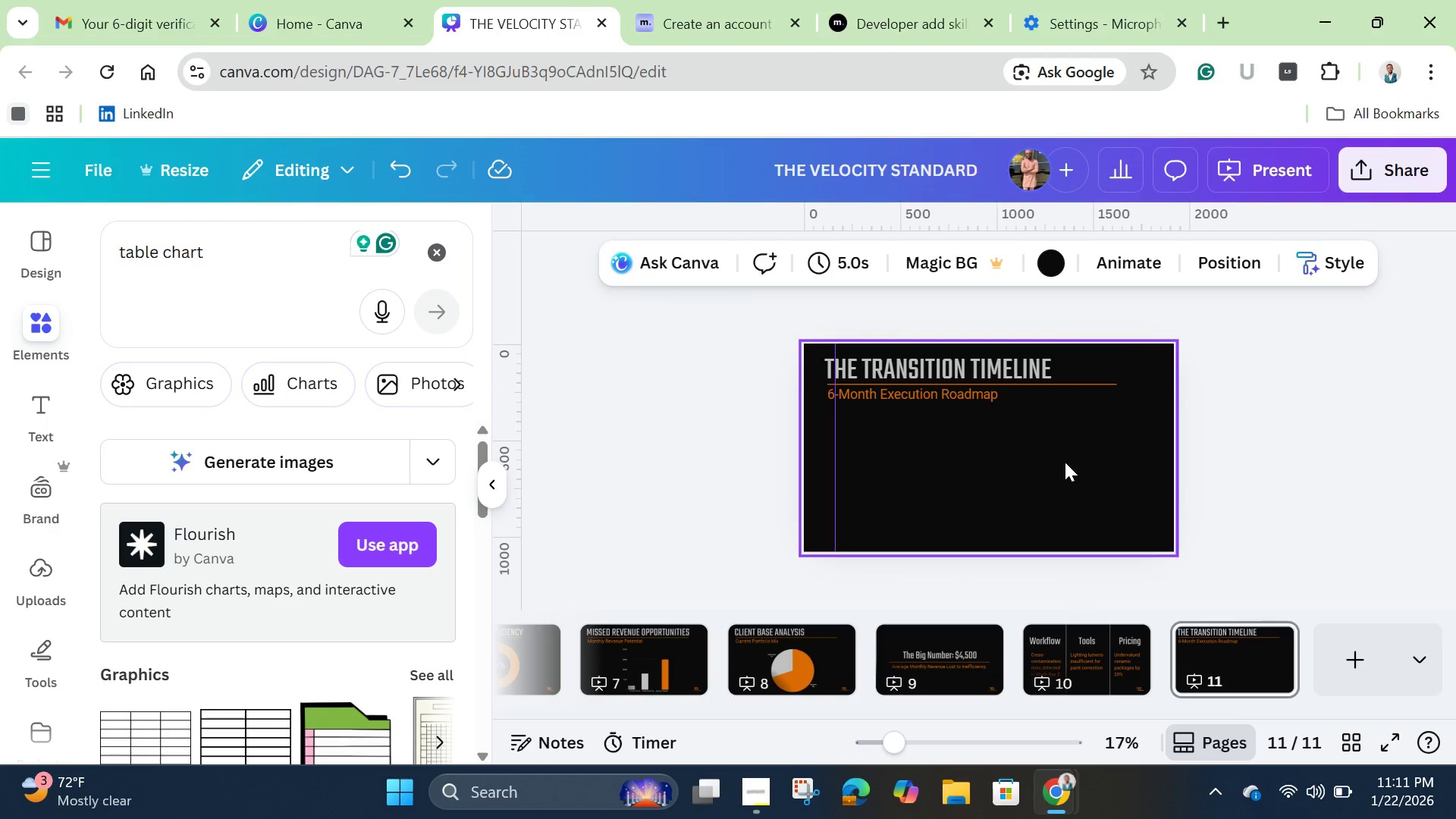 
wait(12.05)
 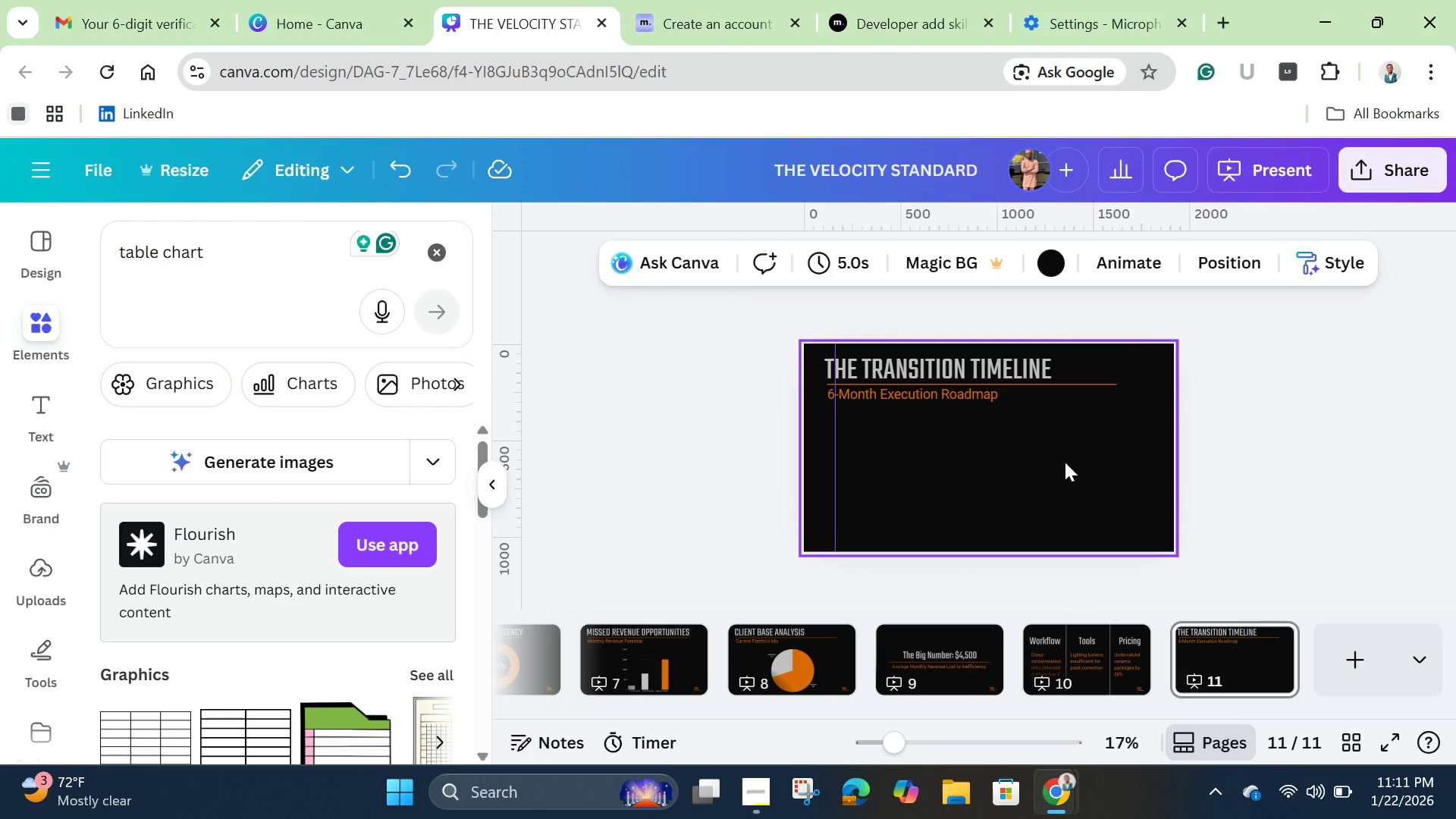 
mouse_move([1074, 384])
 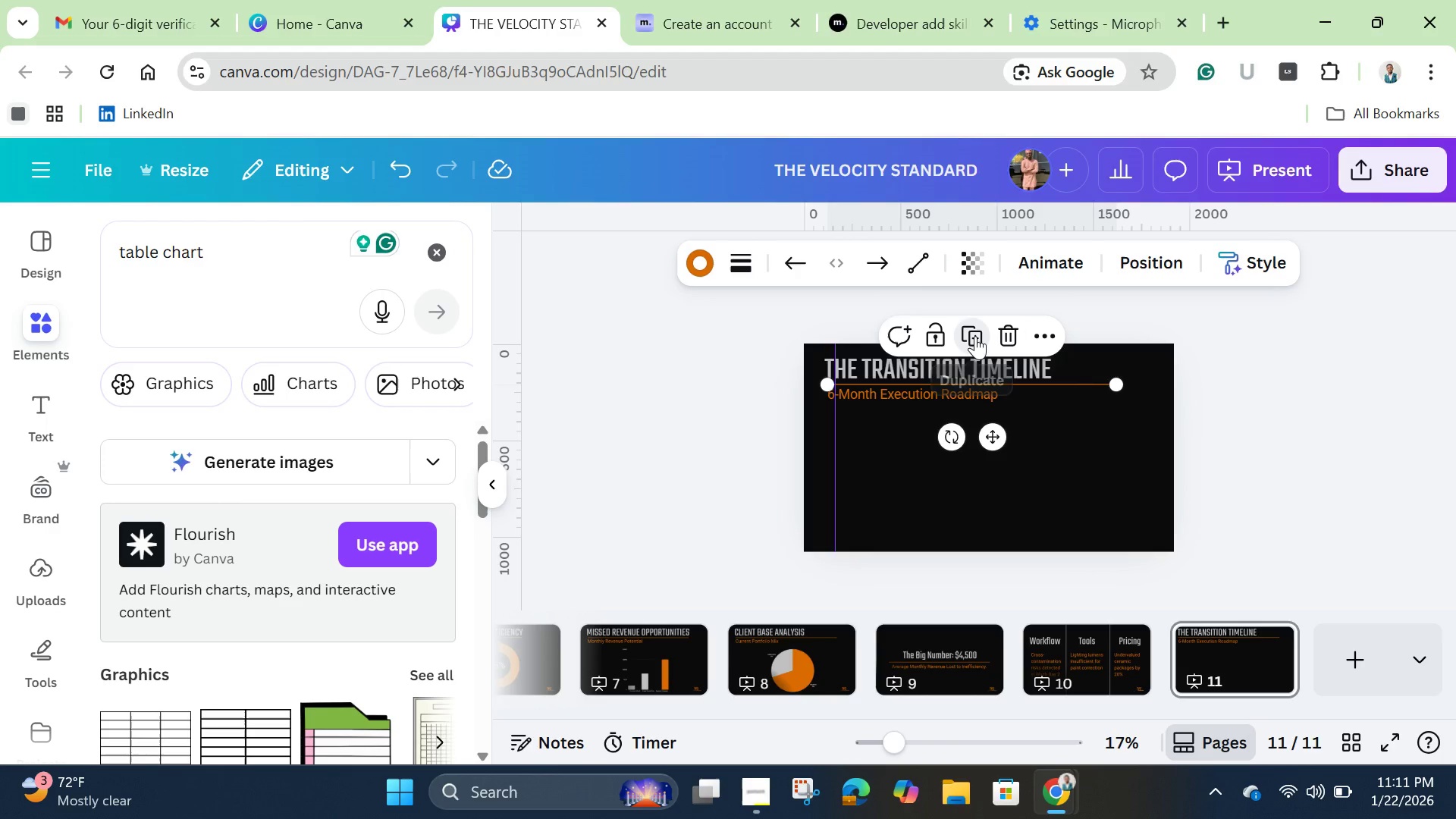 
left_click([975, 336])
 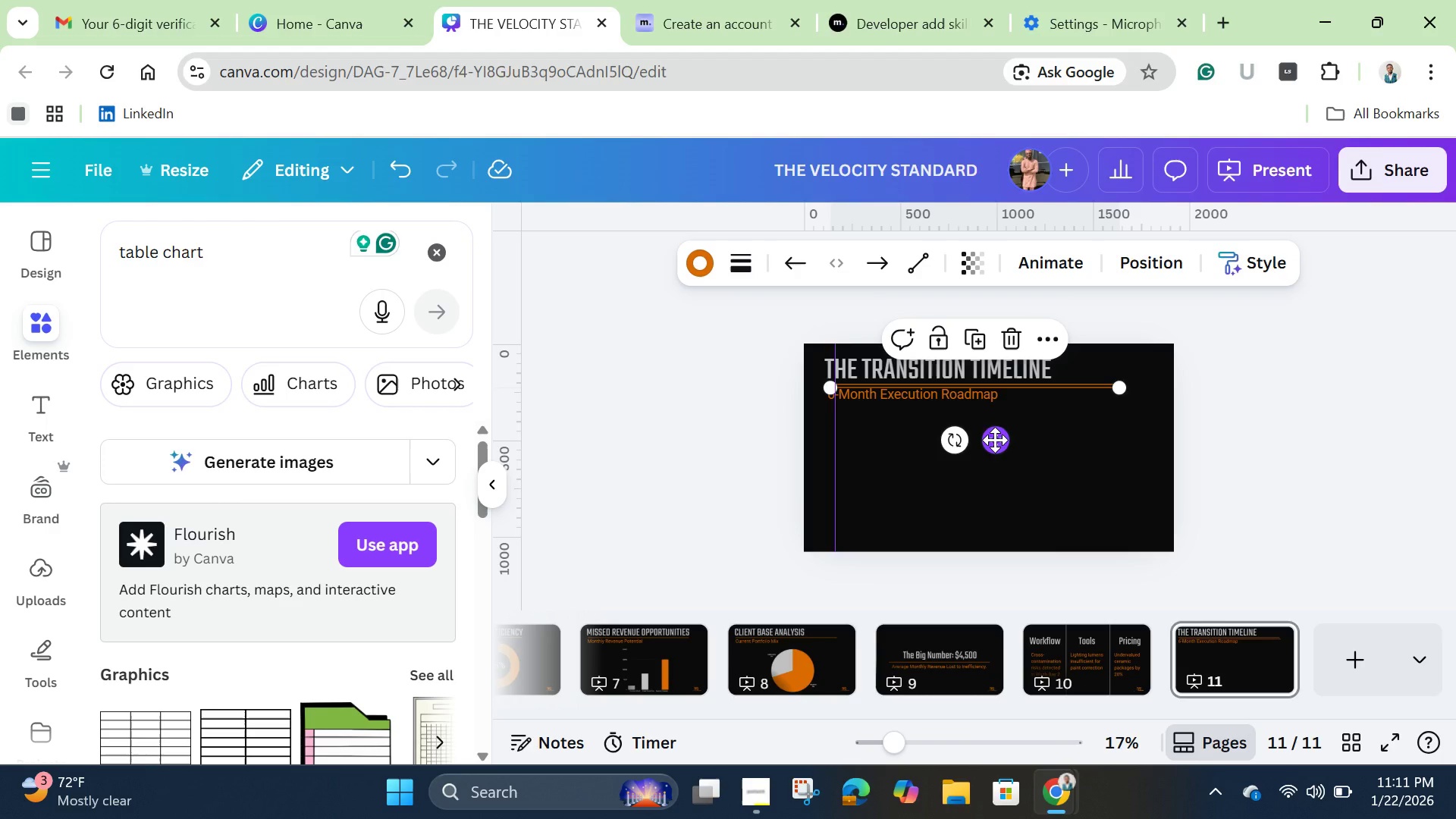 
left_click_drag(start_coordinate=[995, 440], to_coordinate=[1006, 526])
 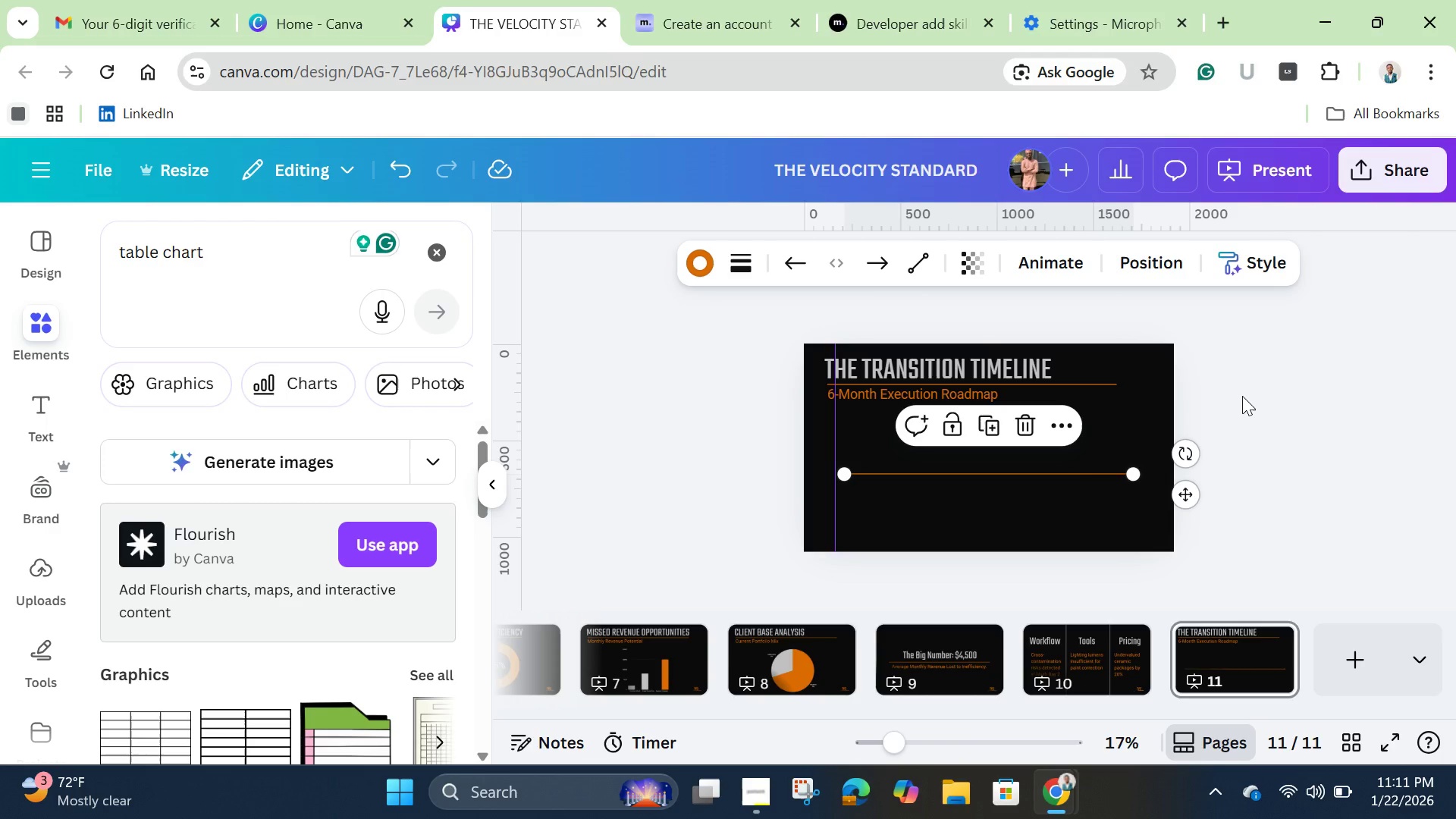 
left_click([1242, 396])
 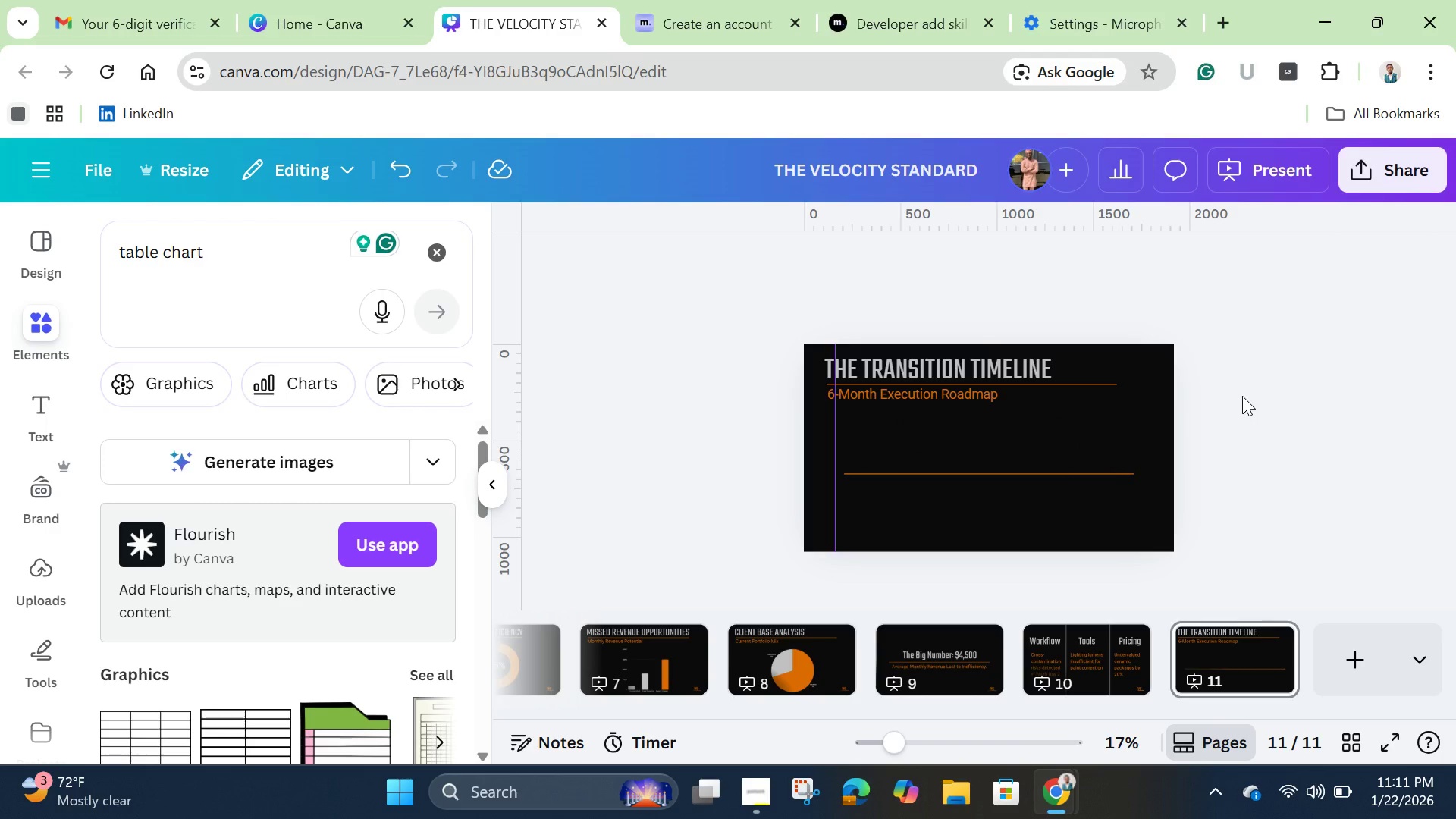 
wait(25.52)
 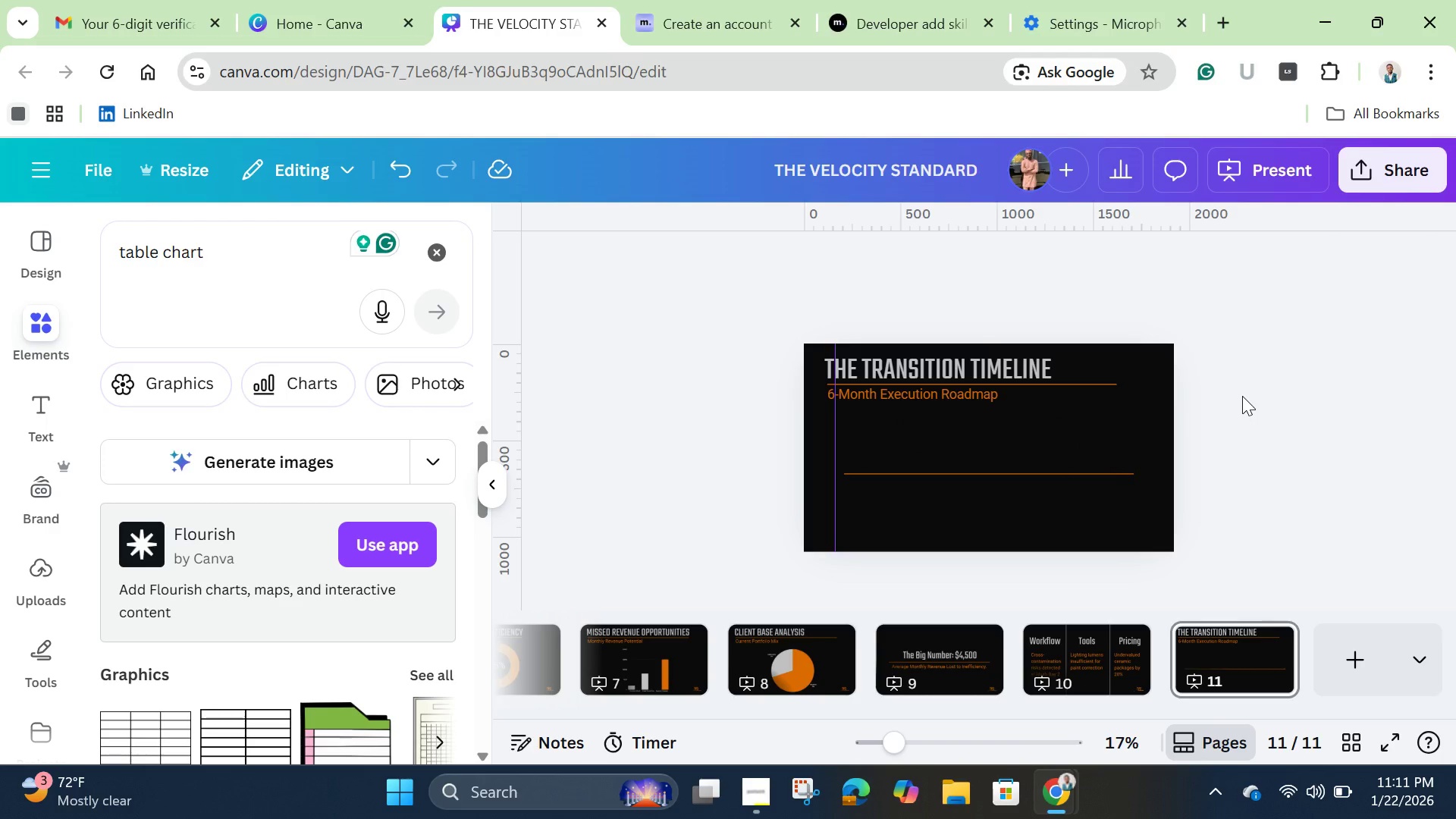 
left_click([436, 255])
 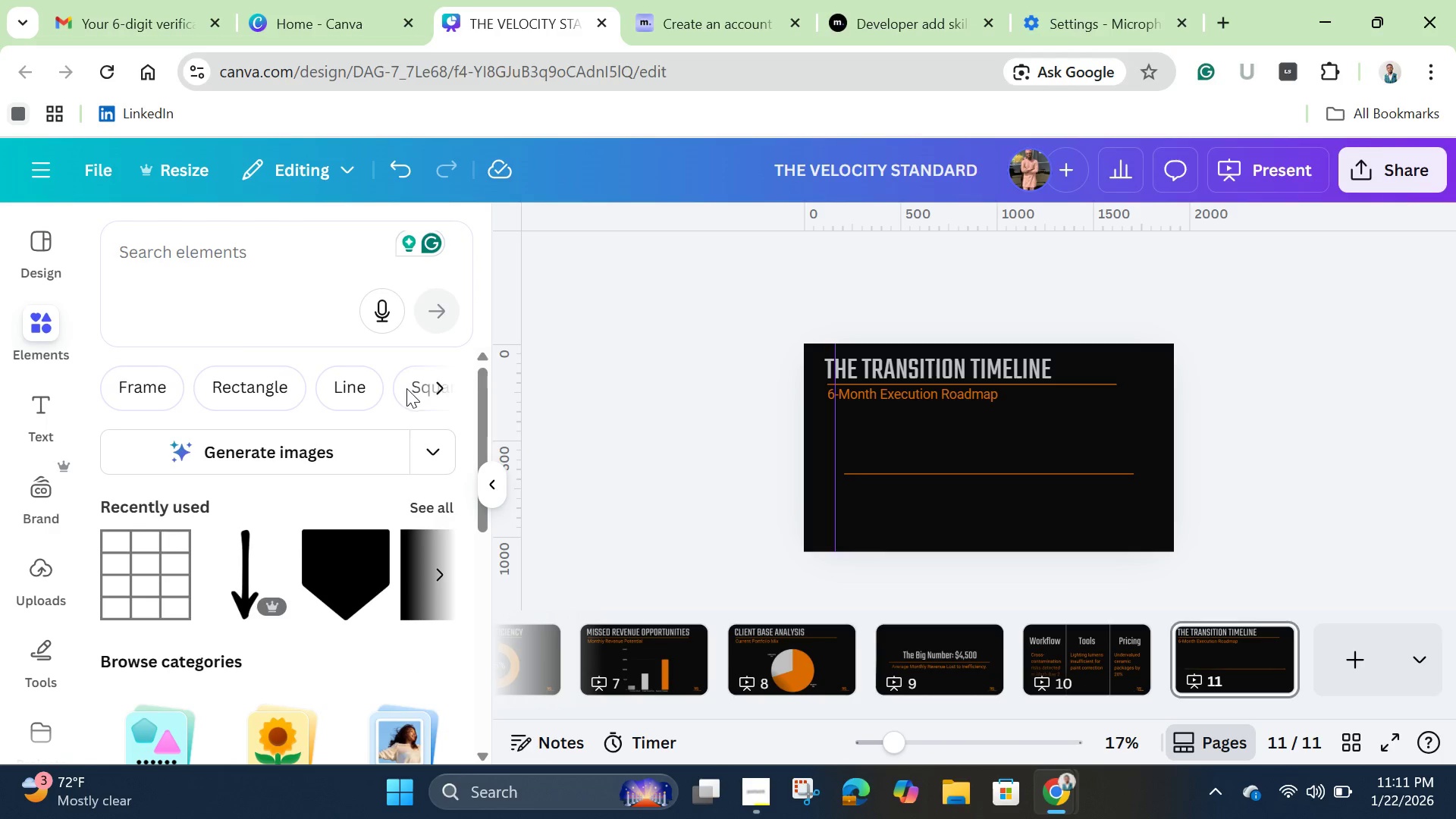 
left_click([438, 388])
 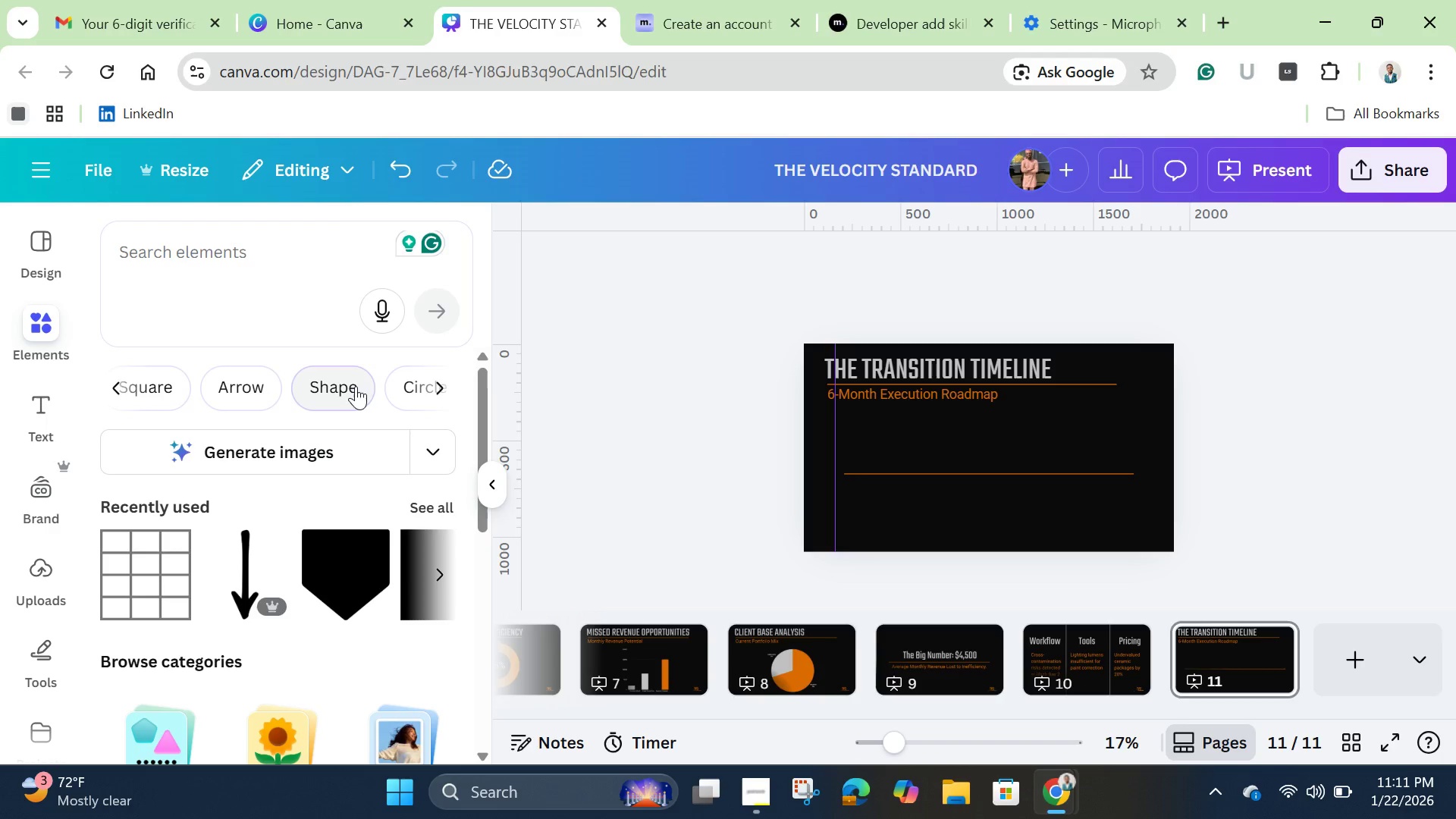 
left_click([356, 386])
 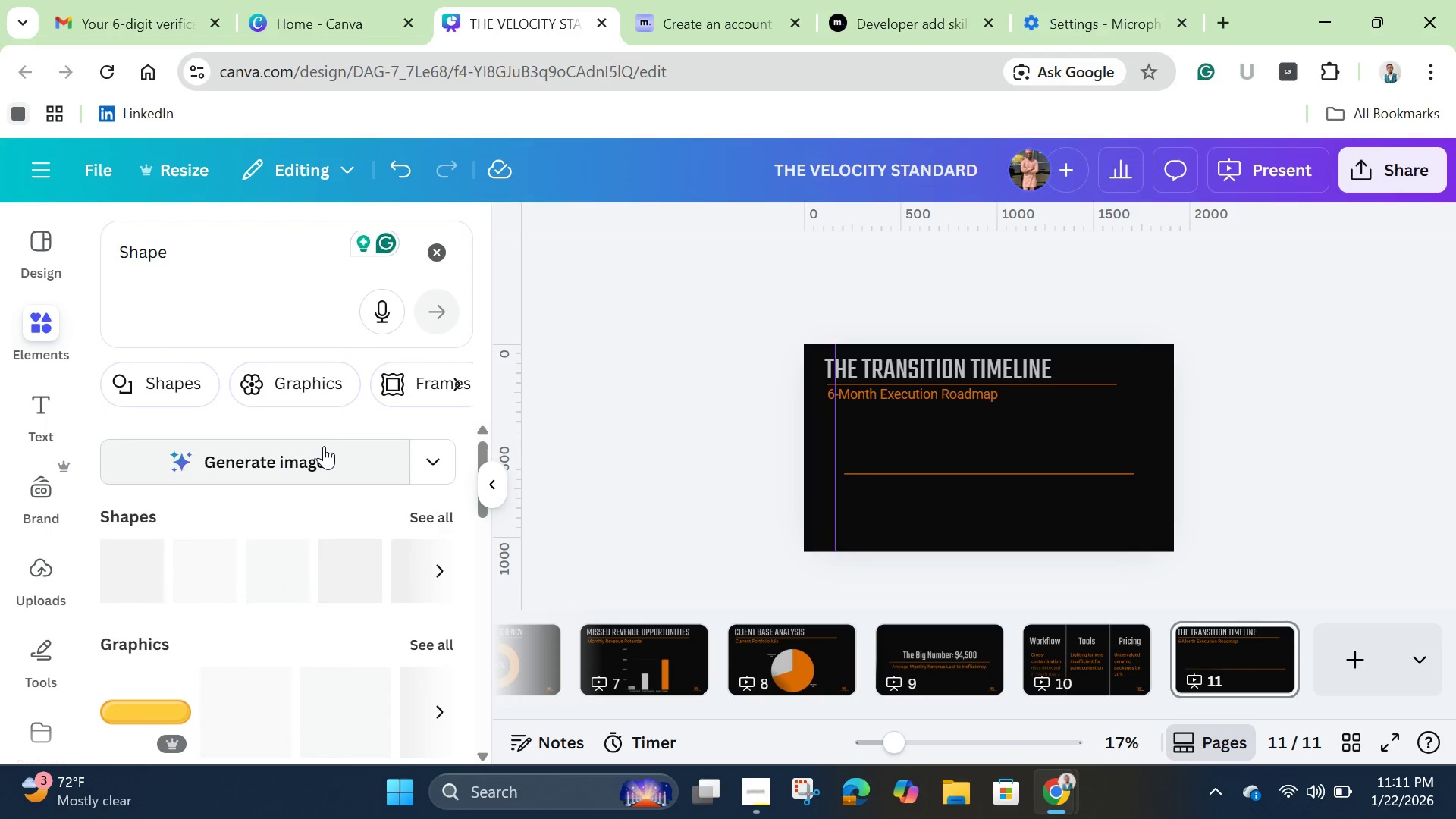 
scroll: coordinate [324, 447], scroll_direction: down, amount: 1.0
 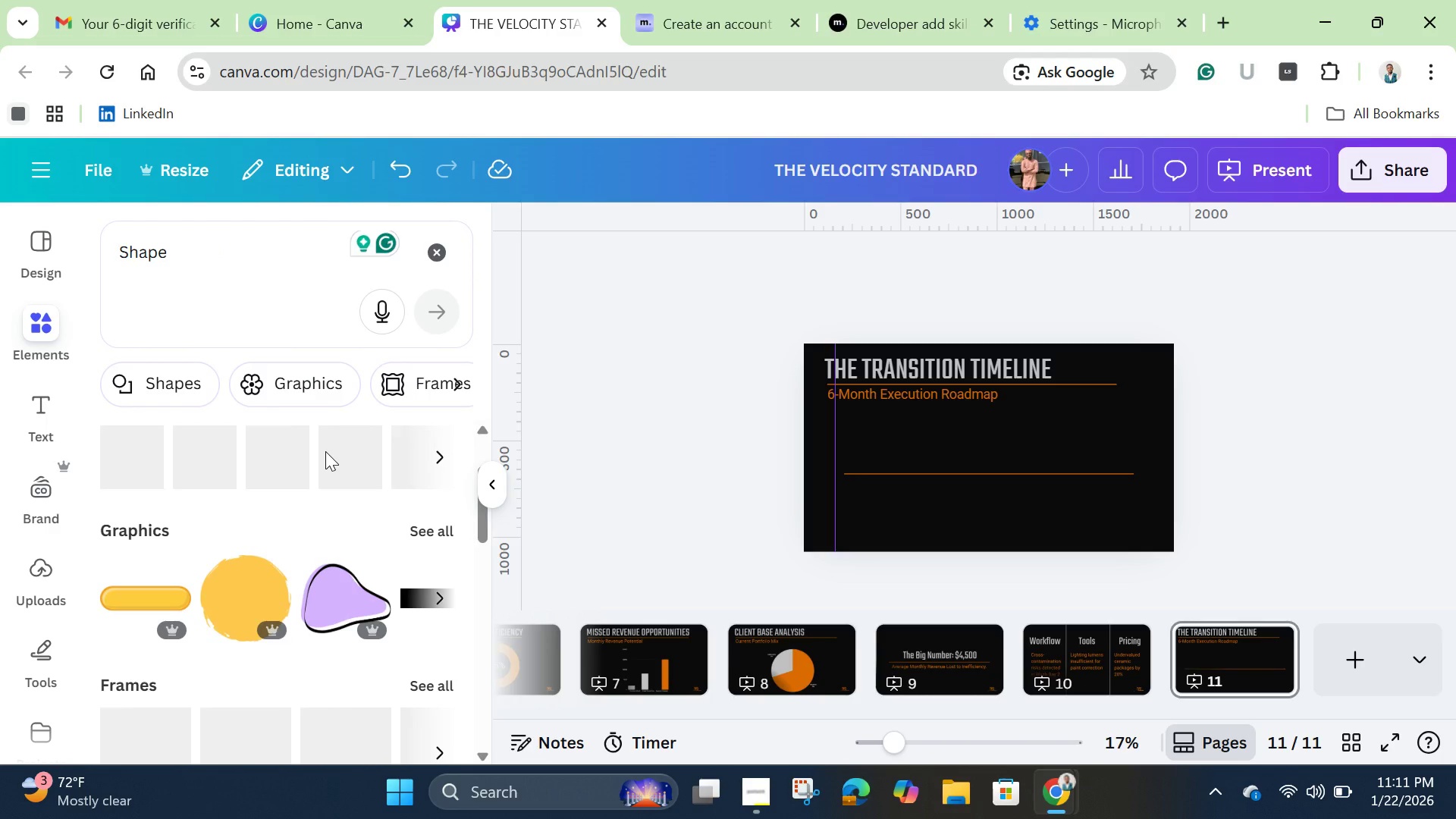 
scroll: coordinate [317, 478], scroll_direction: up, amount: 2.0
 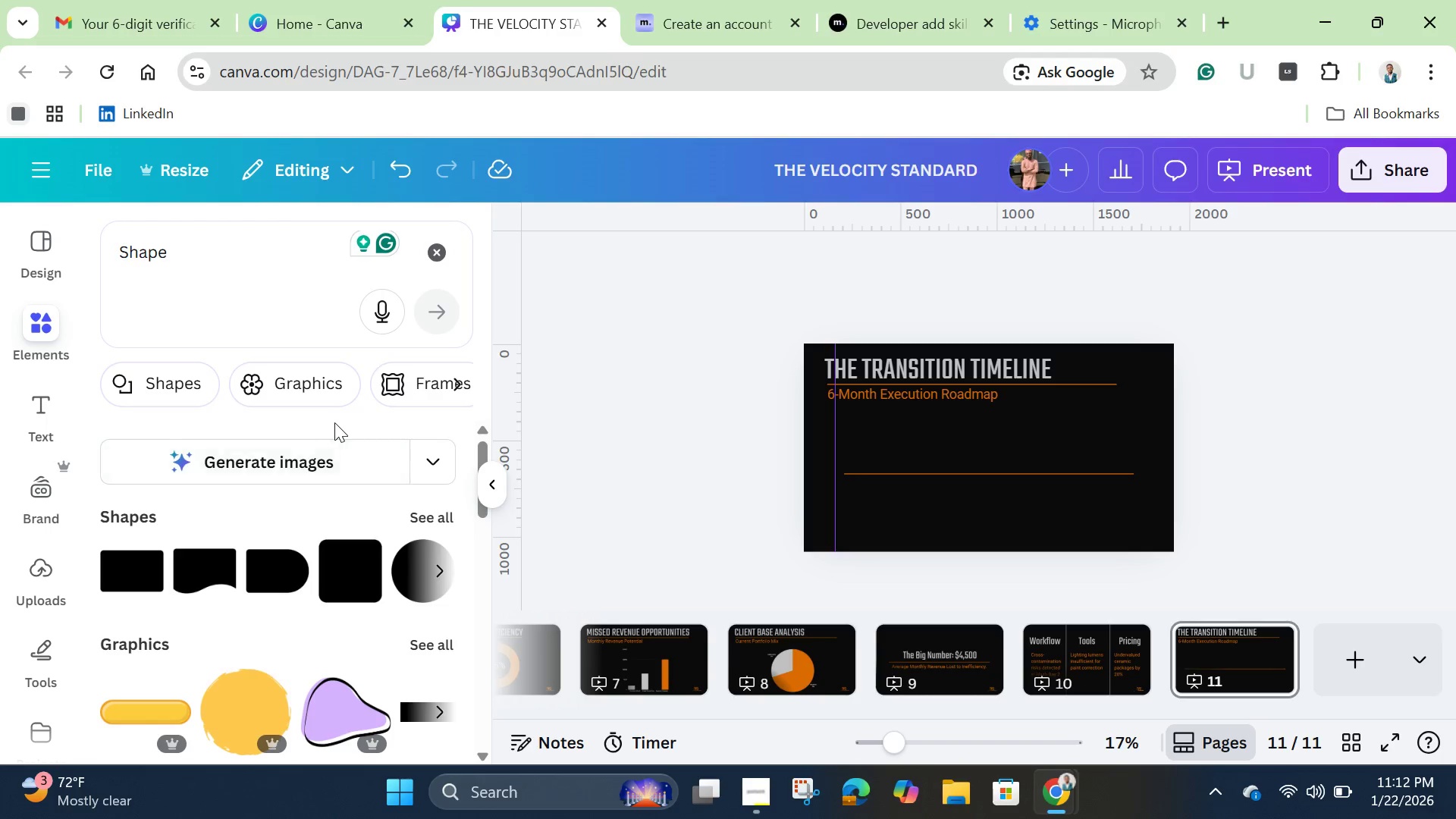 
left_click([413, 557])
 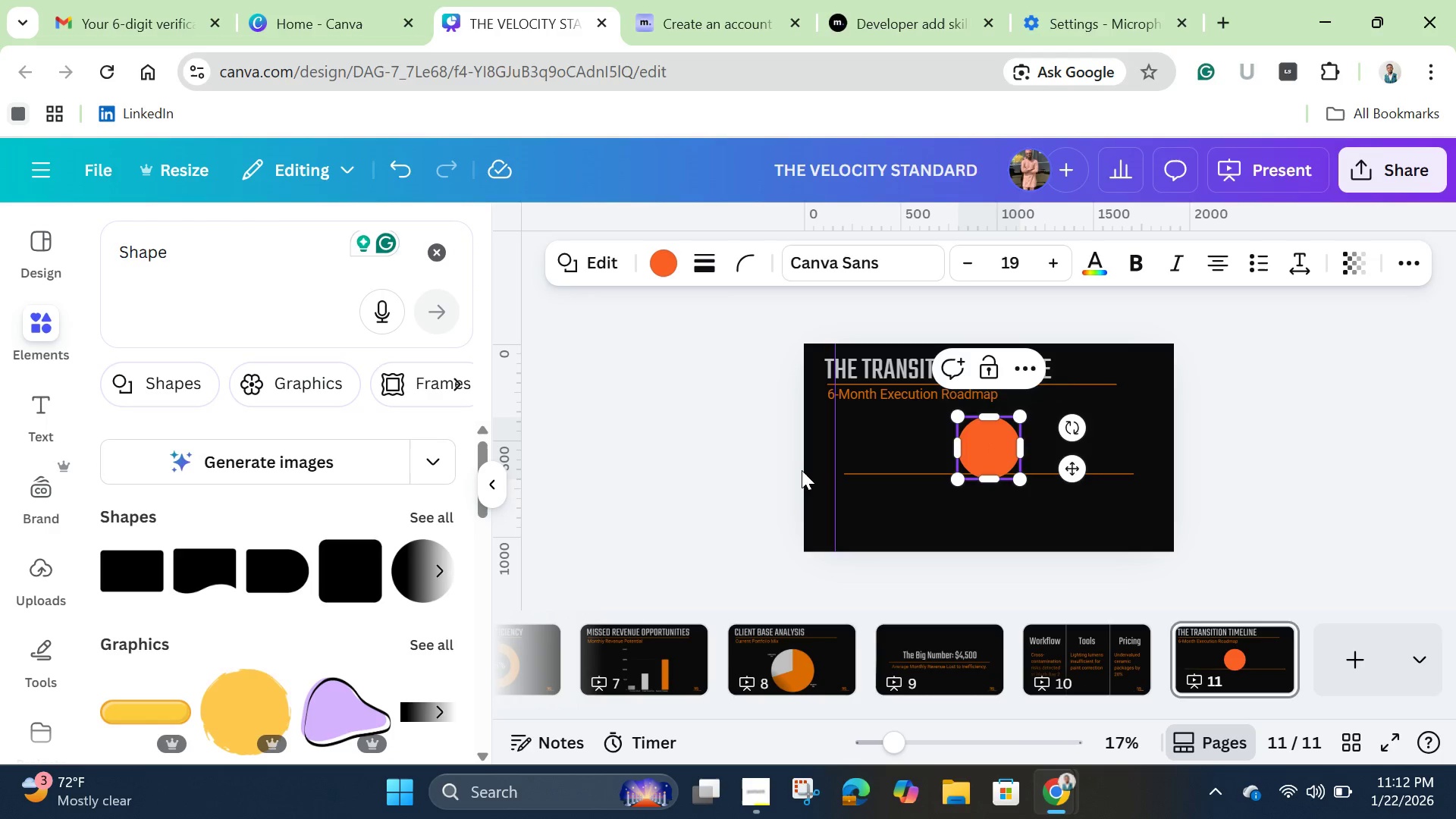 
wait(7.95)
 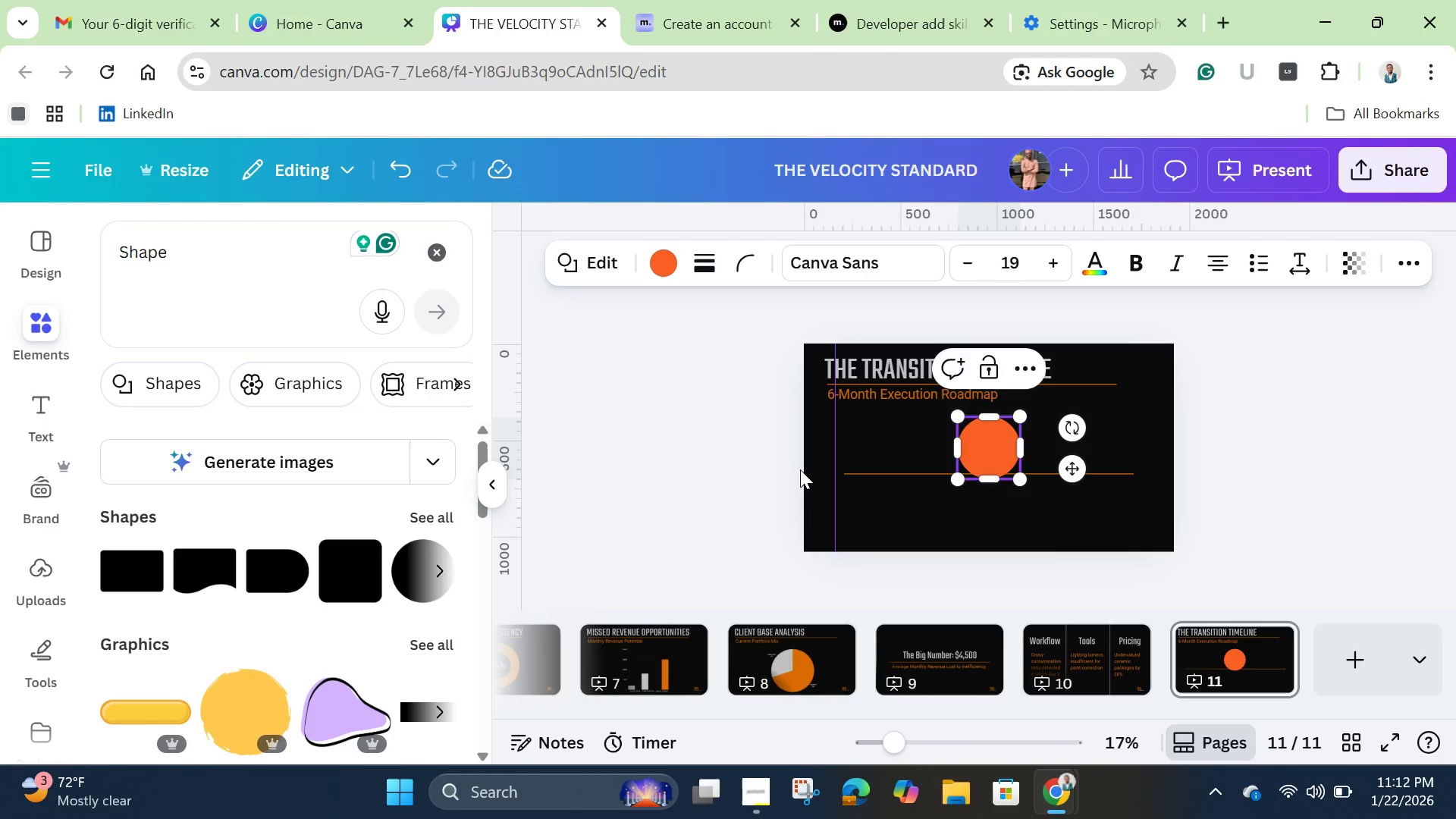 
left_click_drag(start_coordinate=[984, 450], to_coordinate=[905, 485])
 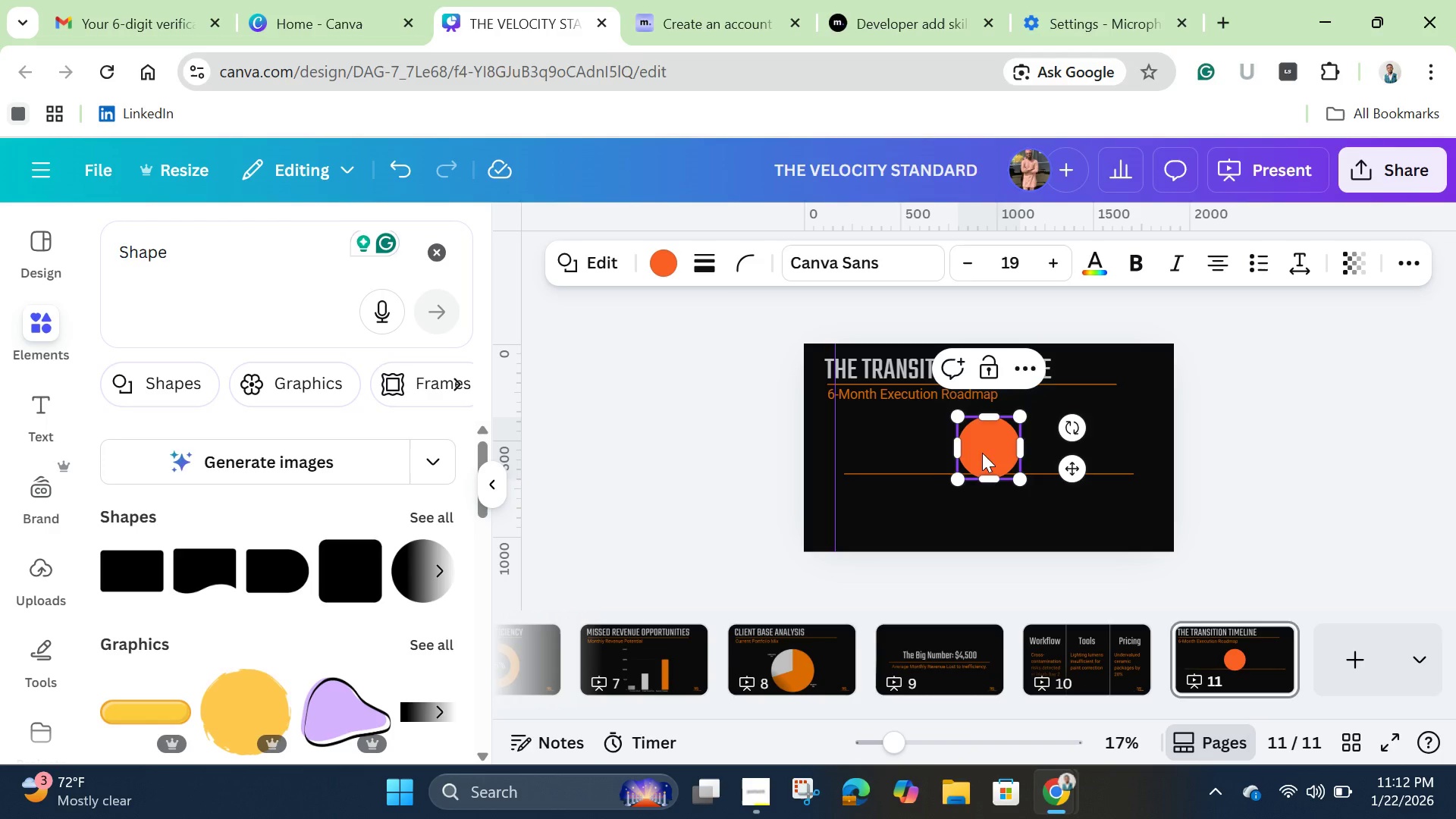 
left_click_drag(start_coordinate=[983, 451], to_coordinate=[896, 472])
 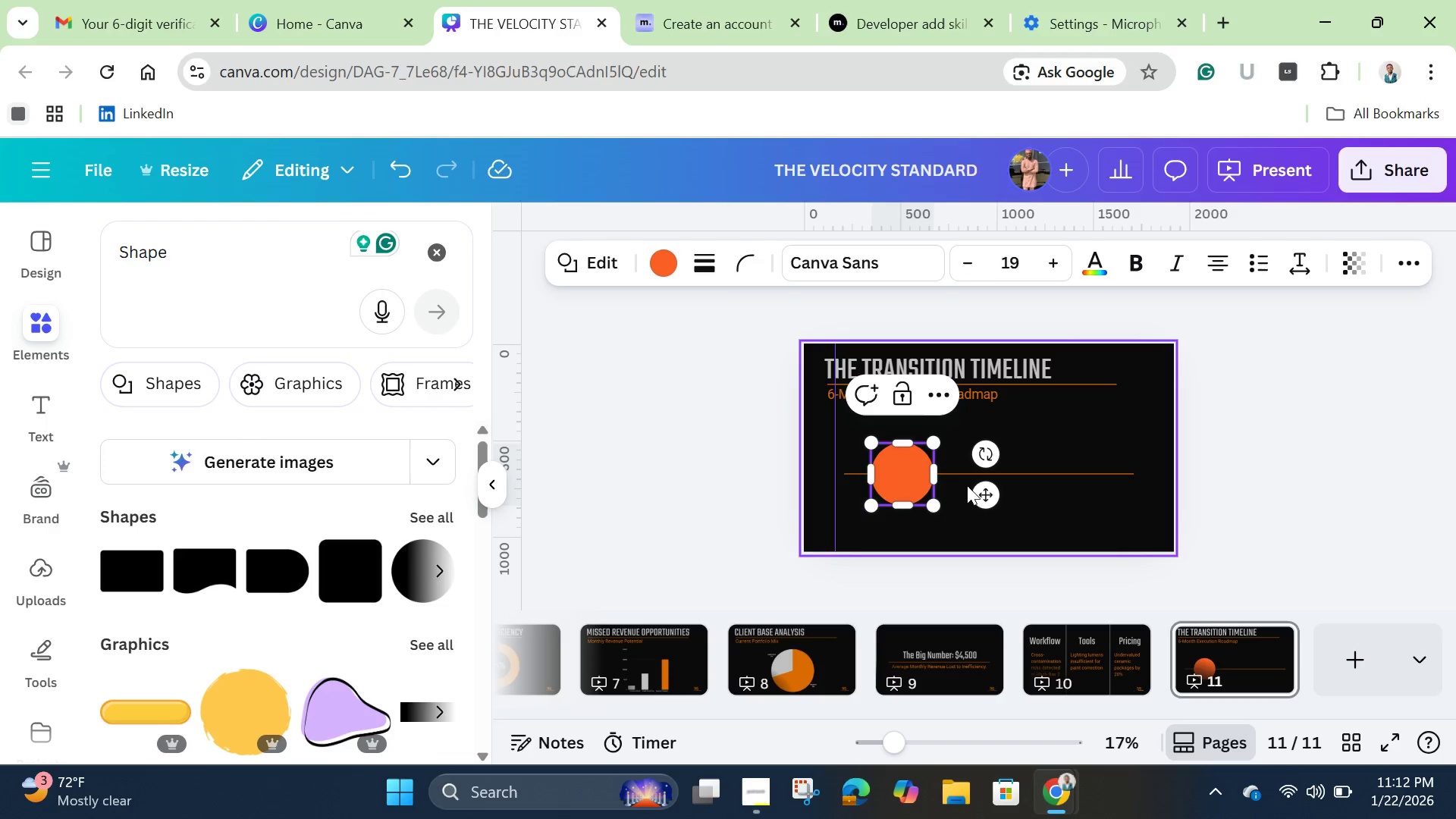 
left_click([968, 489])
 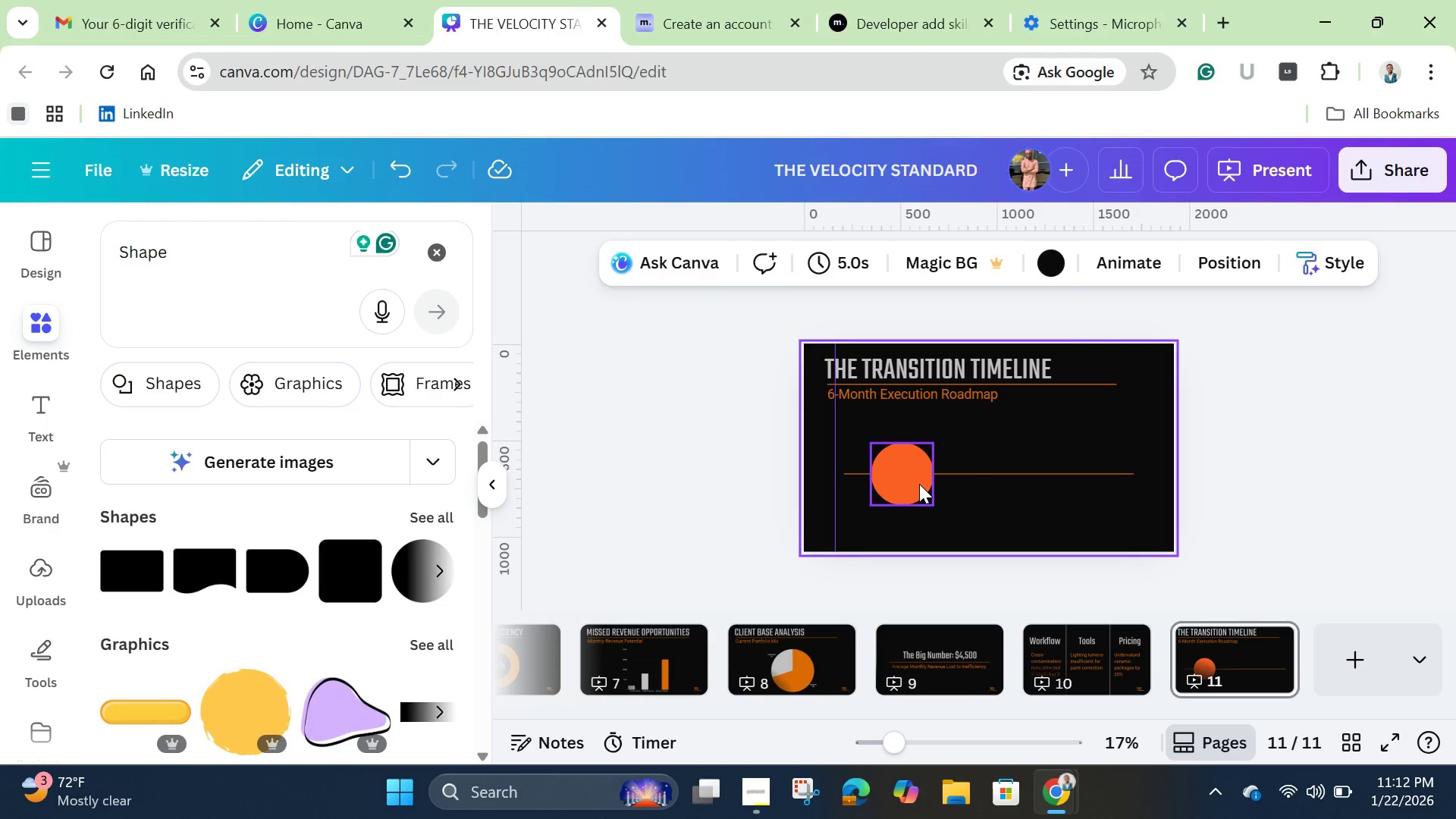 
left_click([919, 484])
 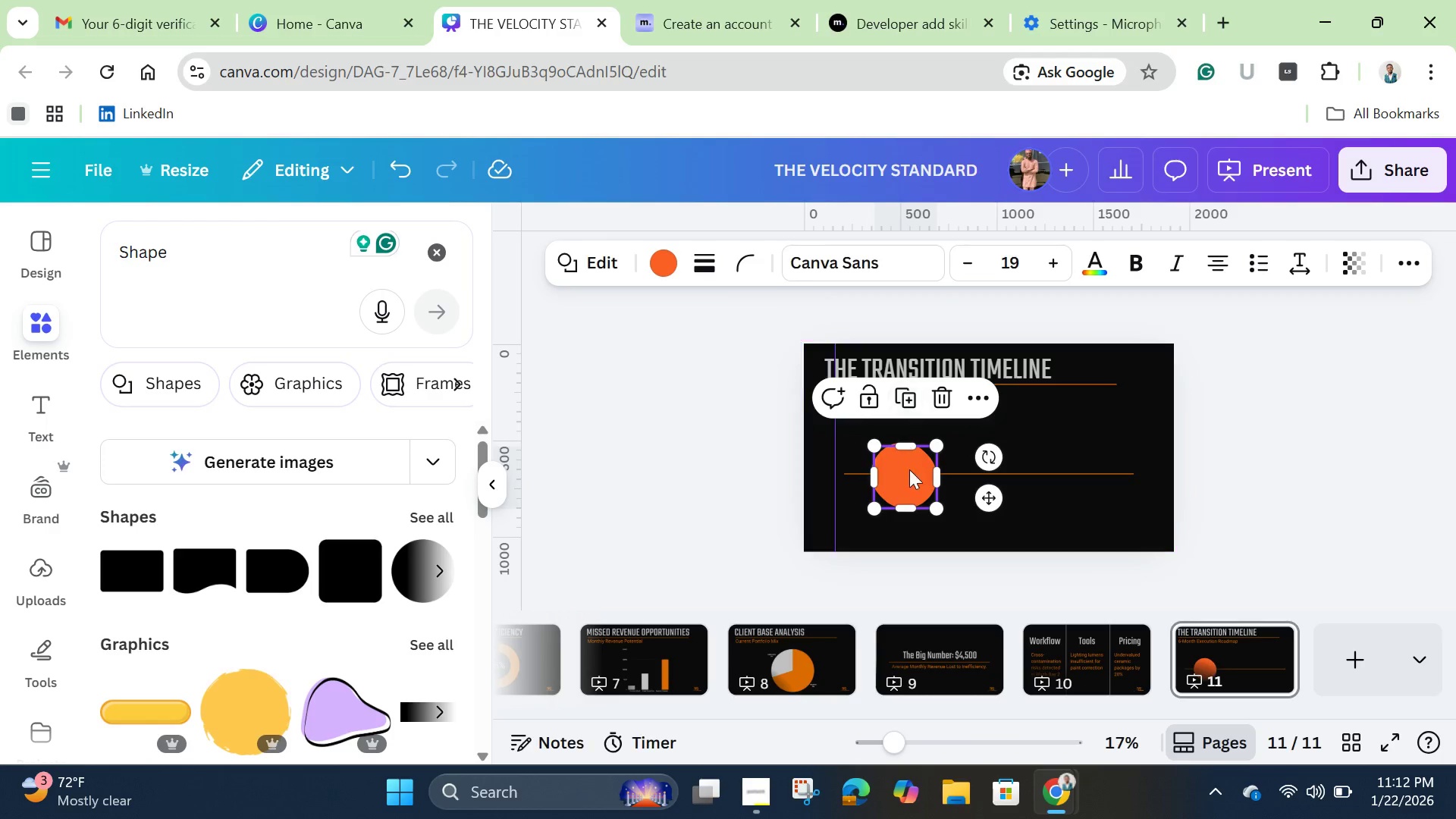 
left_click_drag(start_coordinate=[909, 474], to_coordinate=[989, 471])
 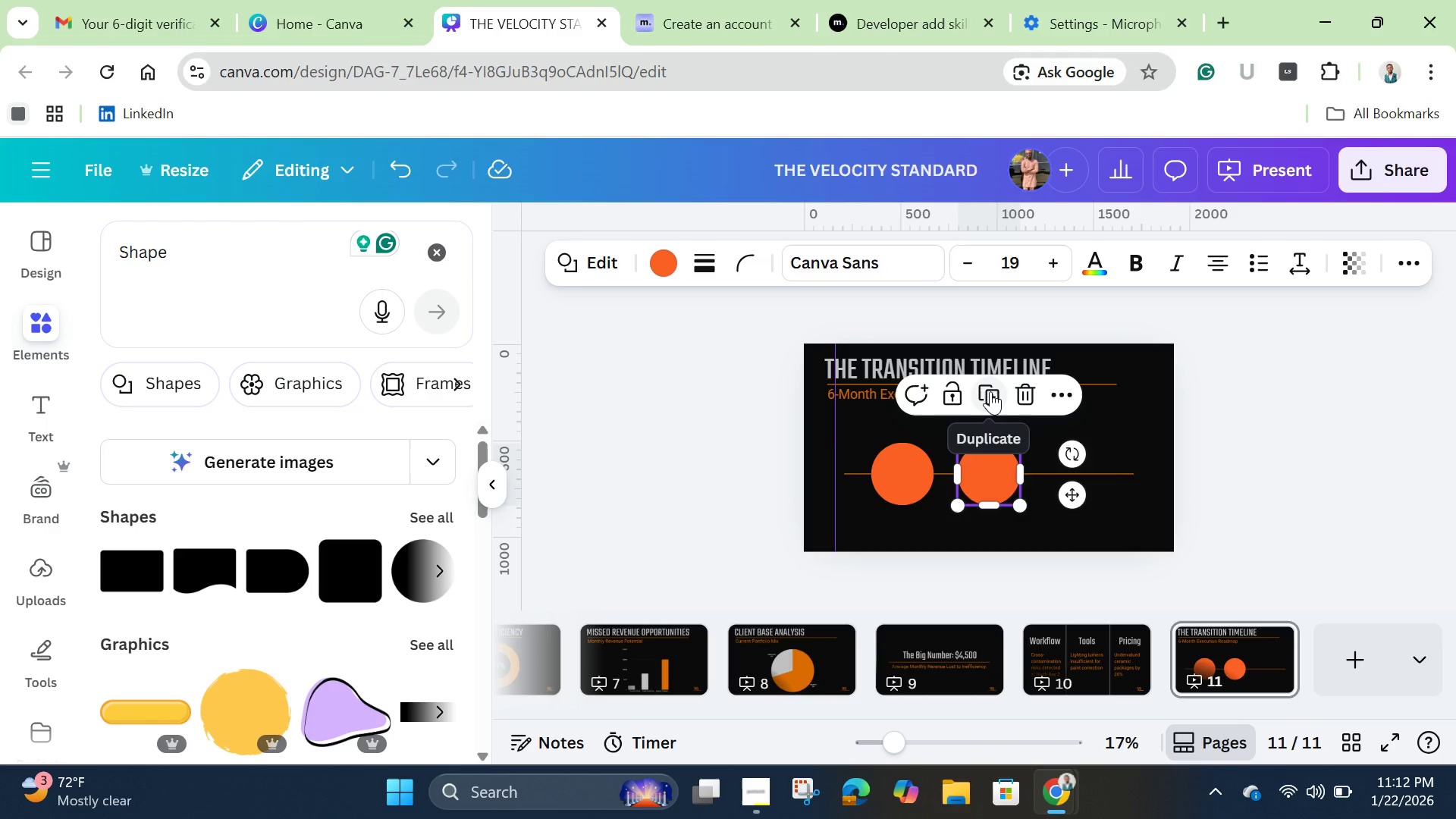 
left_click([990, 391])
 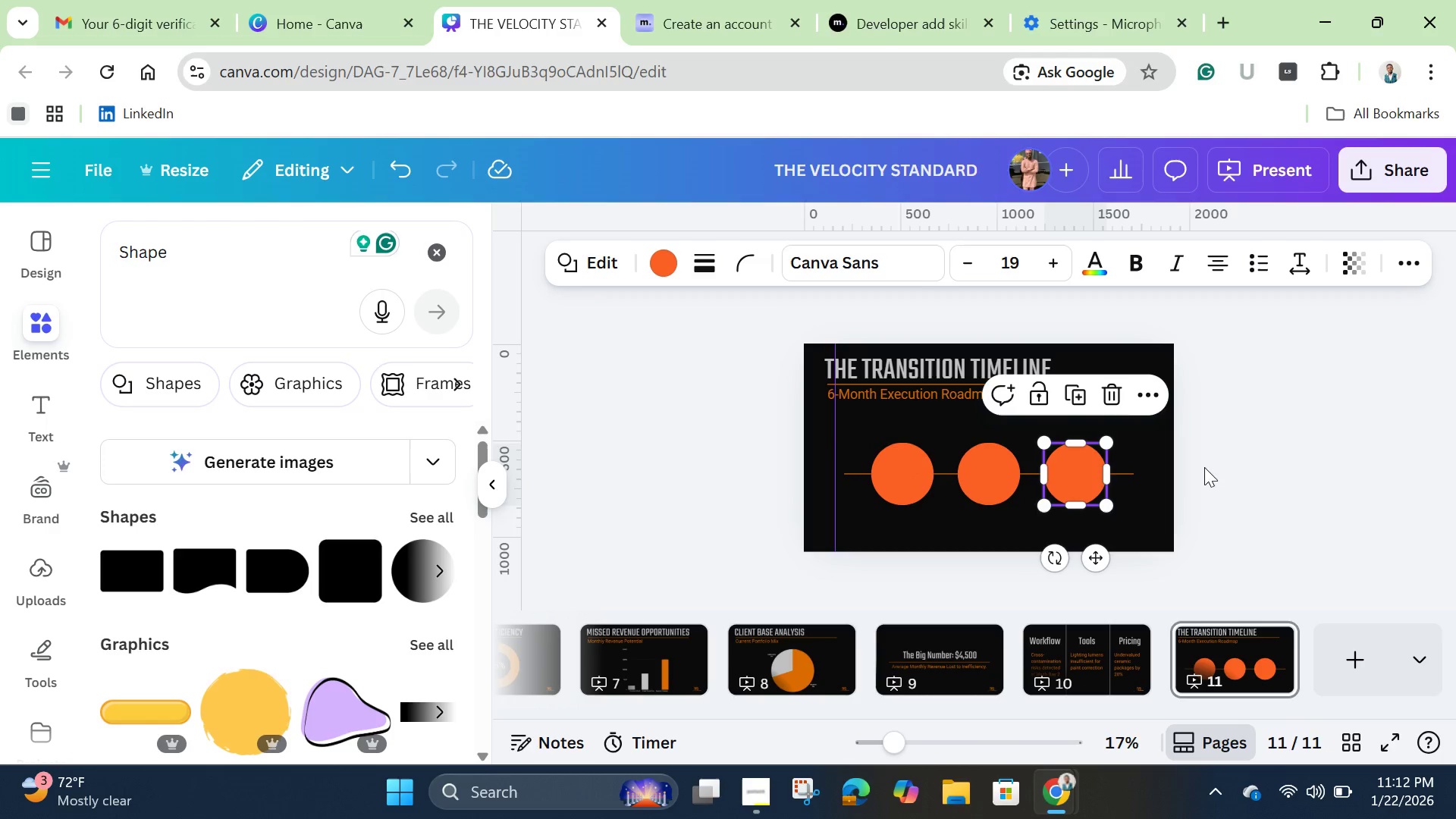 
left_click([1291, 466])
 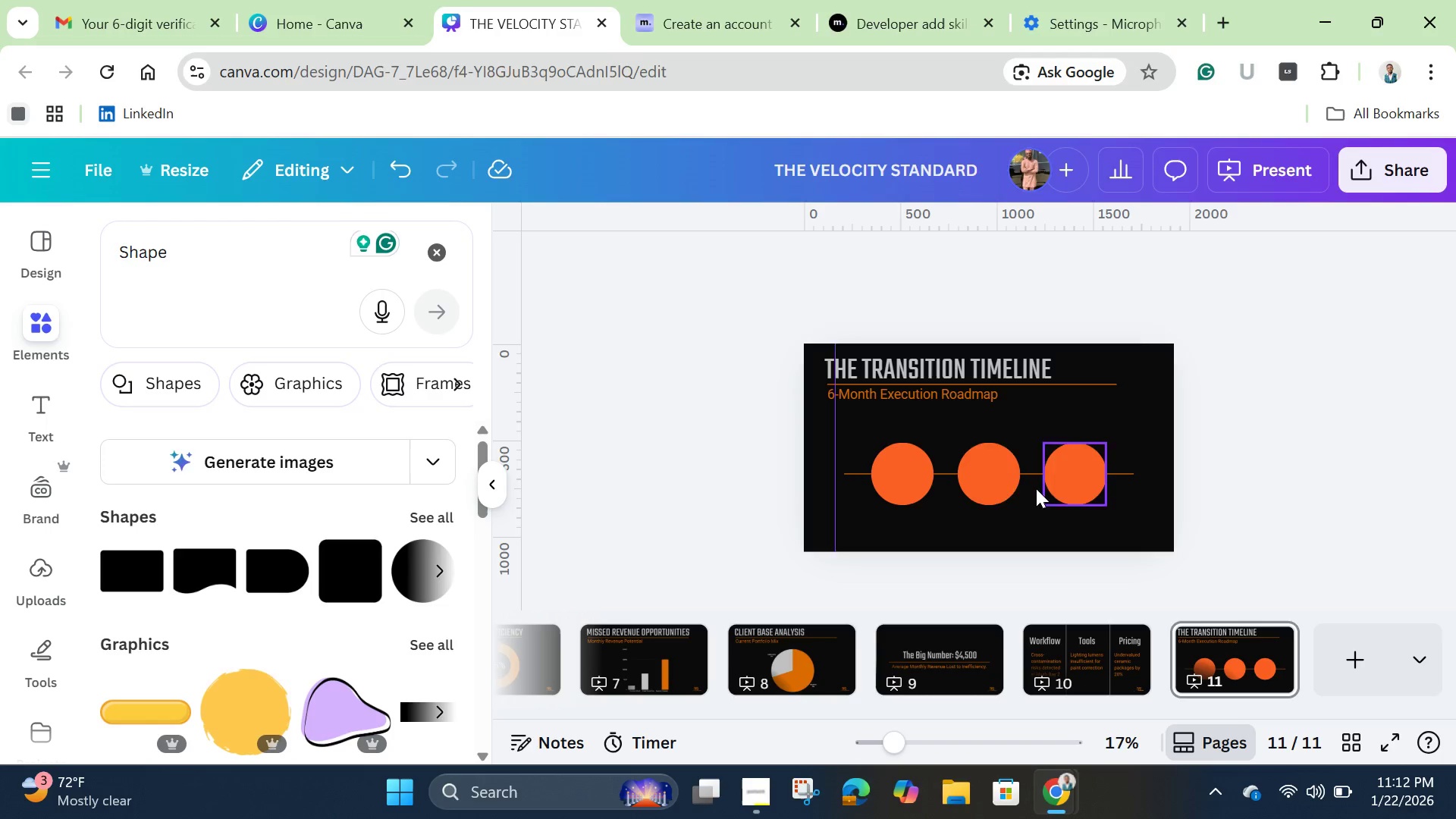 
left_click([990, 483])
 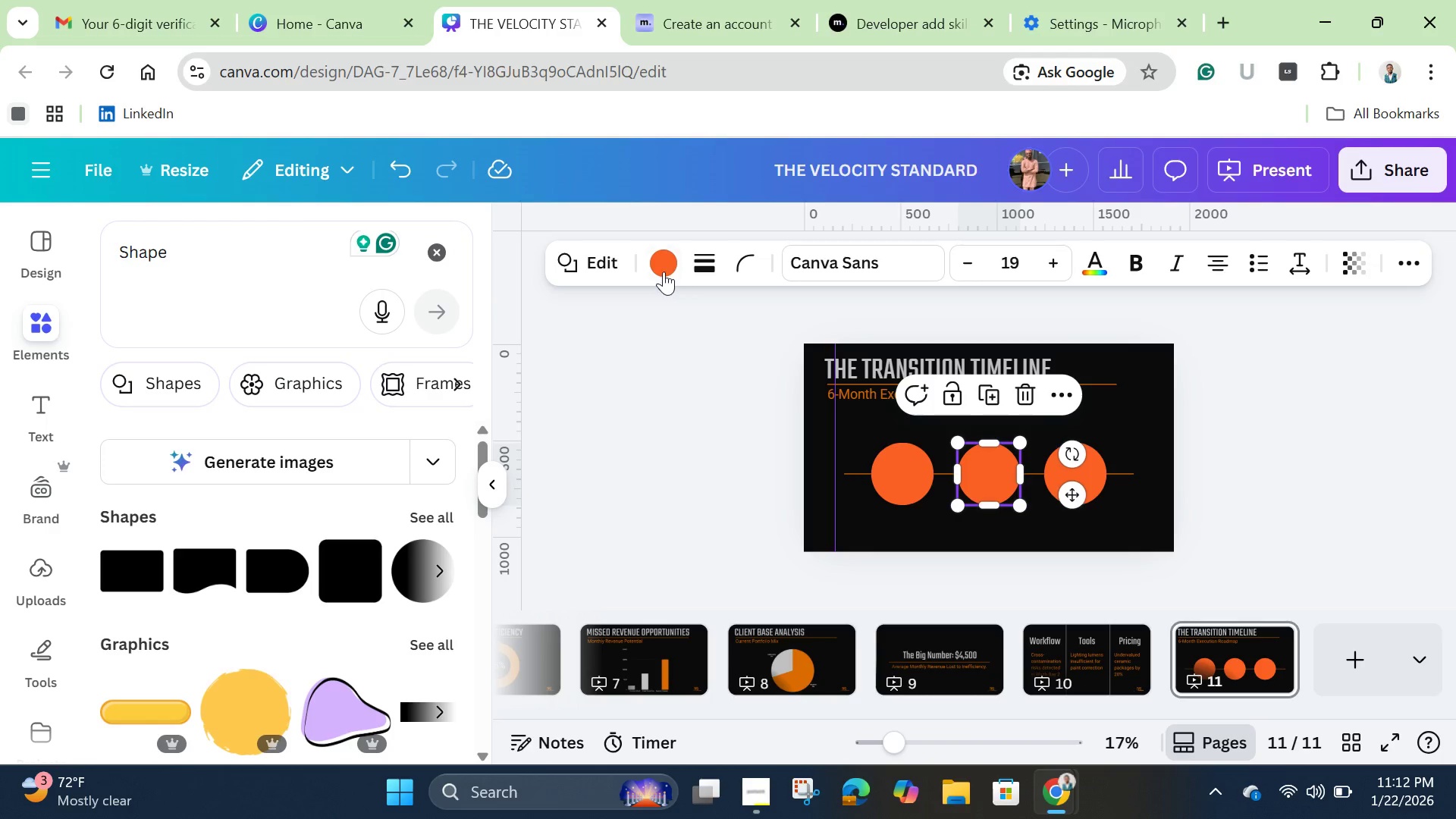 
left_click([662, 269])
 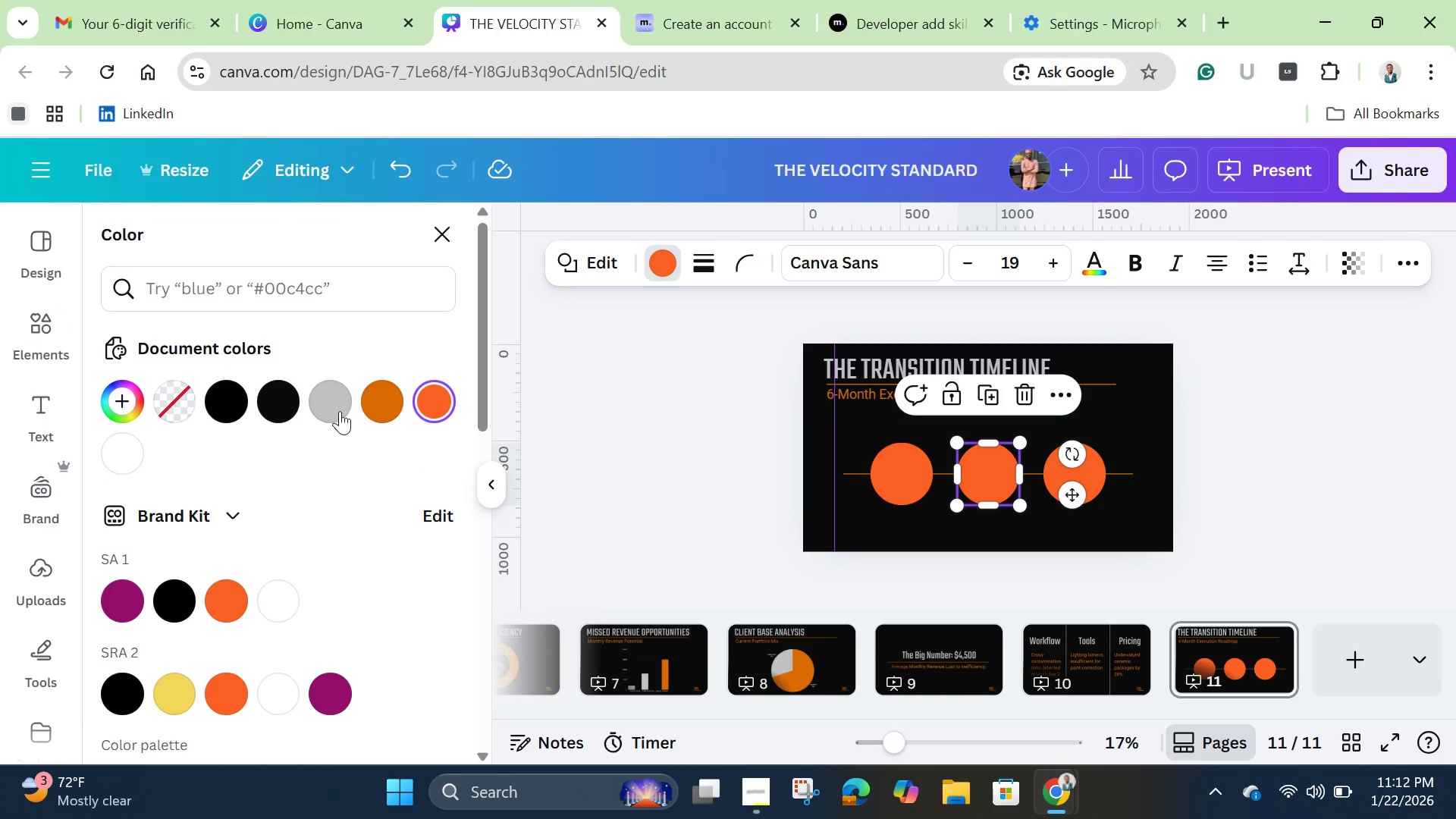 
left_click([334, 404])
 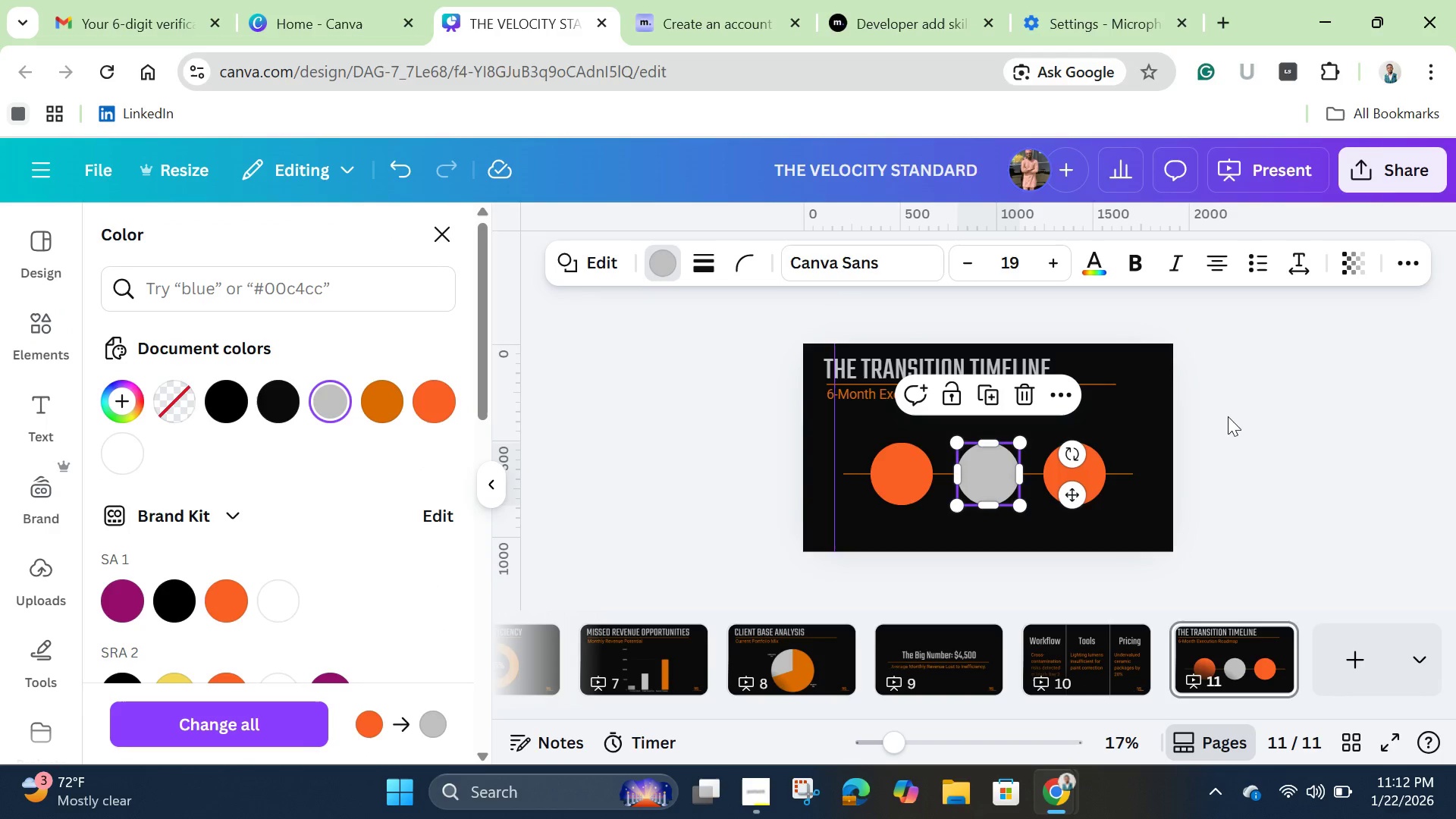 
left_click([1235, 413])
 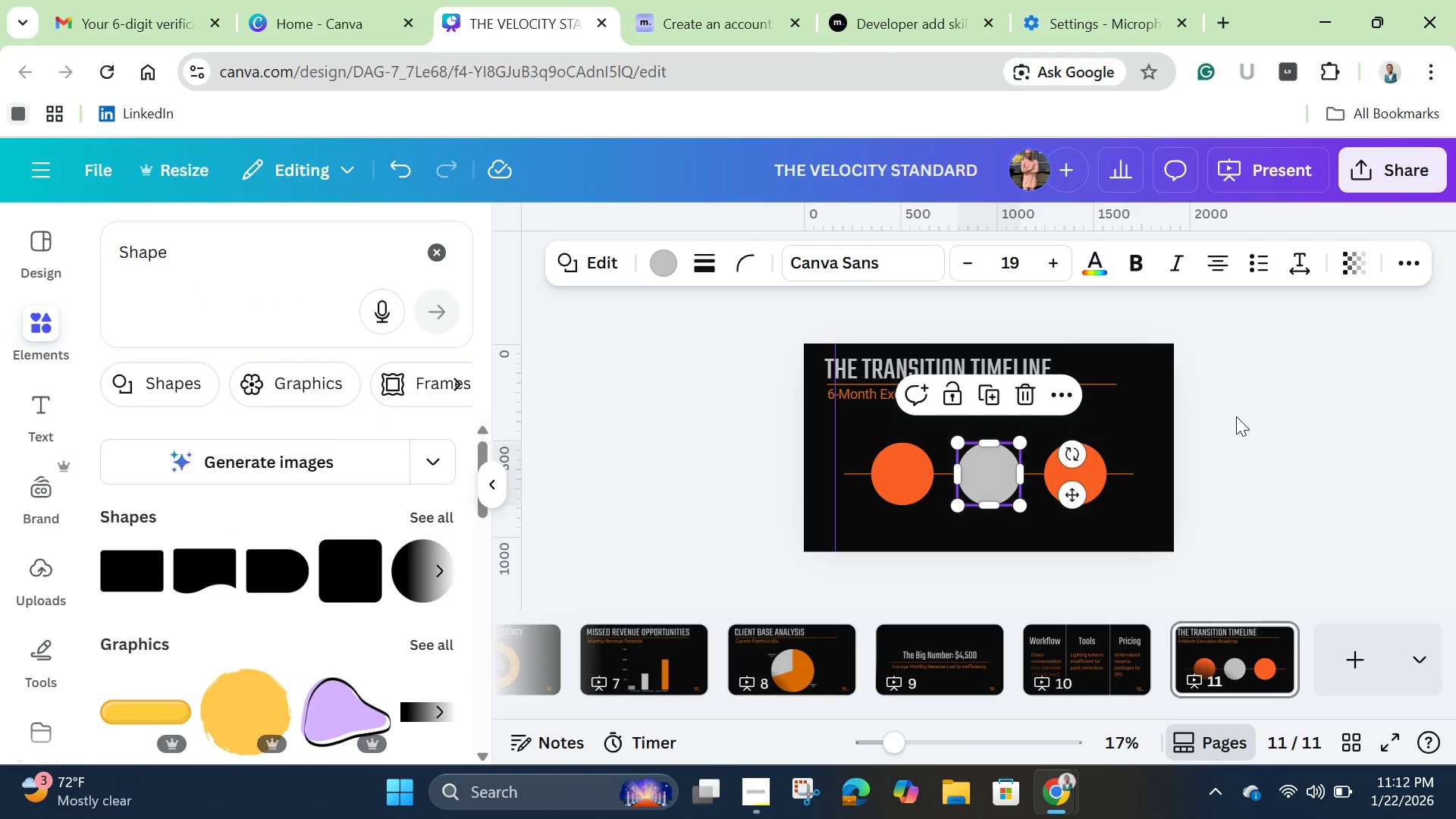 
left_click([1236, 416])
 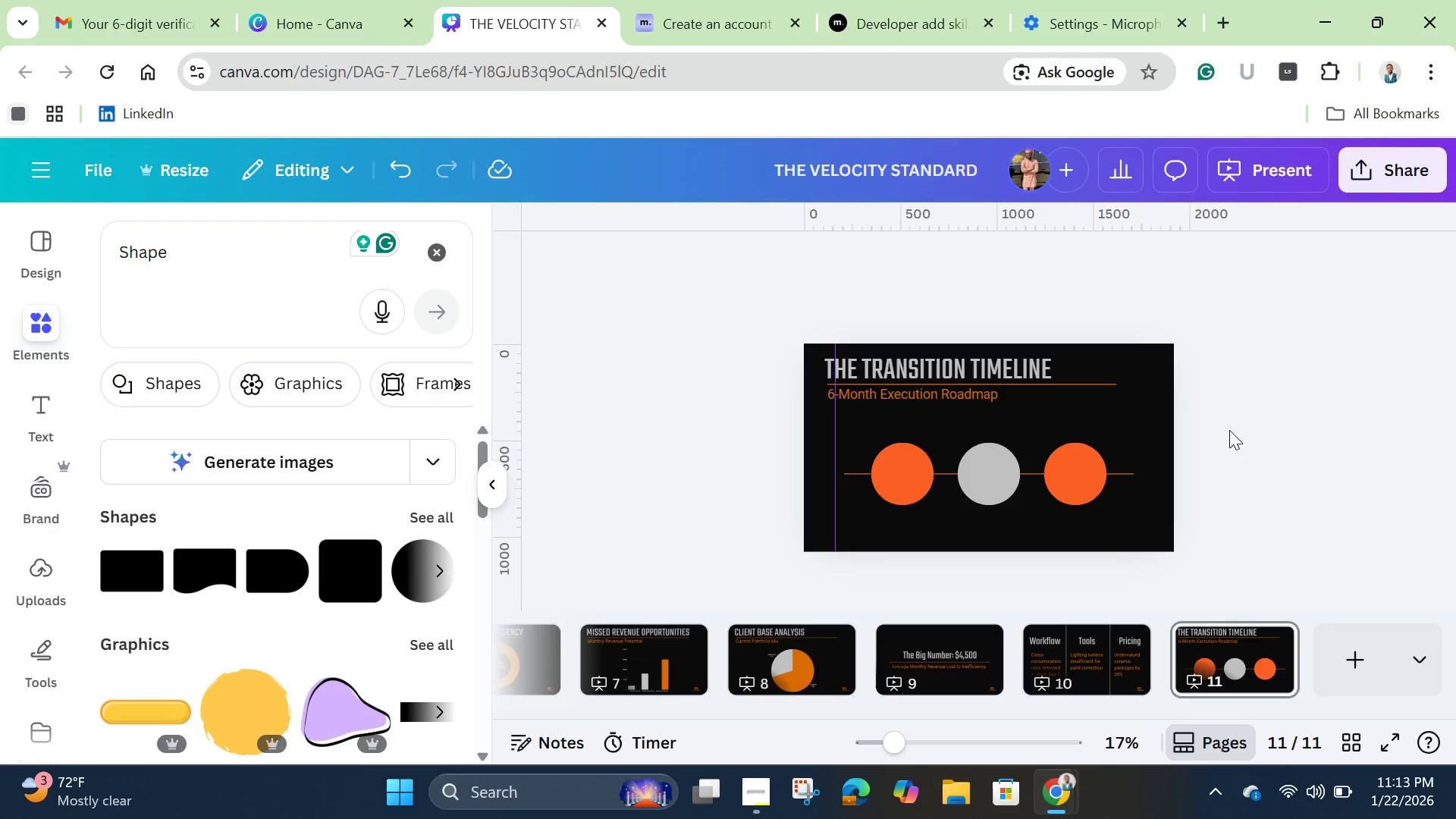 
wait(10.14)
 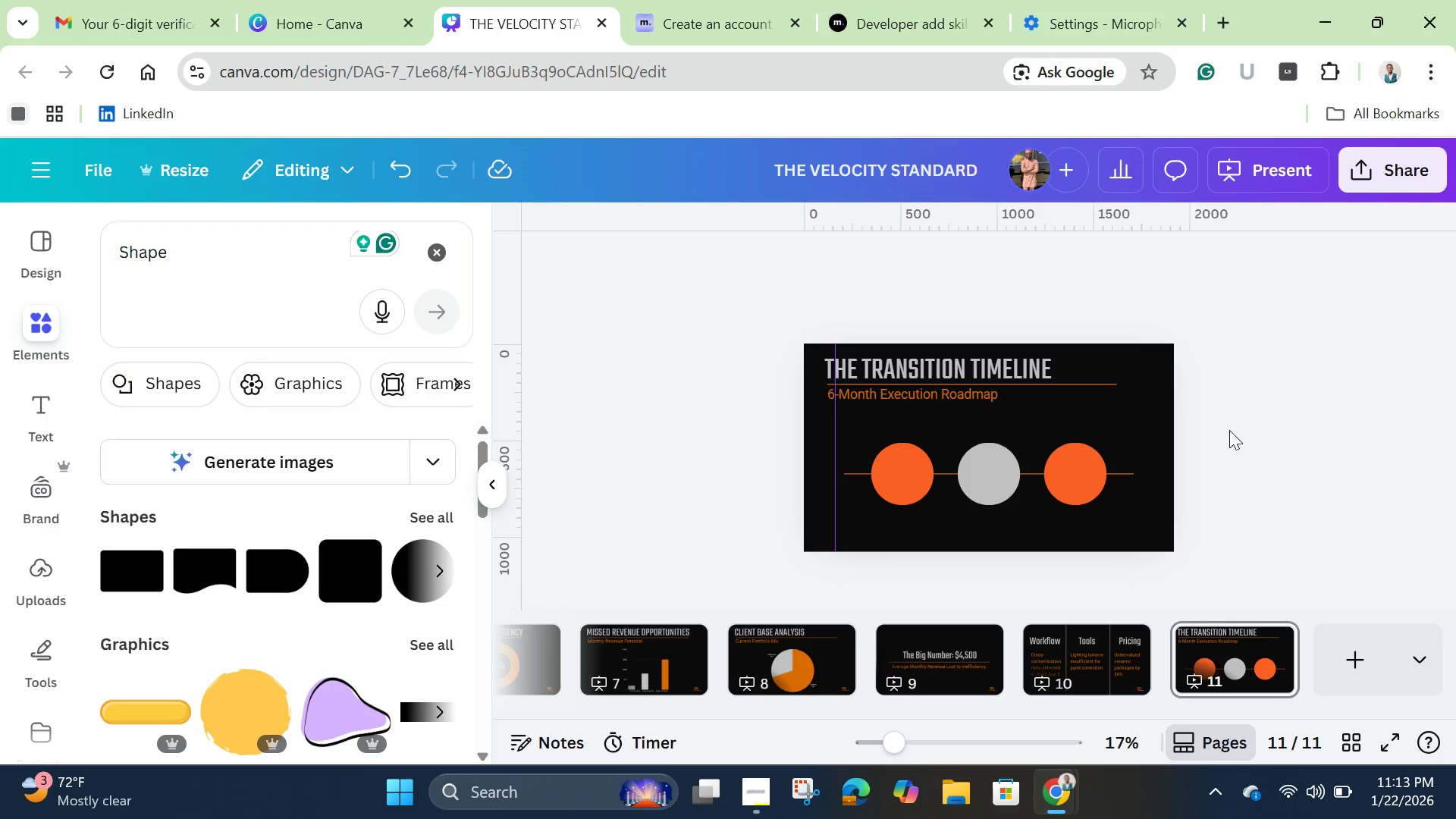 
left_click([1130, 472])
 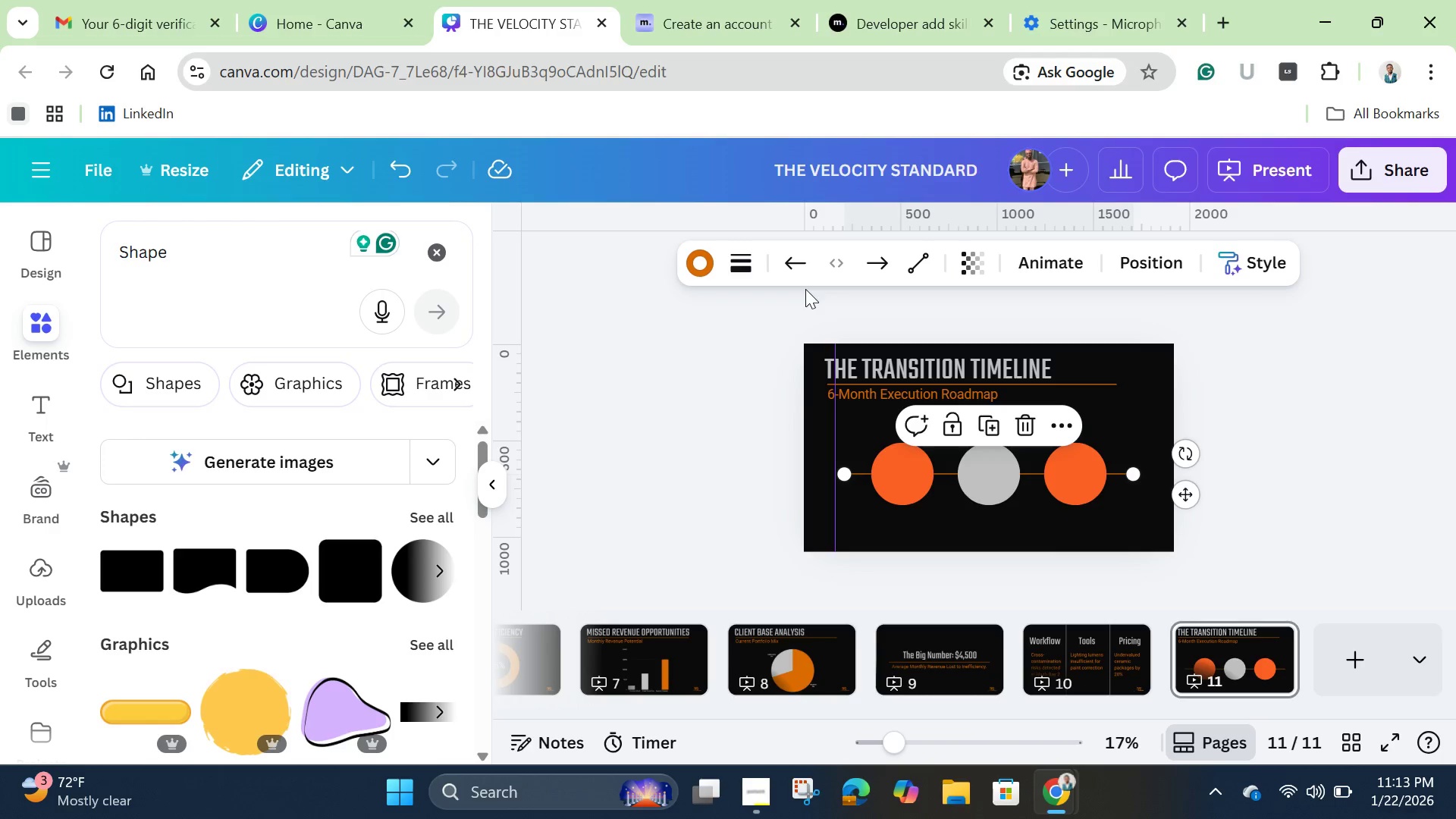 
left_click([794, 270])
 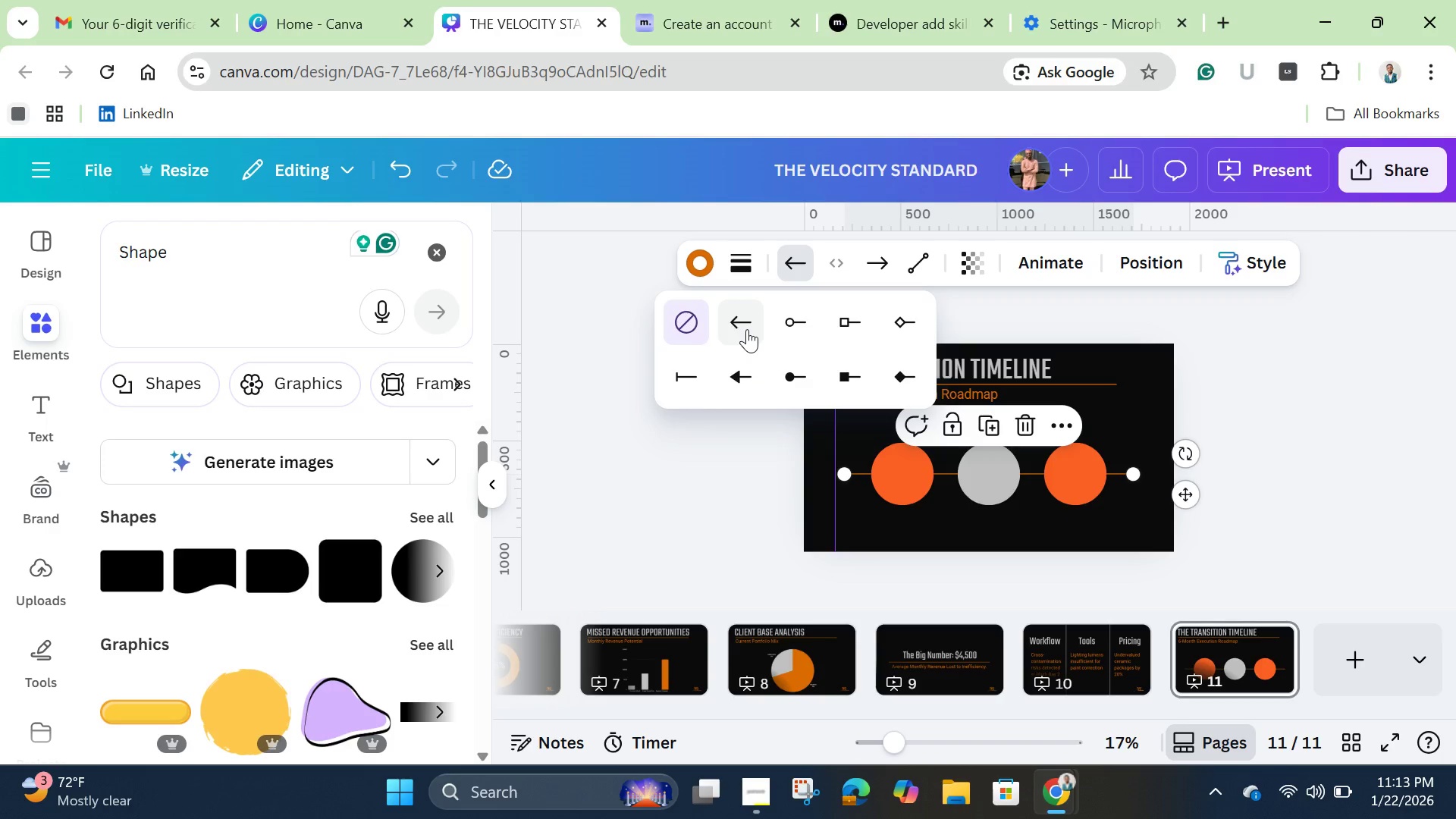 
wait(5.56)
 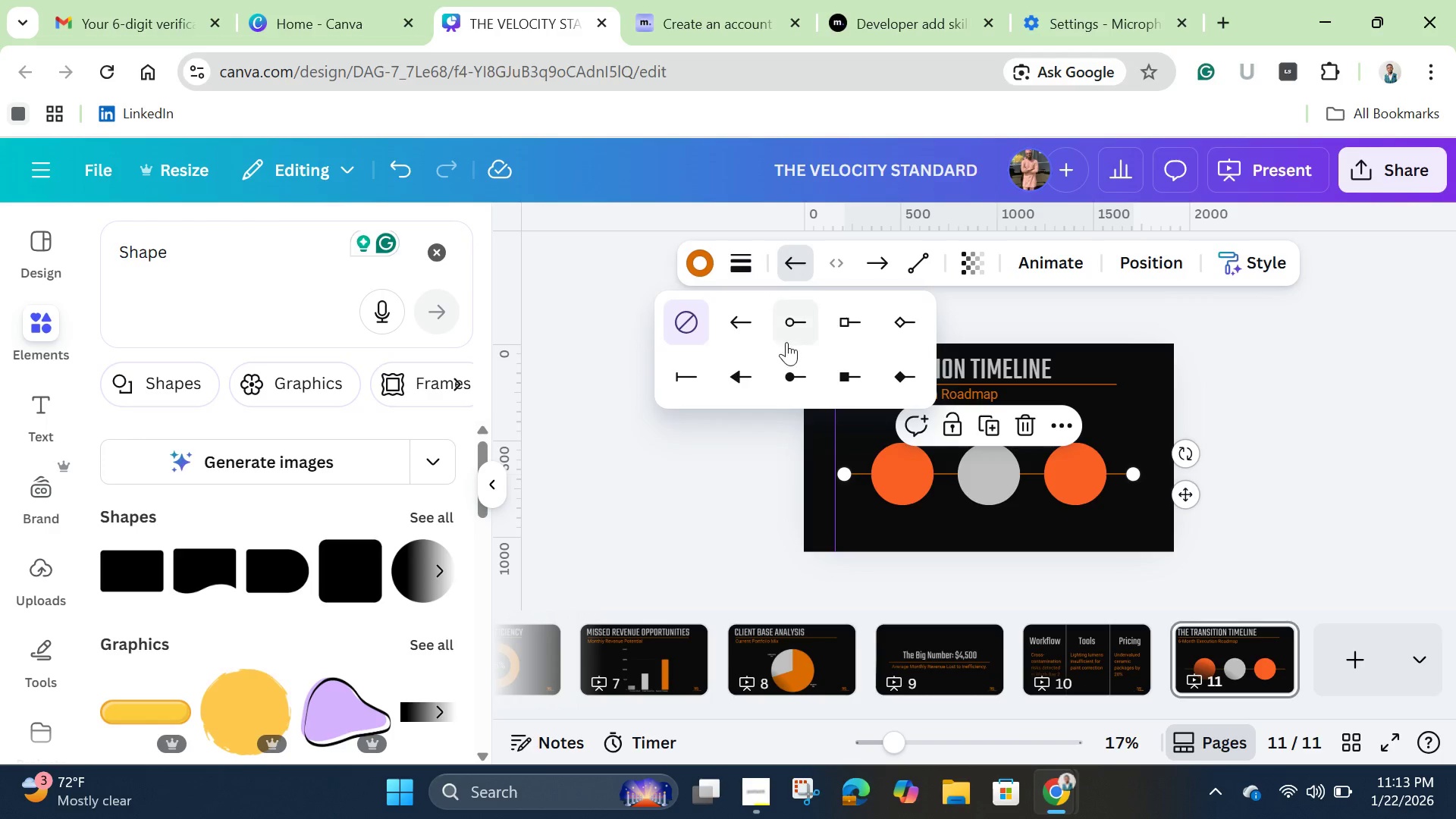 
left_click([747, 329])
 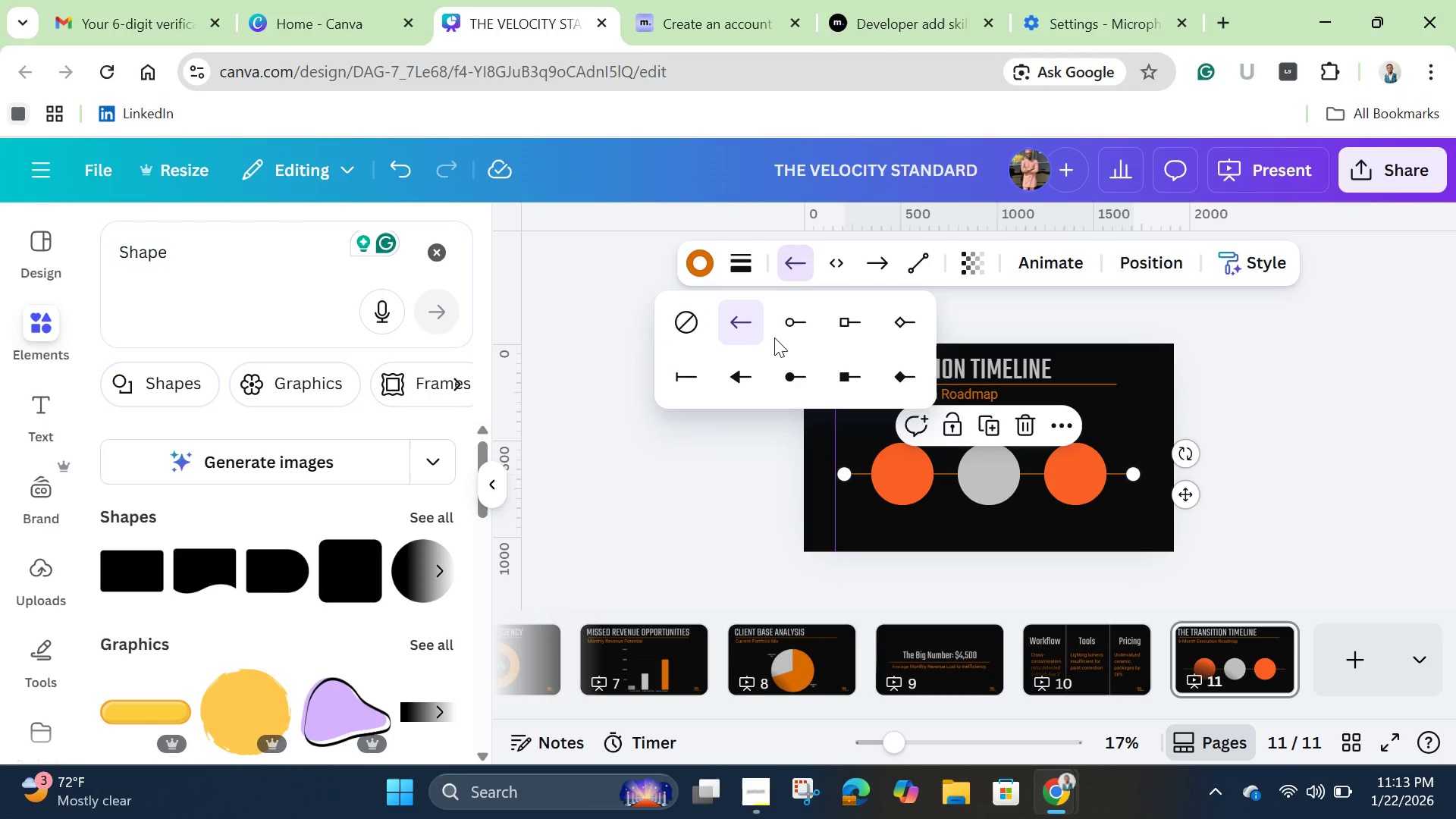 
left_click([875, 264])
 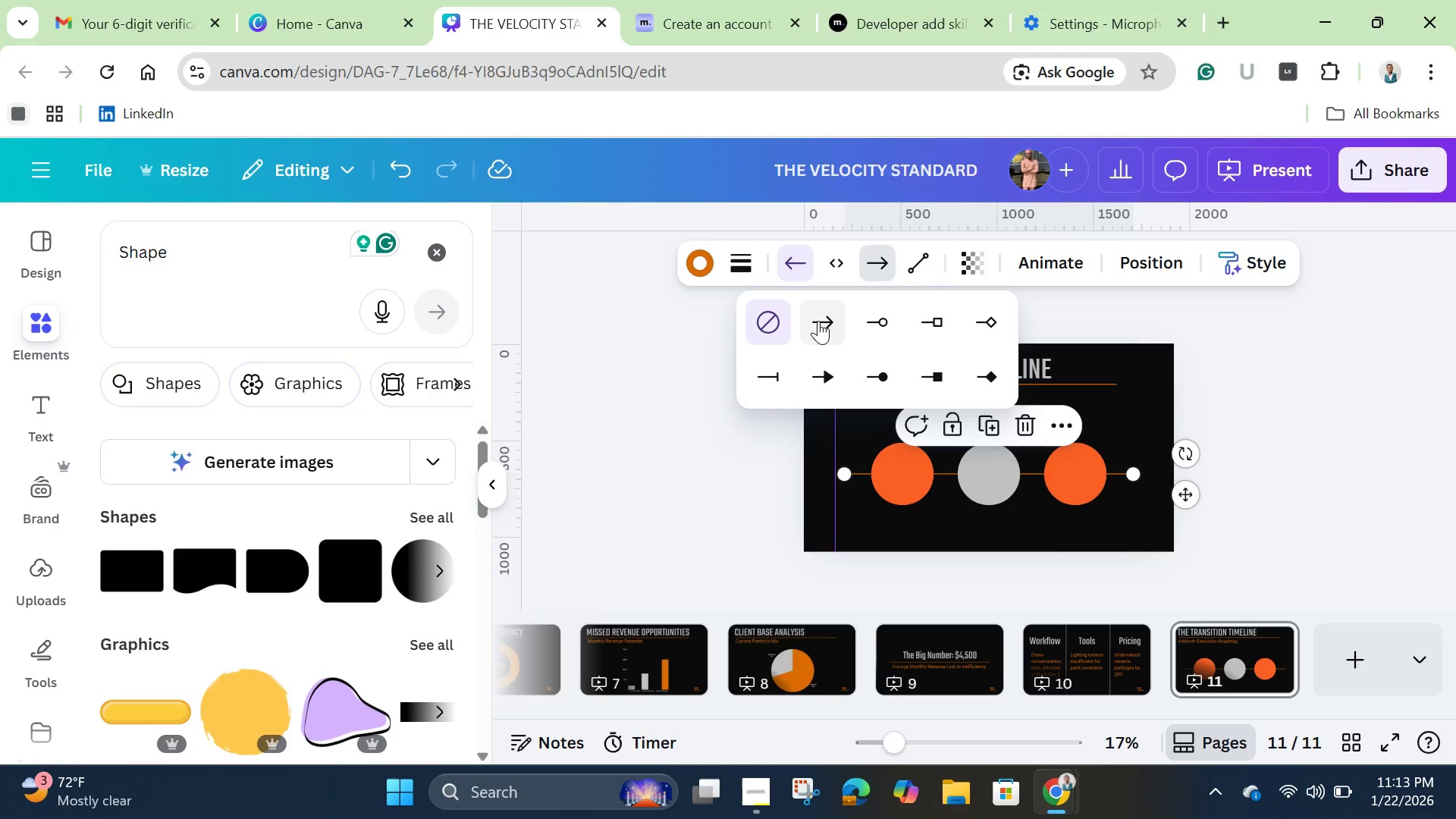 
left_click([820, 321])
 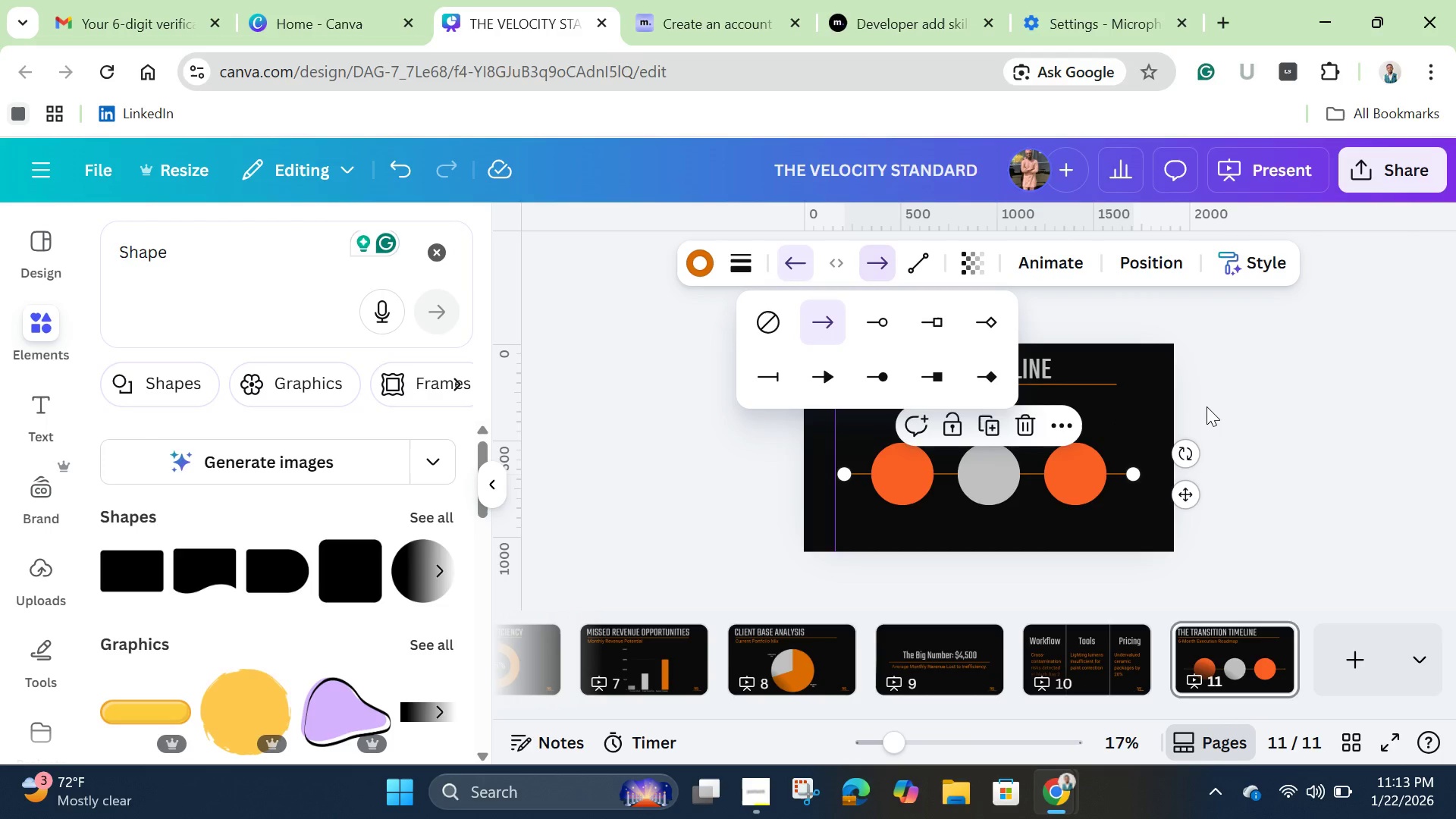 
left_click([1207, 406])
 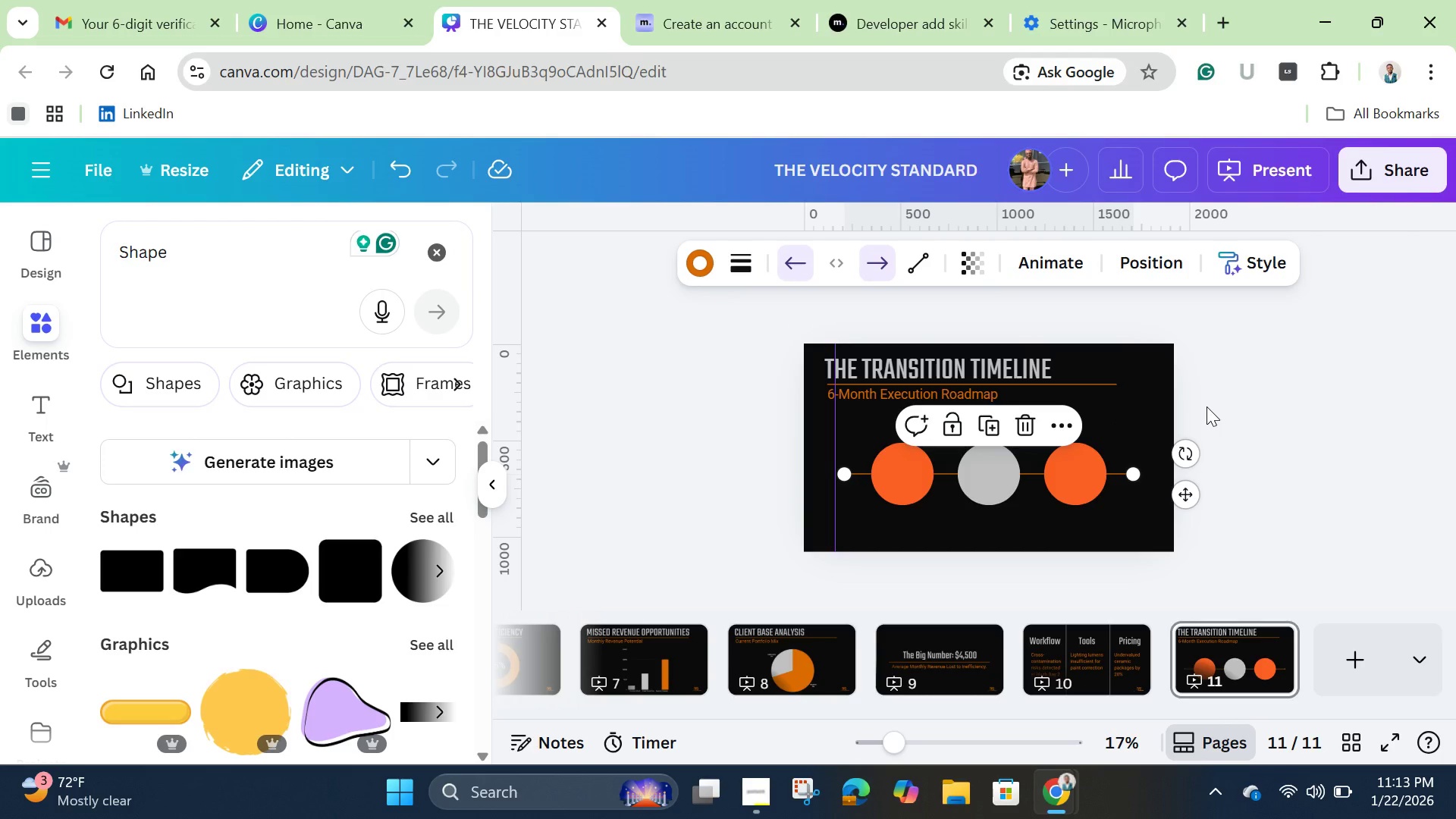 
left_click([1207, 406])
 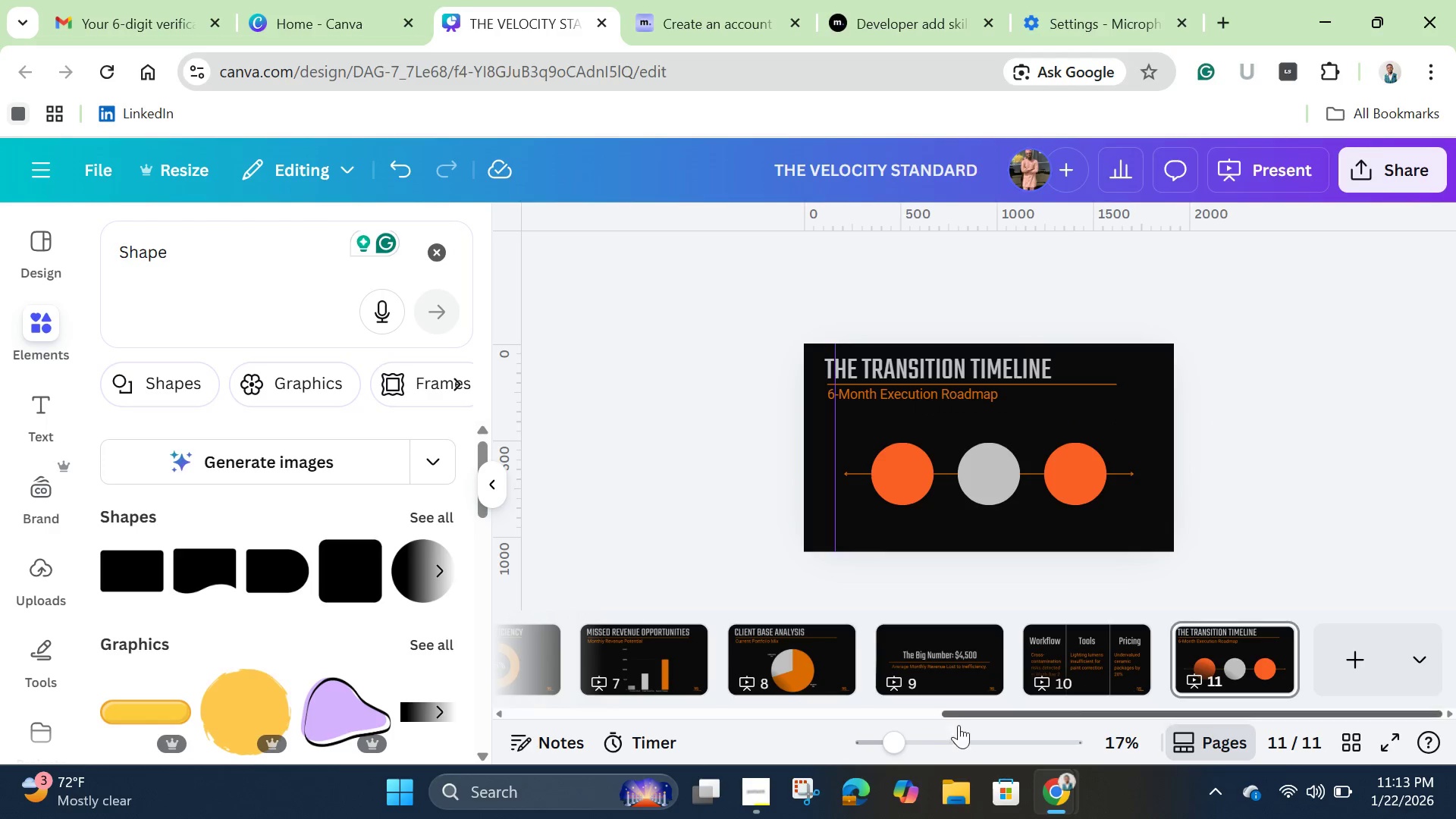 
left_click_drag(start_coordinate=[899, 738], to_coordinate=[930, 742])
 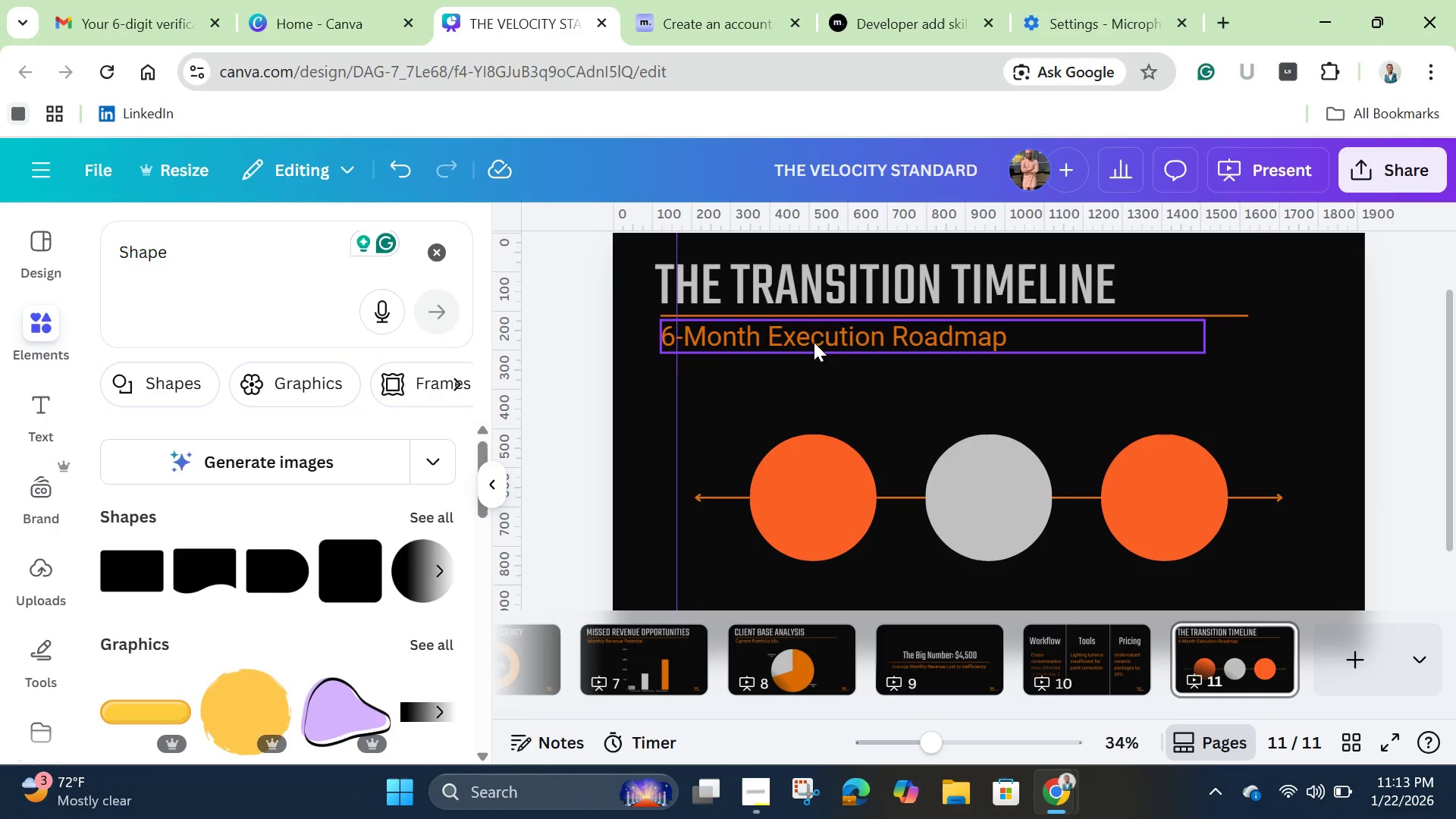 
left_click([814, 341])
 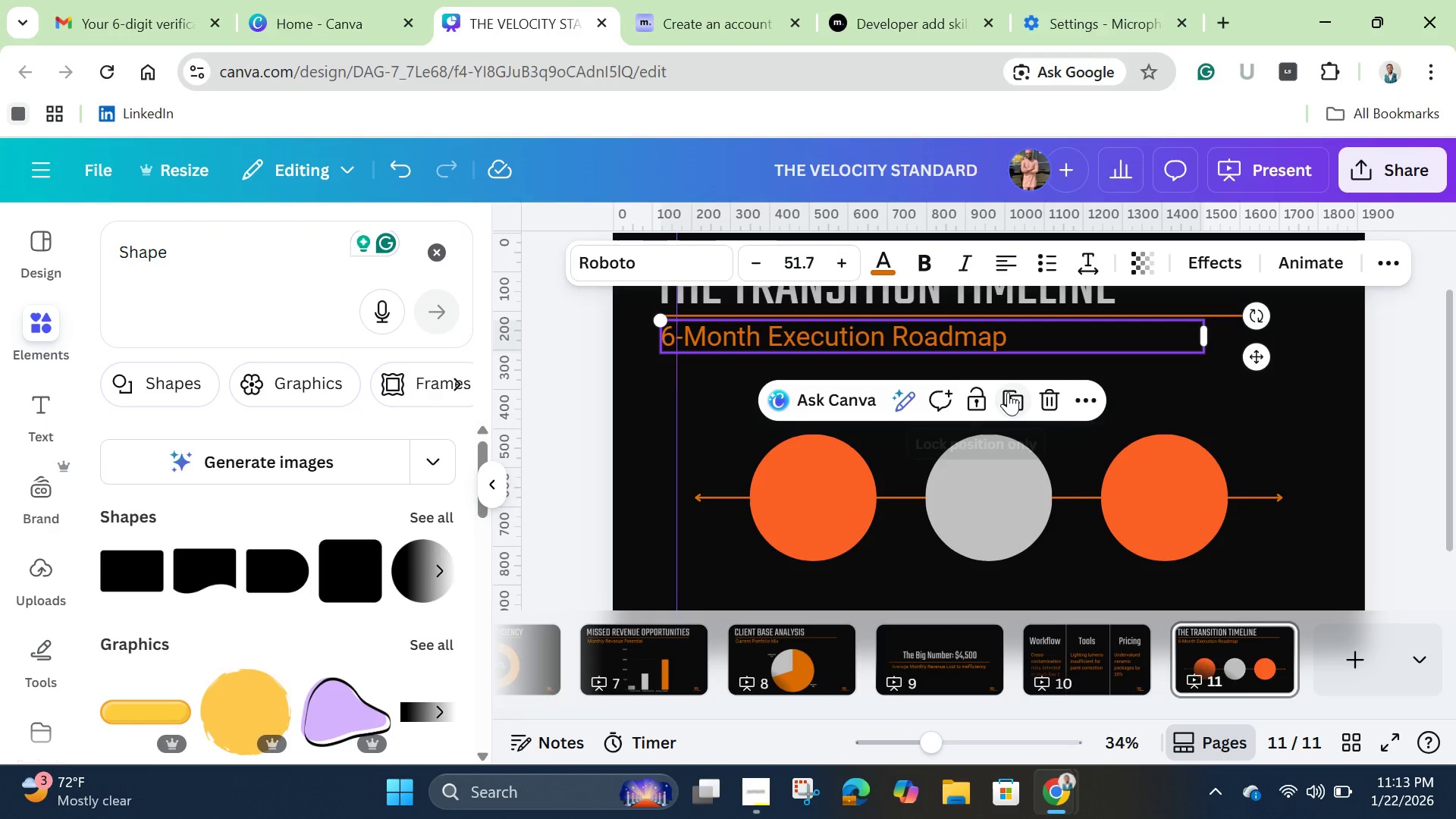 
left_click([1009, 392])
 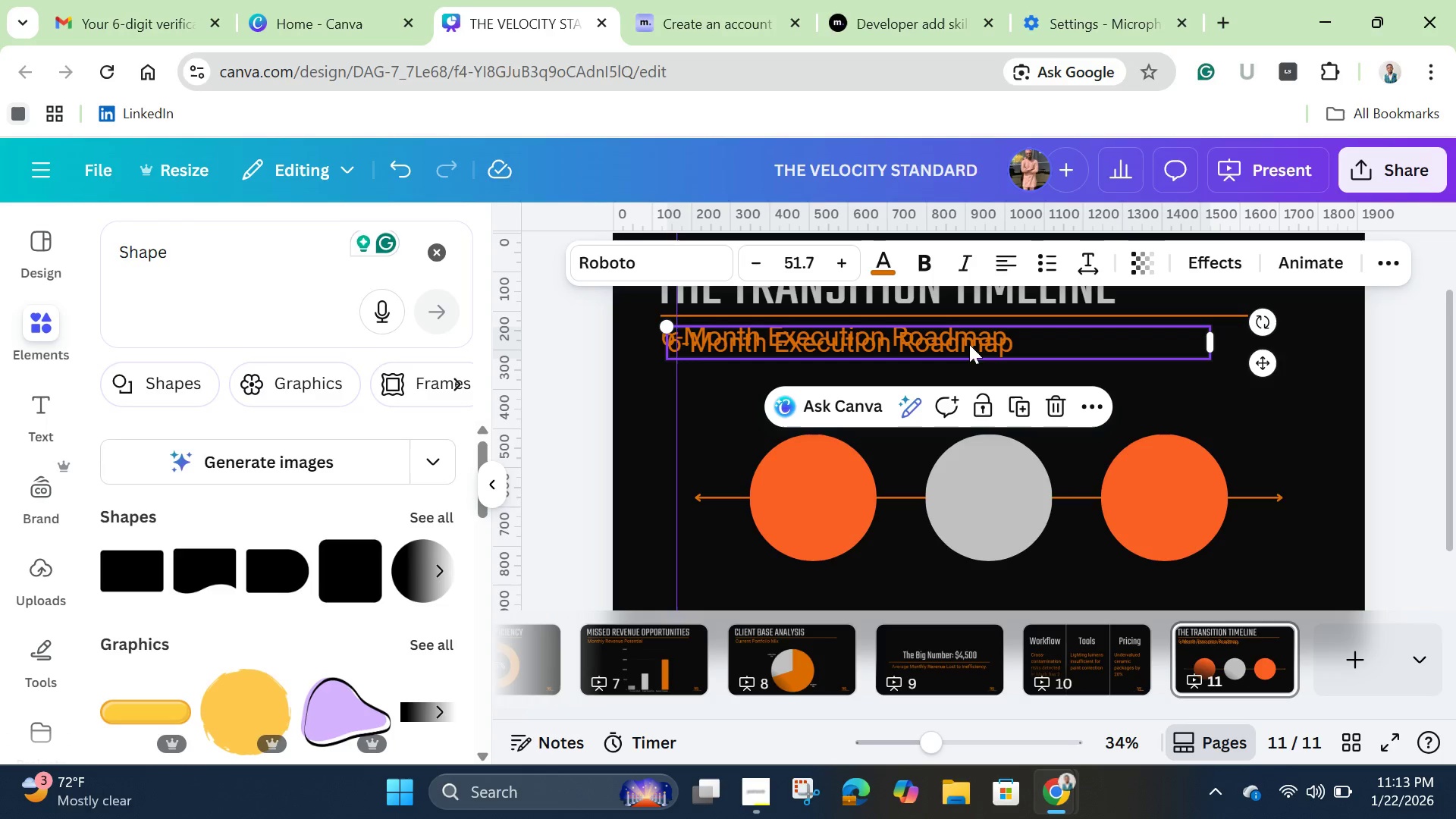 
left_click_drag(start_coordinate=[966, 343], to_coordinate=[1056, 500])
 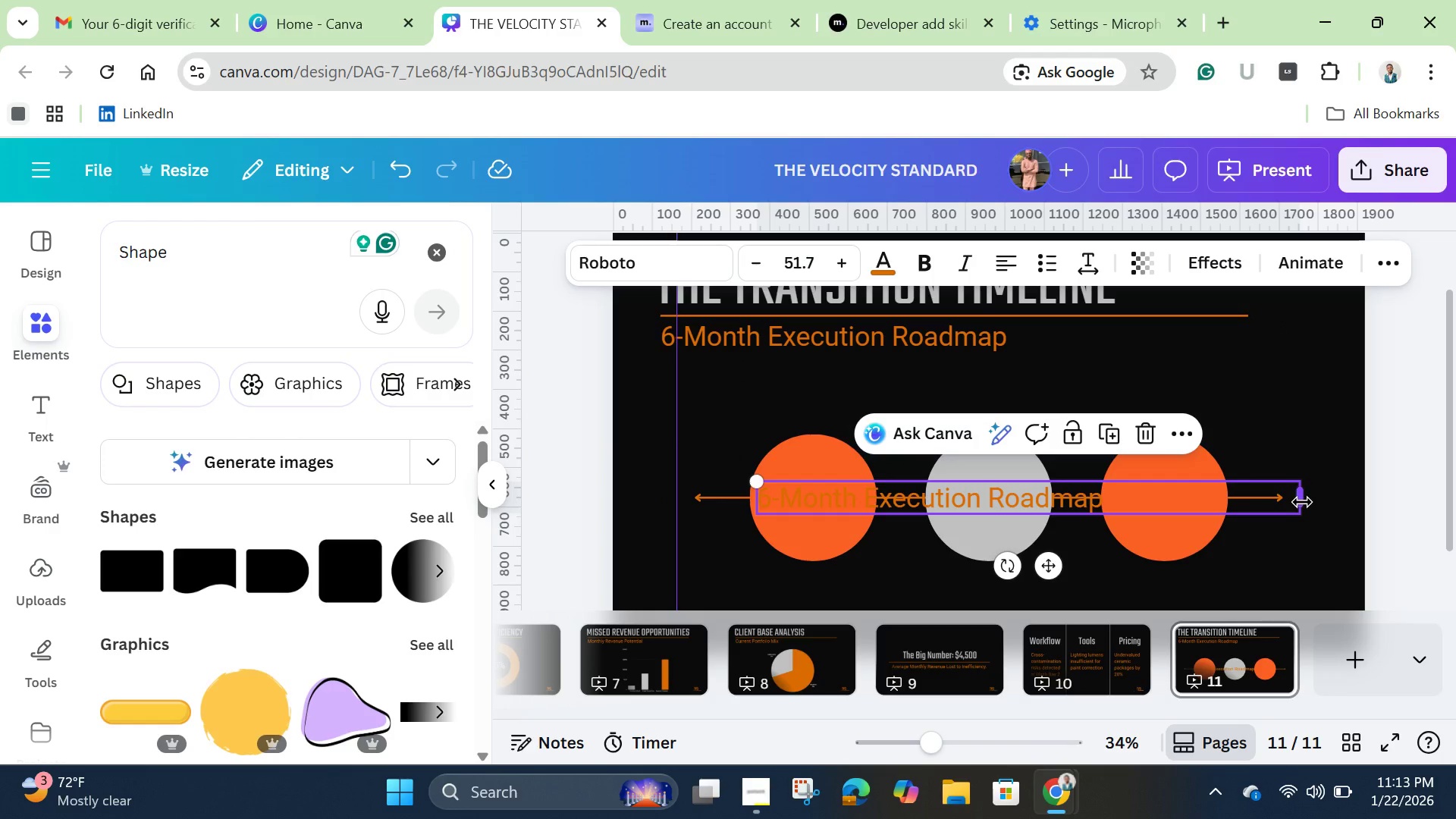 
left_click_drag(start_coordinate=[1302, 502], to_coordinate=[886, 502])
 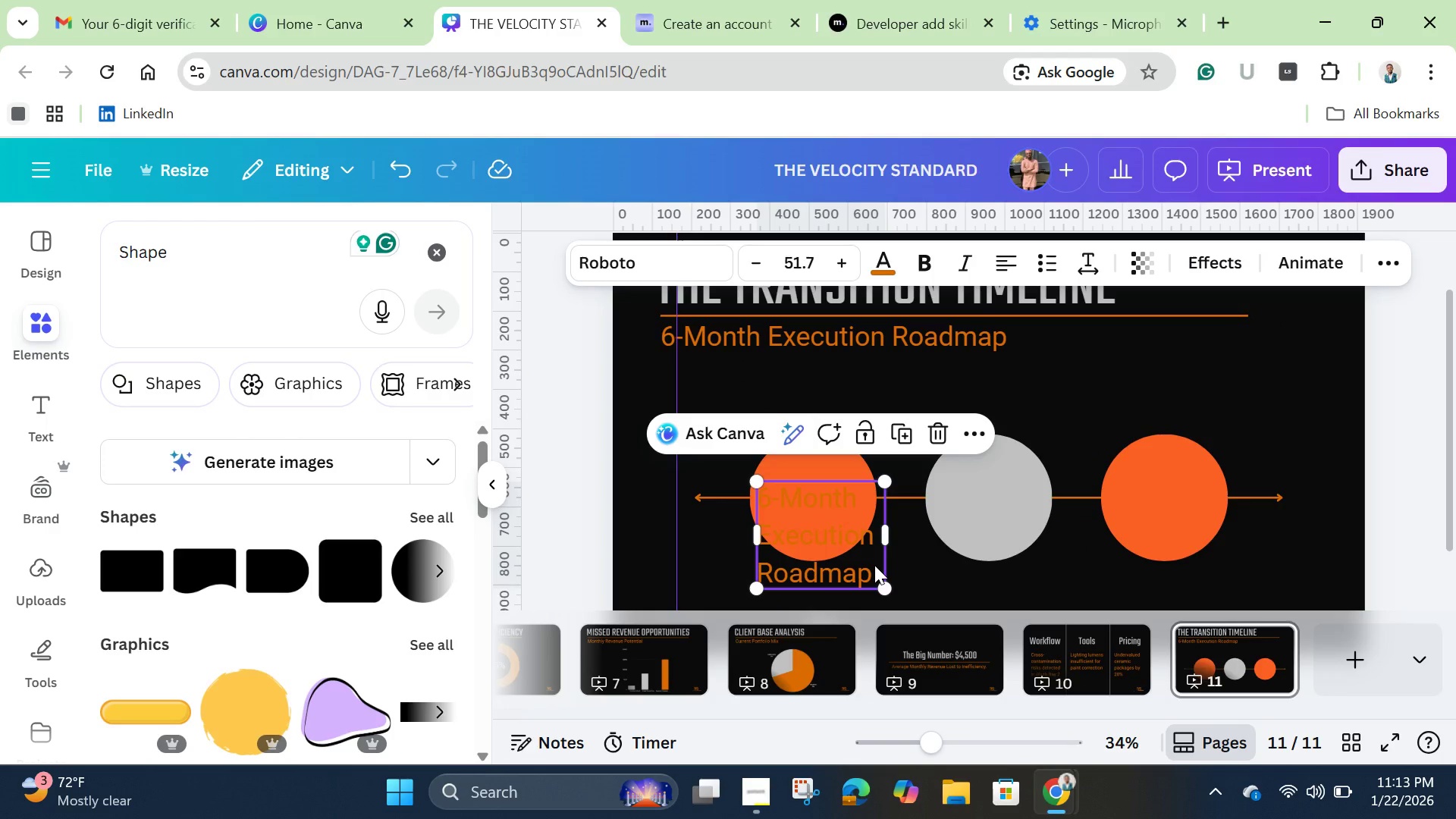 
left_click([874, 565])
 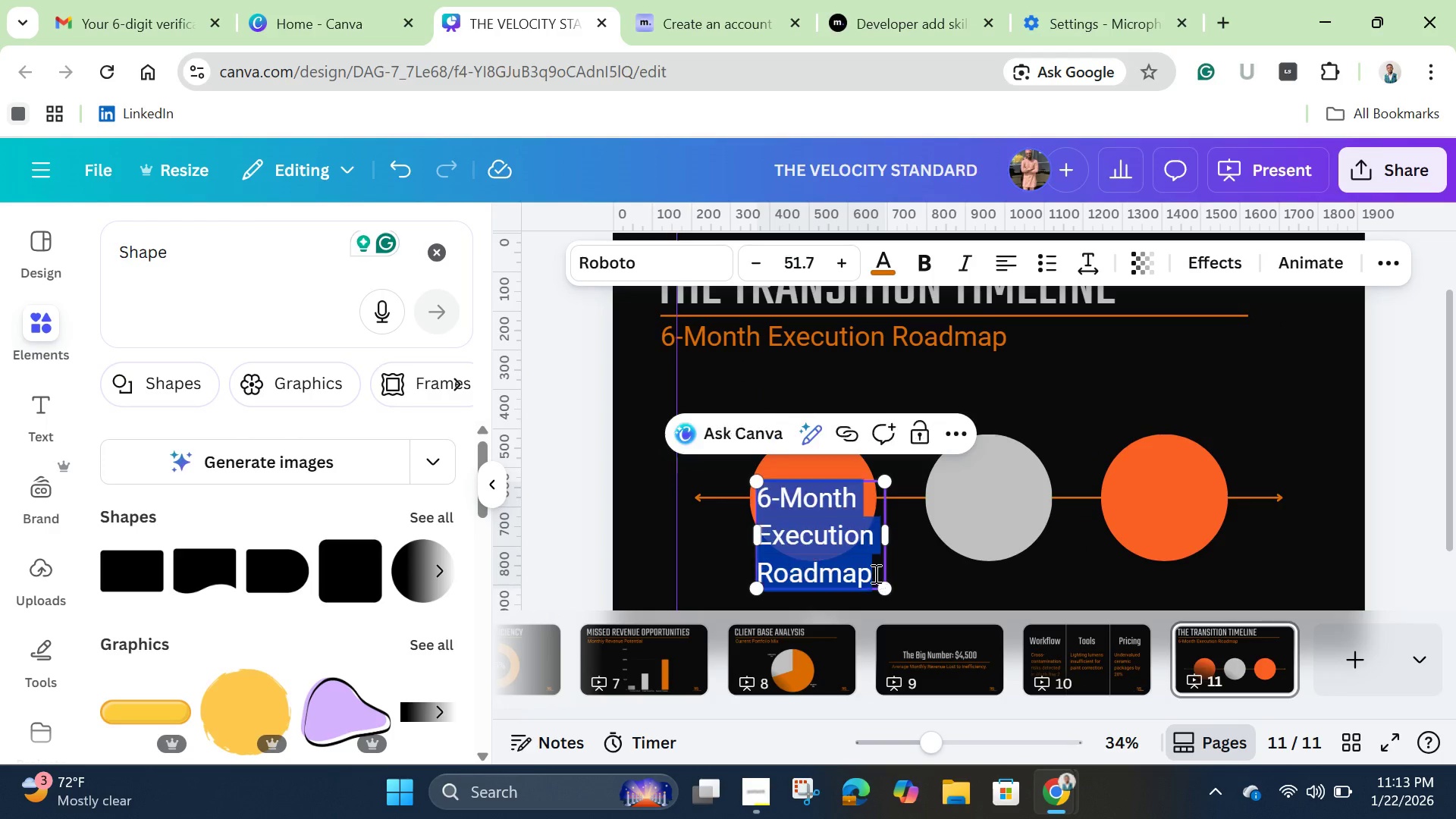 
mouse_move([858, 557])
 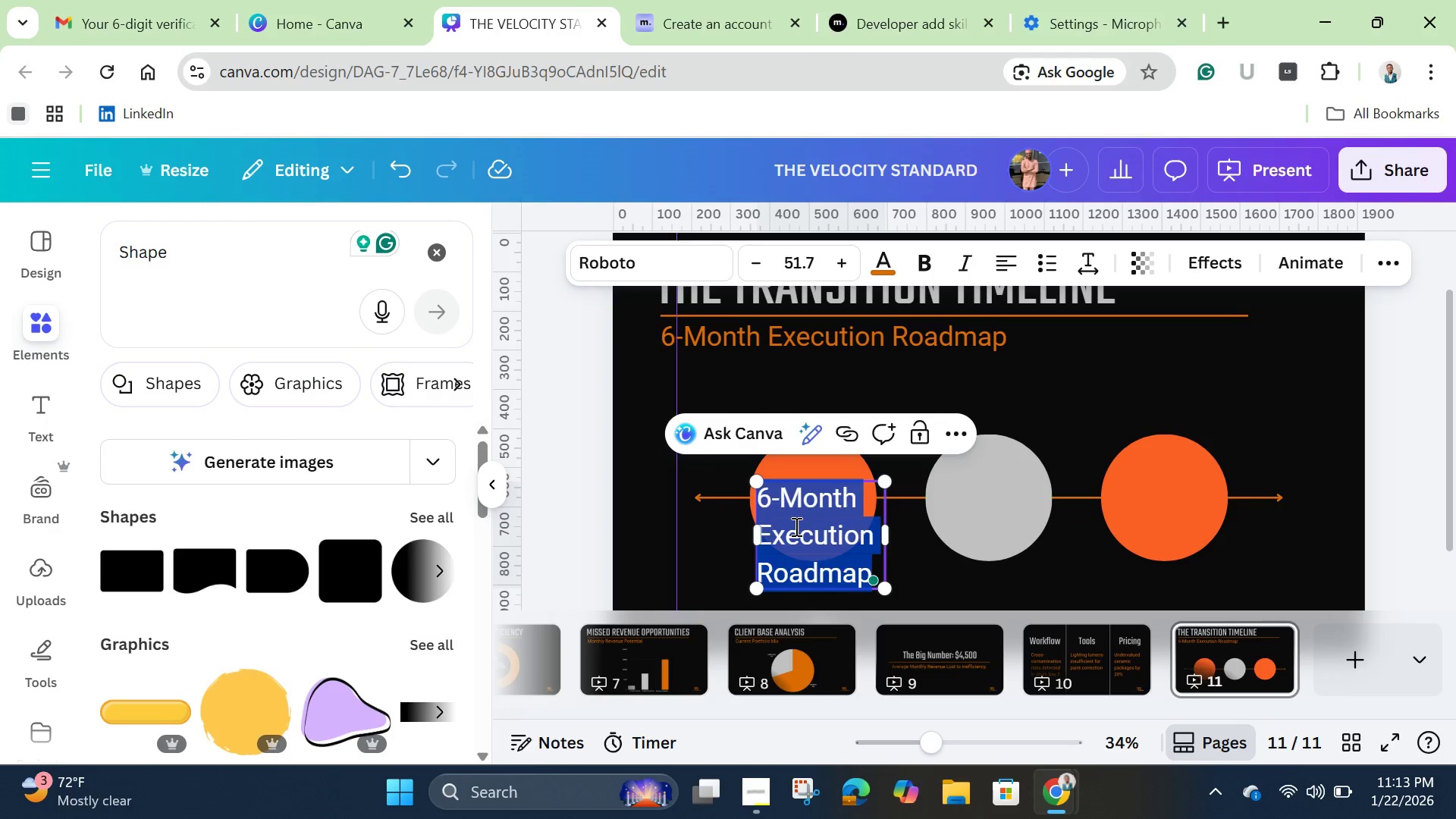 
left_click([795, 526])
 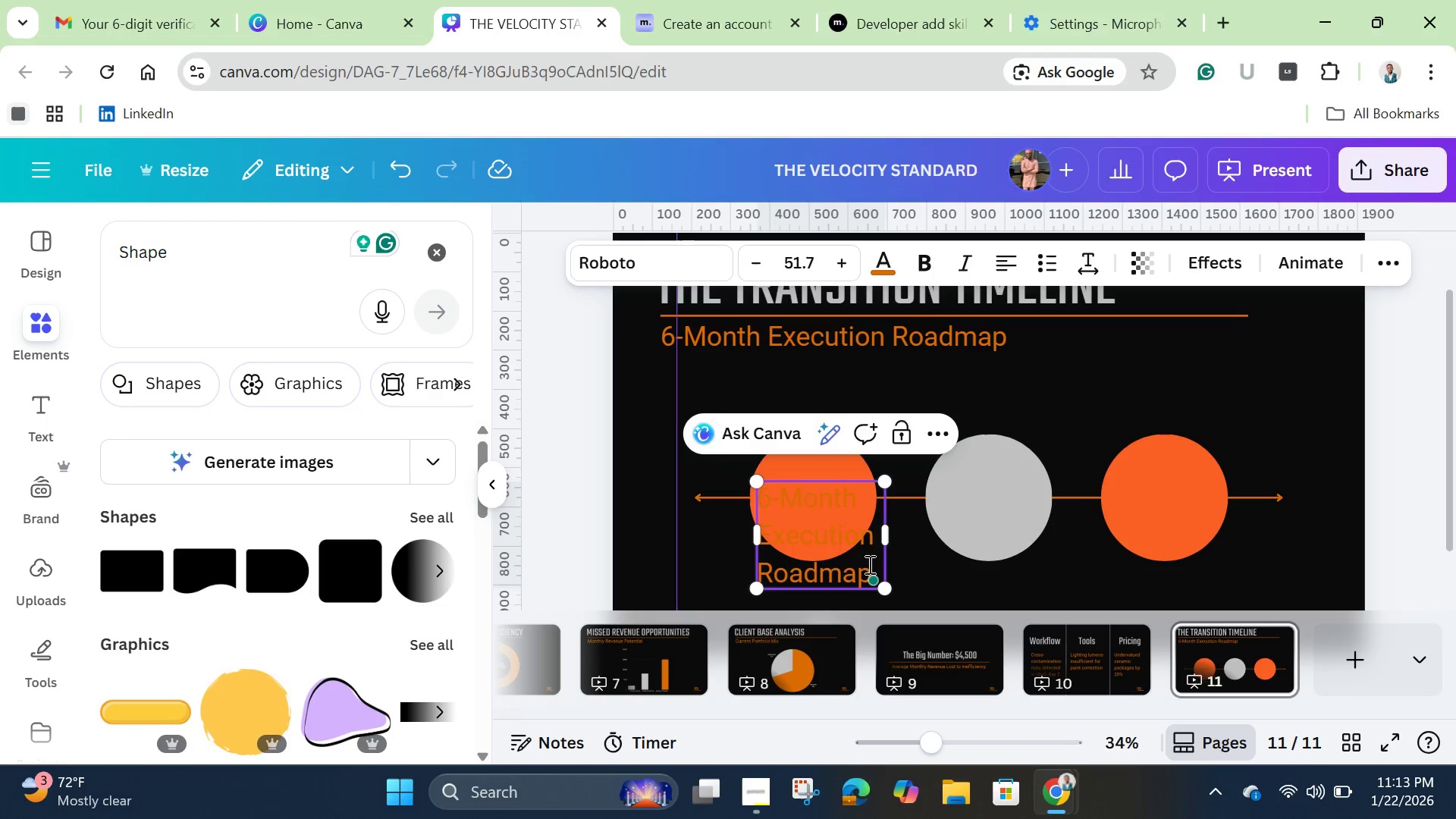 
left_click_drag(start_coordinate=[868, 564], to_coordinate=[756, 519])
 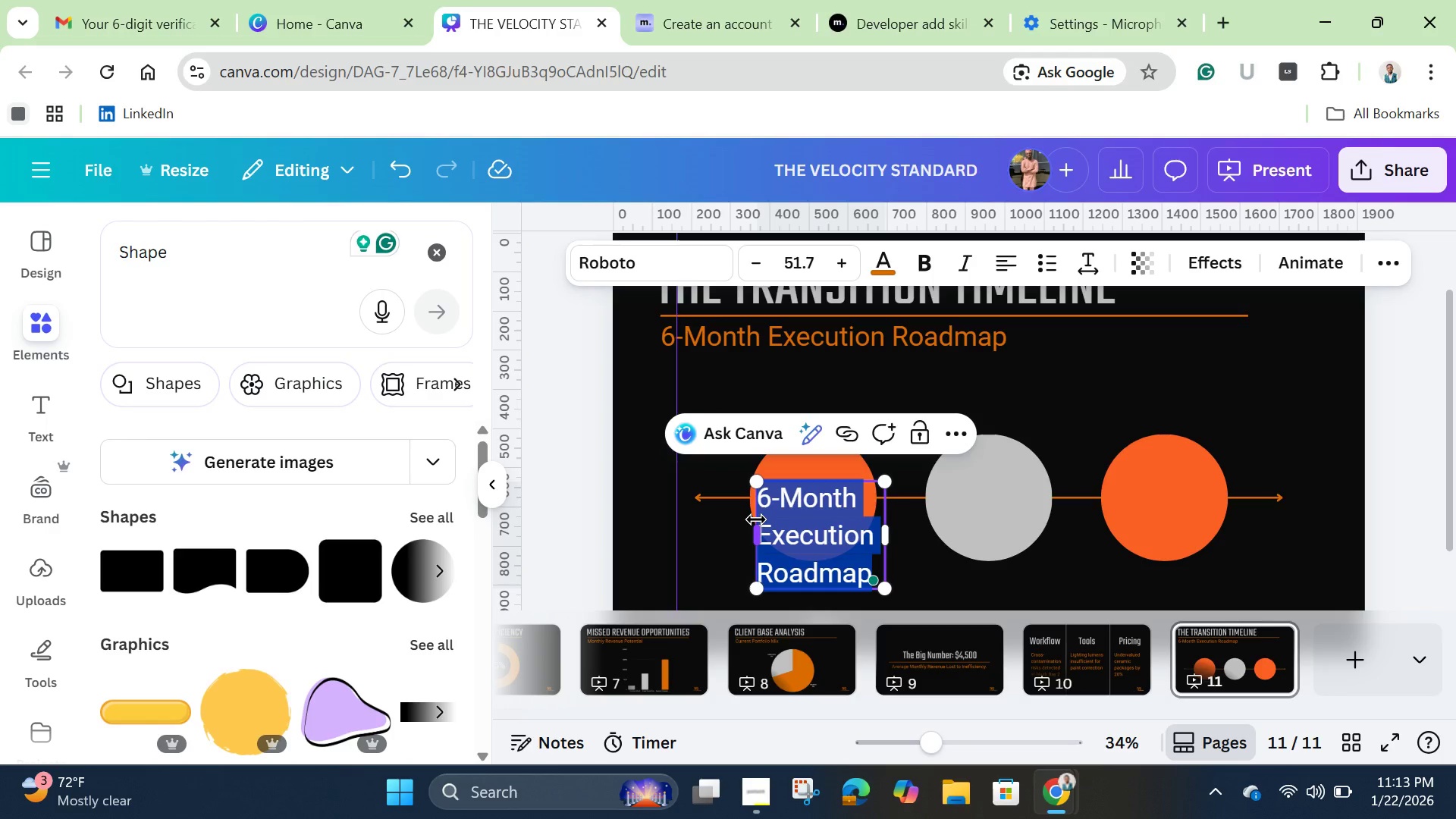 
key(Backspace)
type(Month )
 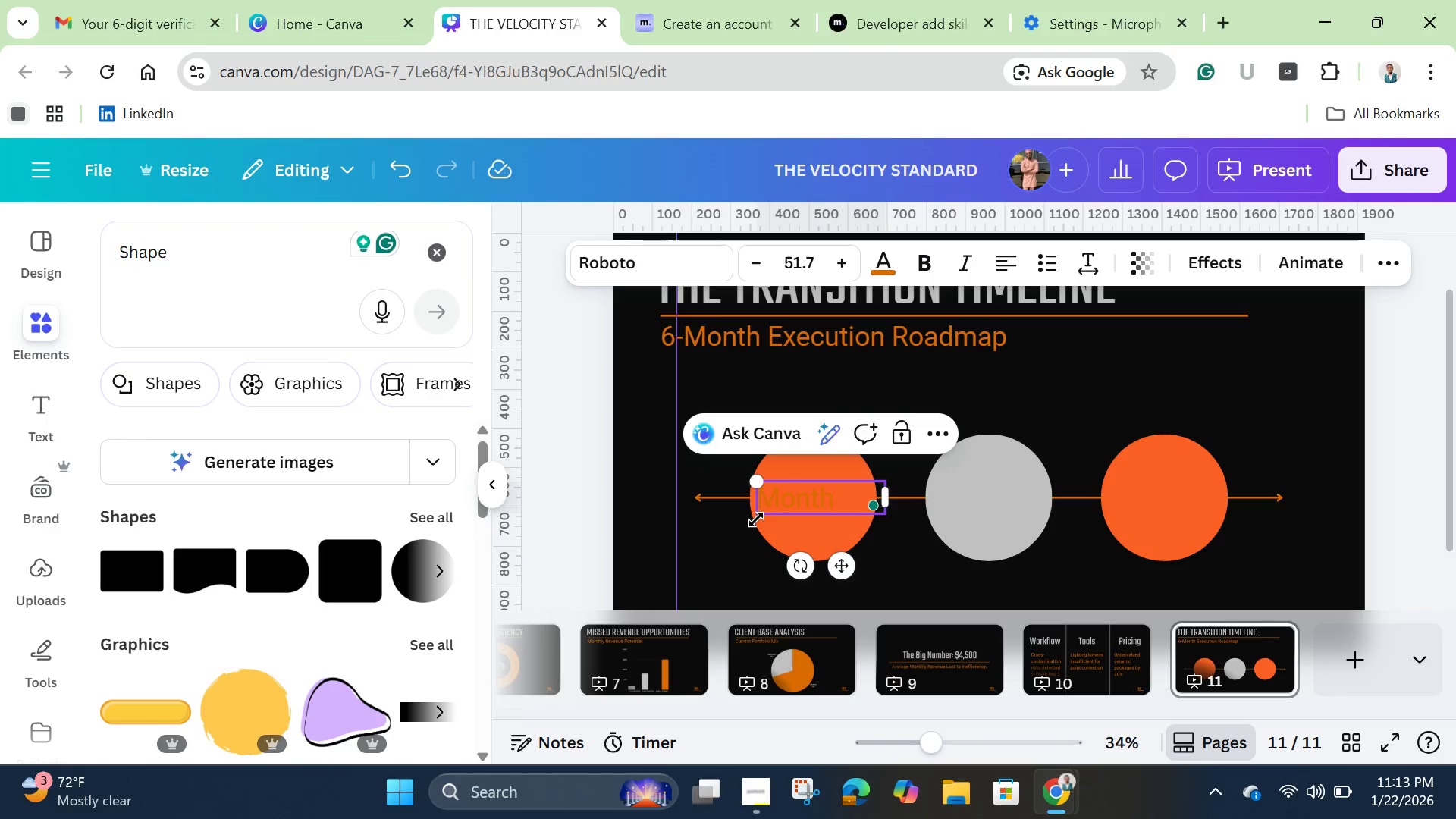 
wait(6.52)
 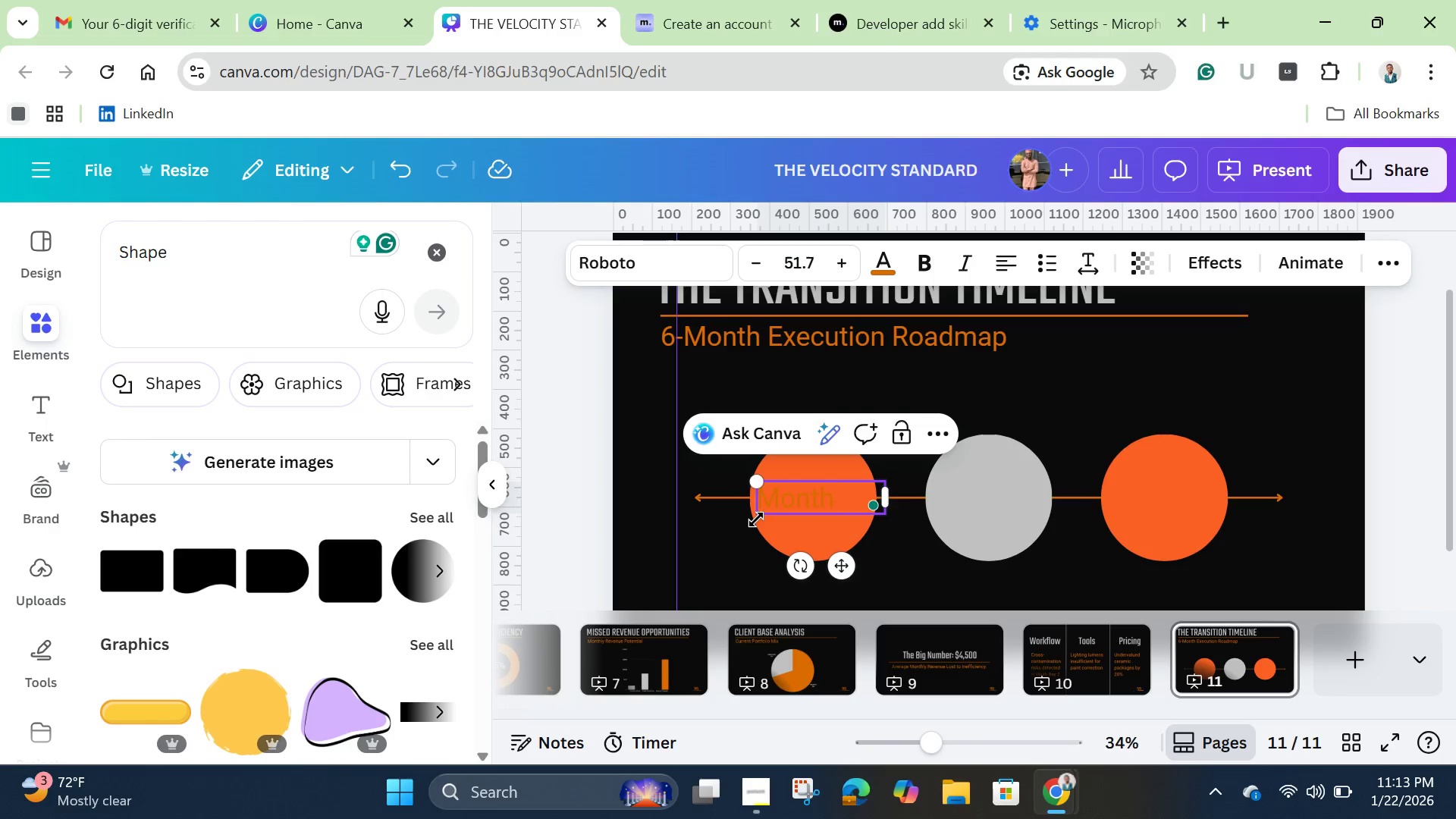 
key(1)
 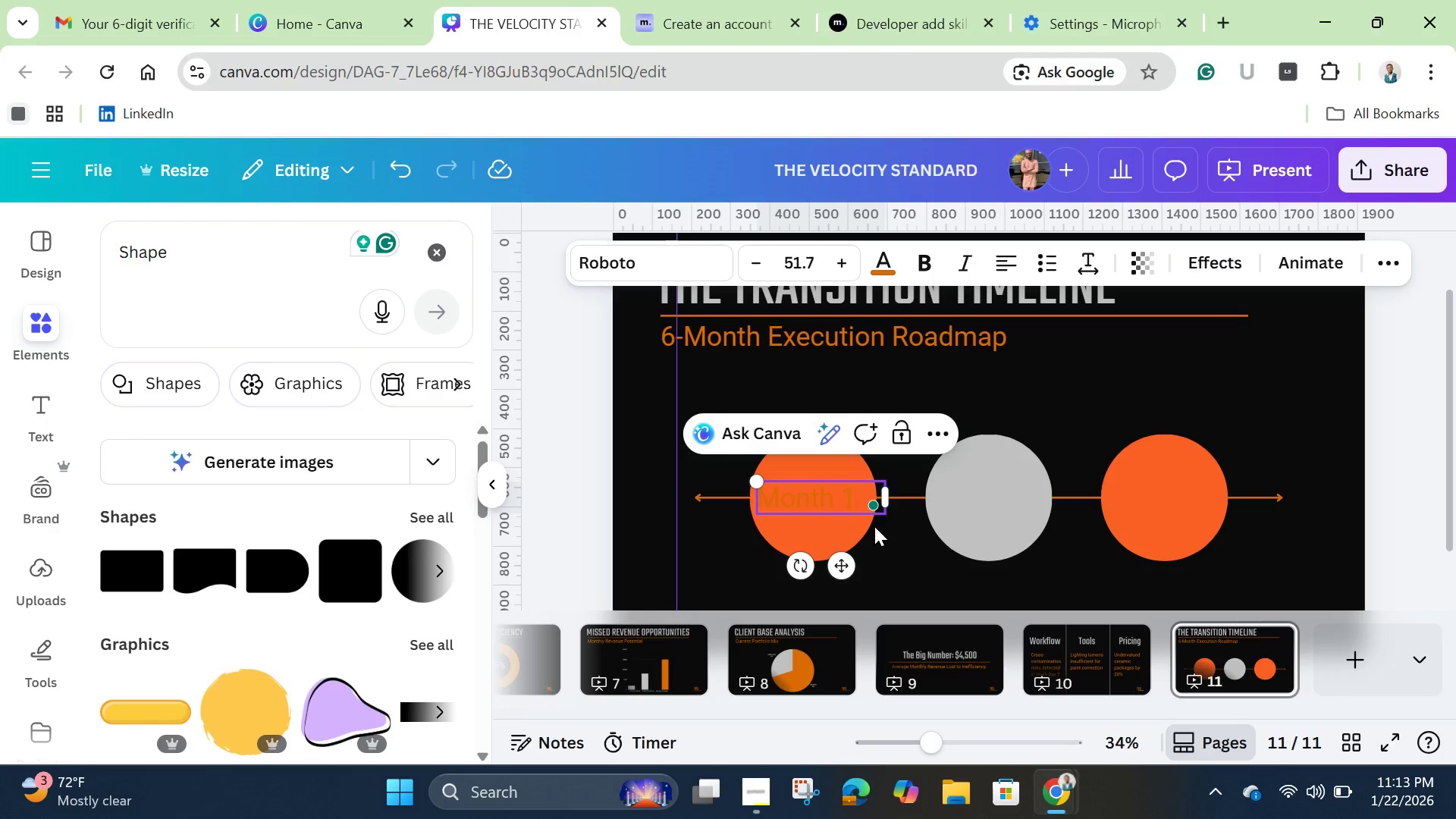 
left_click([911, 547])
 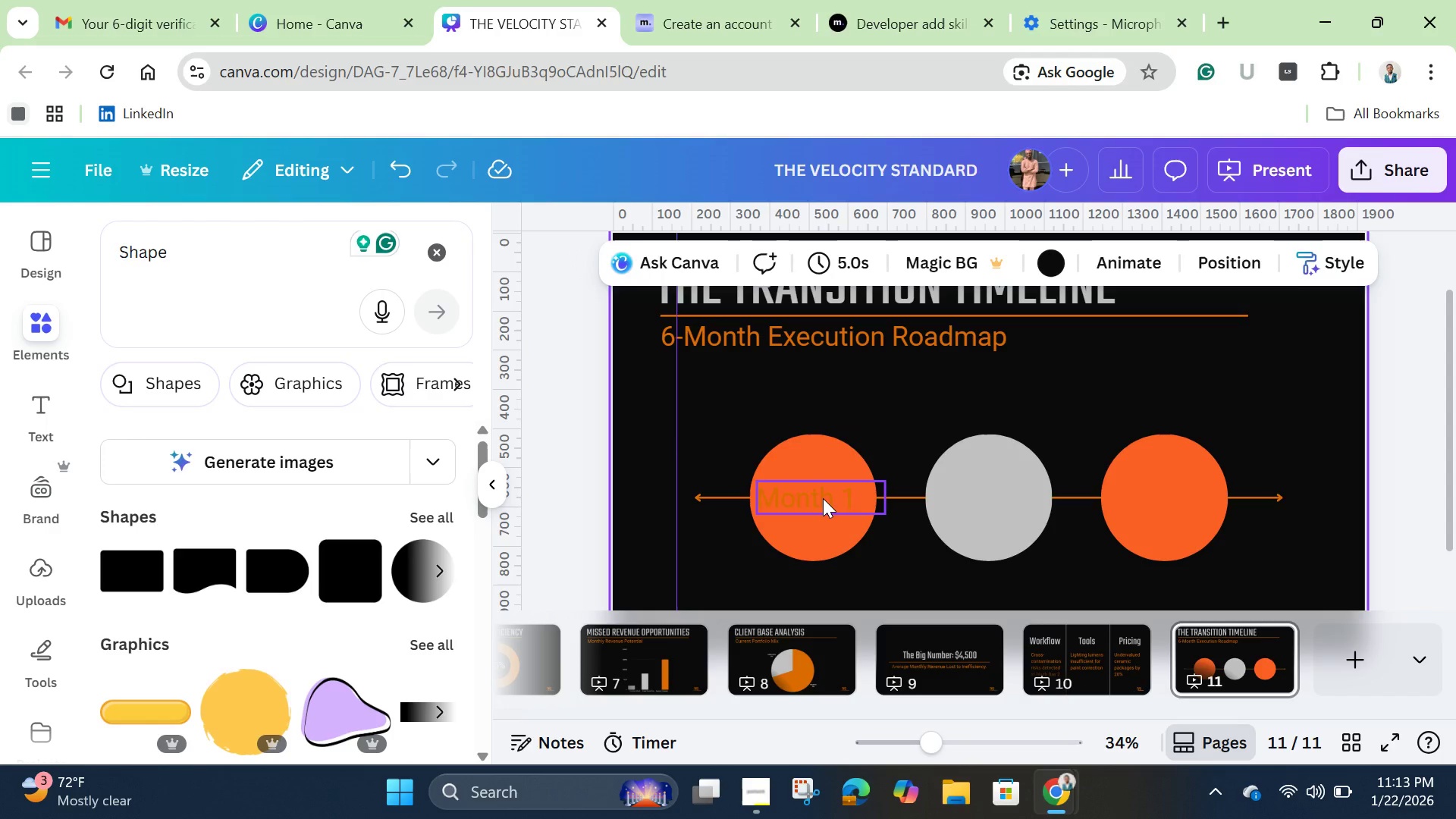 
left_click([823, 498])
 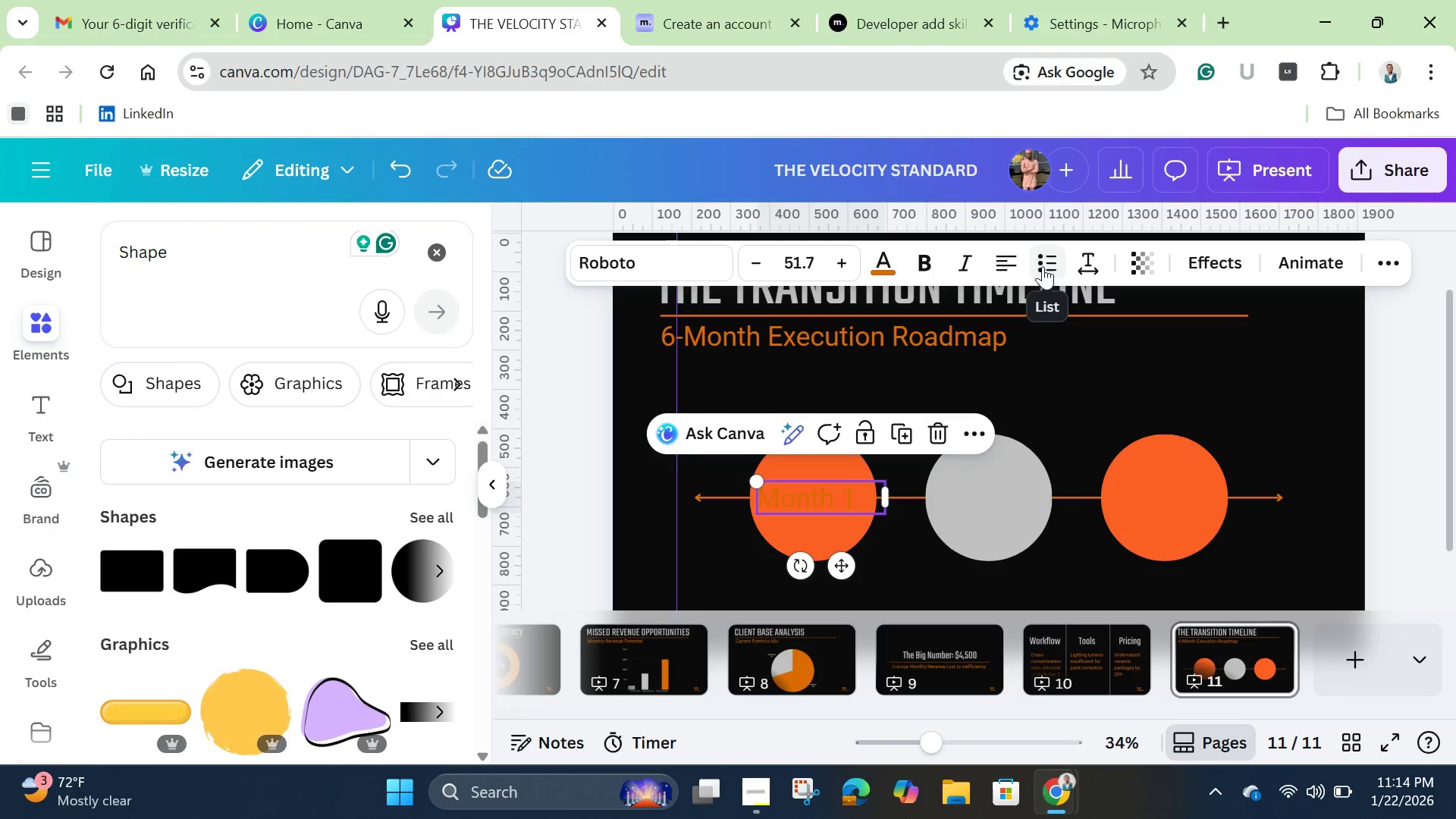 
left_click([1015, 265])
 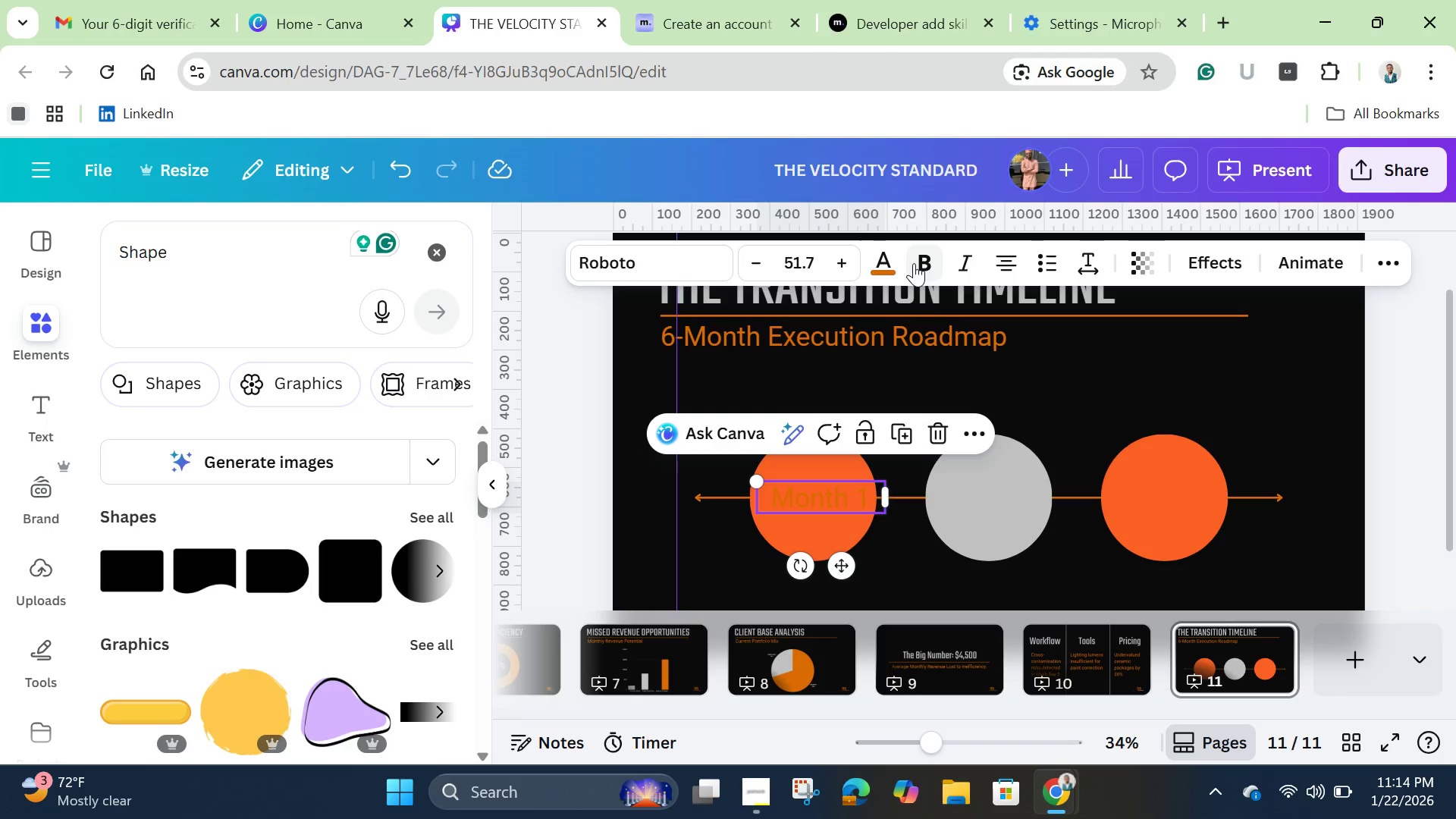 
left_click([924, 263])
 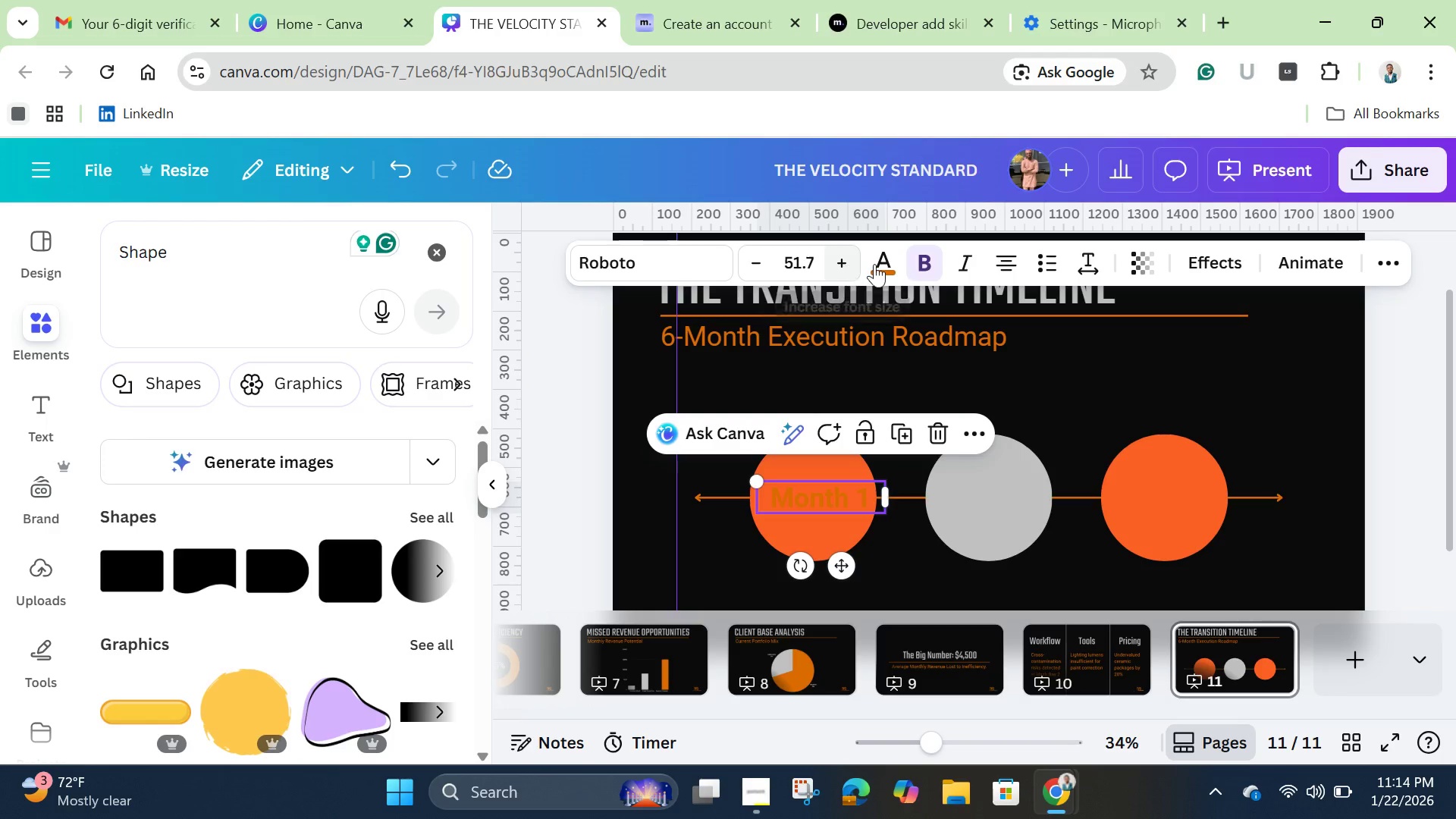 
left_click([876, 262])
 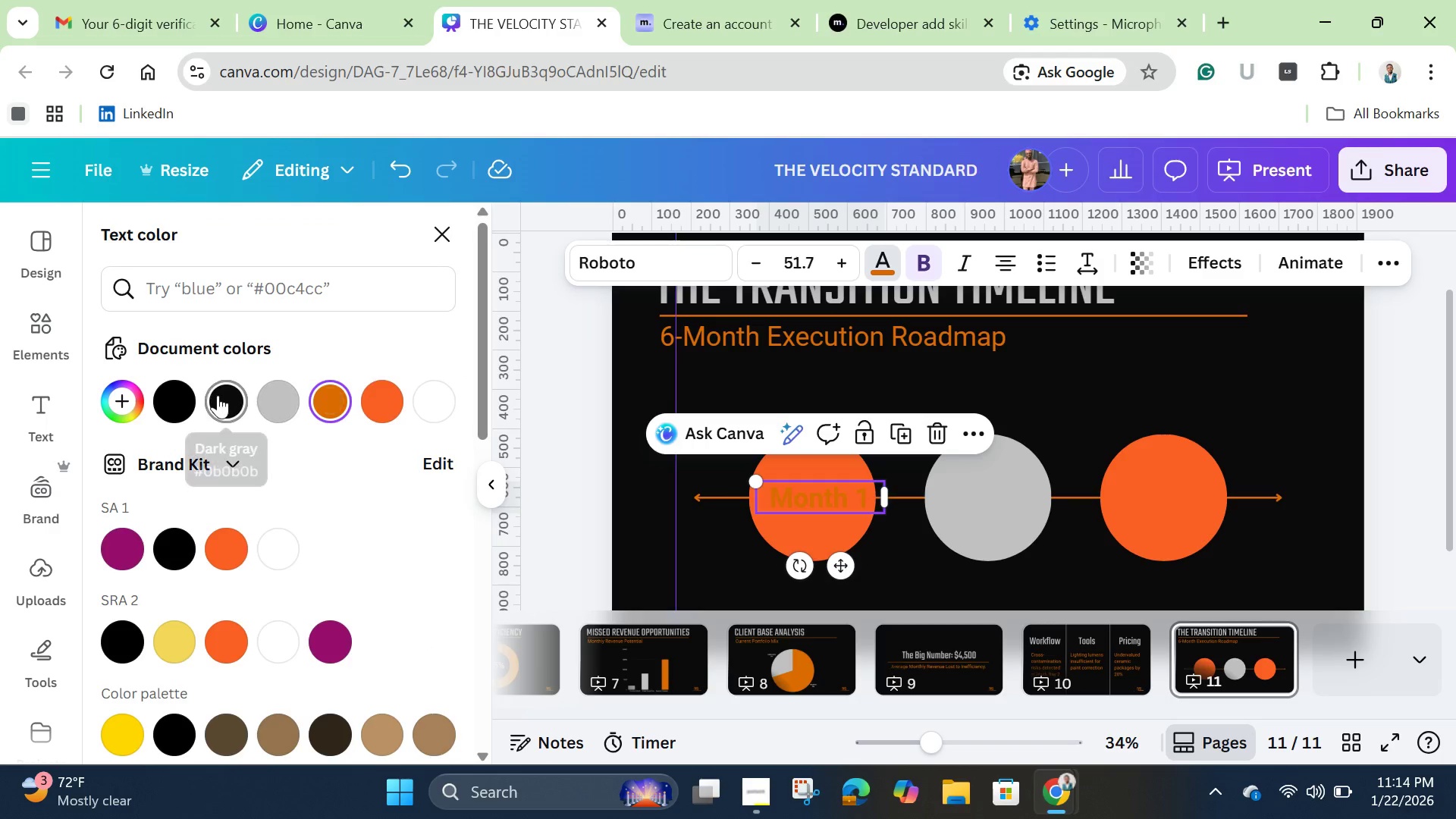 
left_click([218, 395])
 